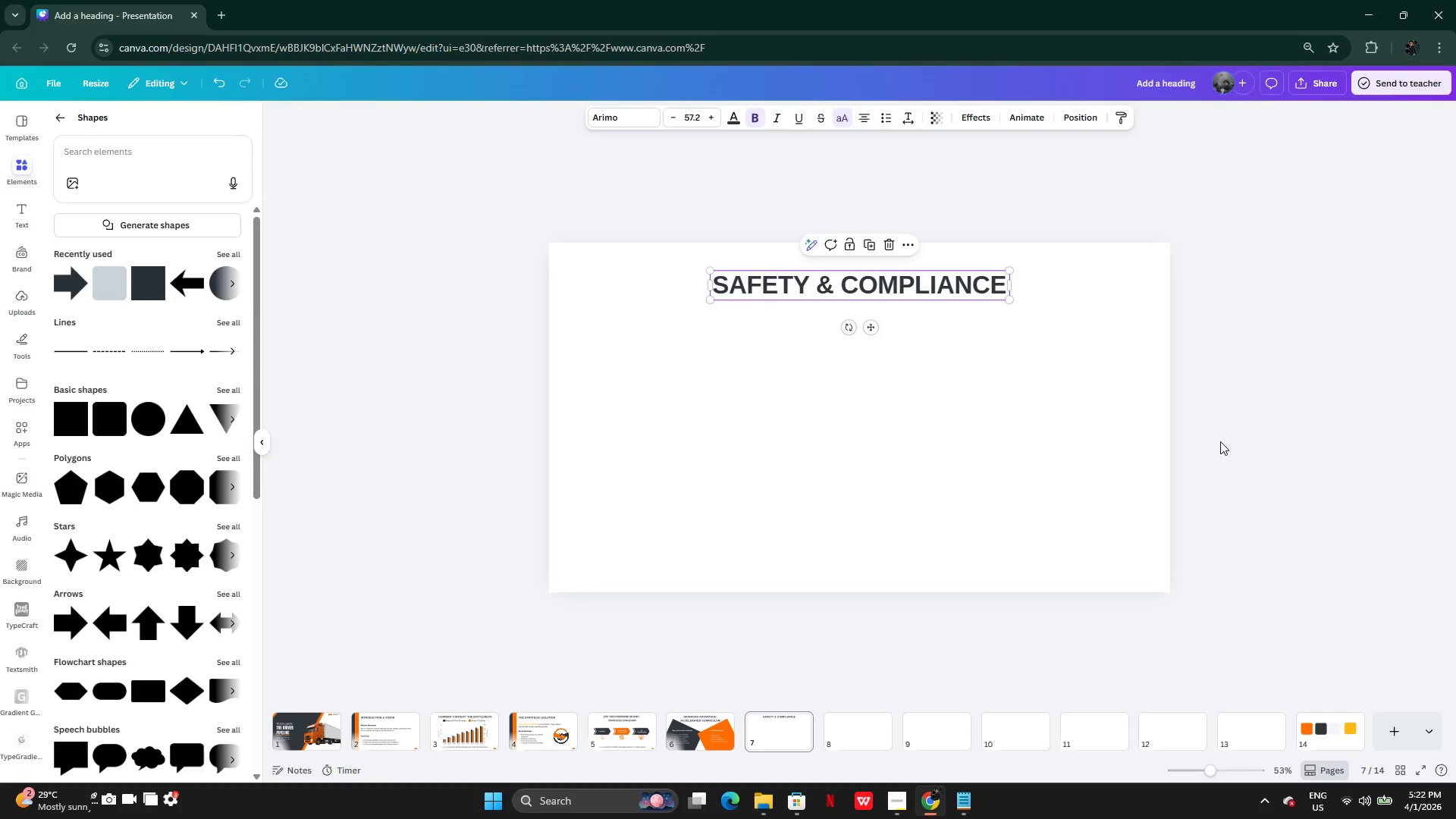 
wait(21.92)
 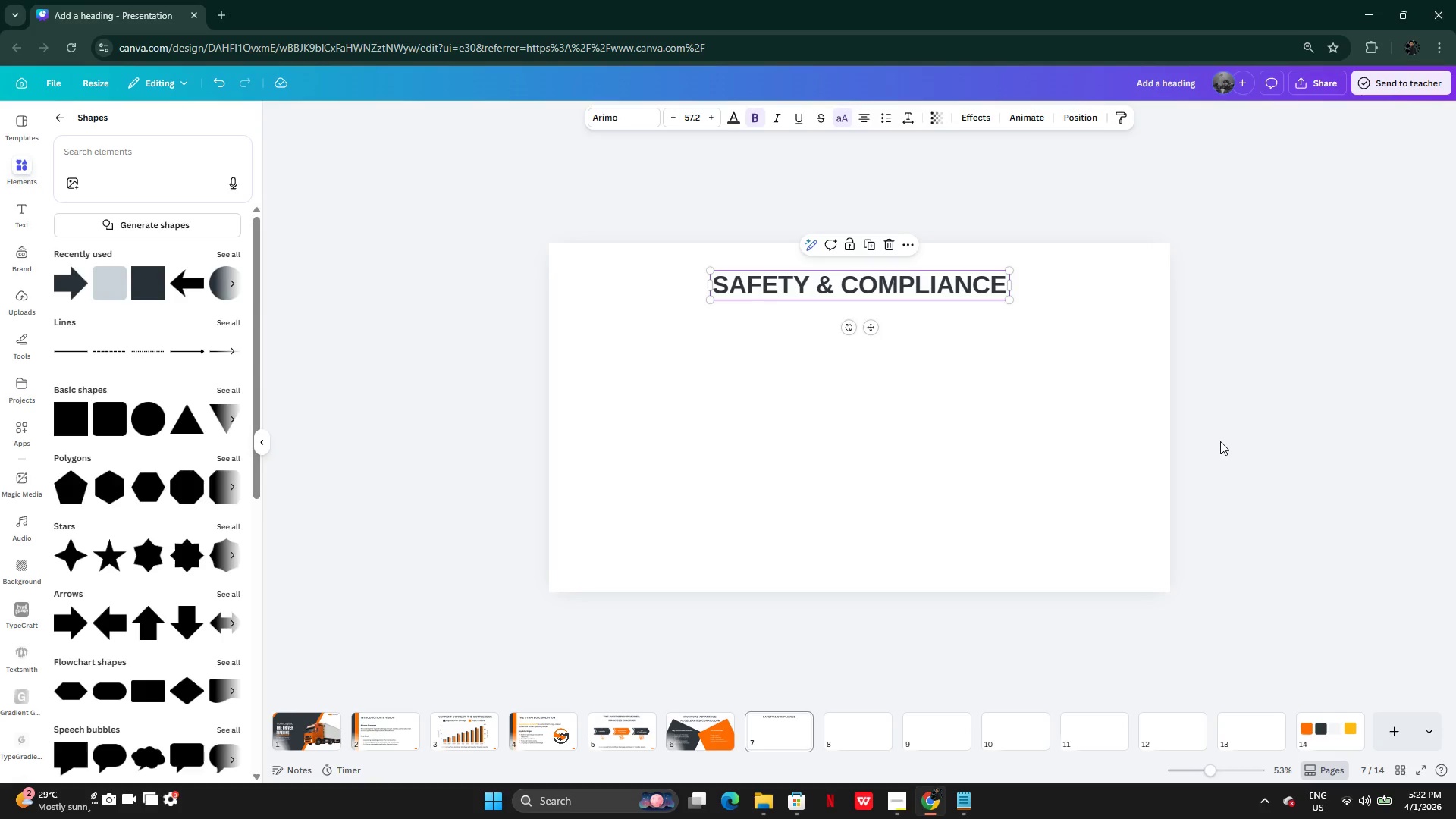 
left_click([751, 486])
 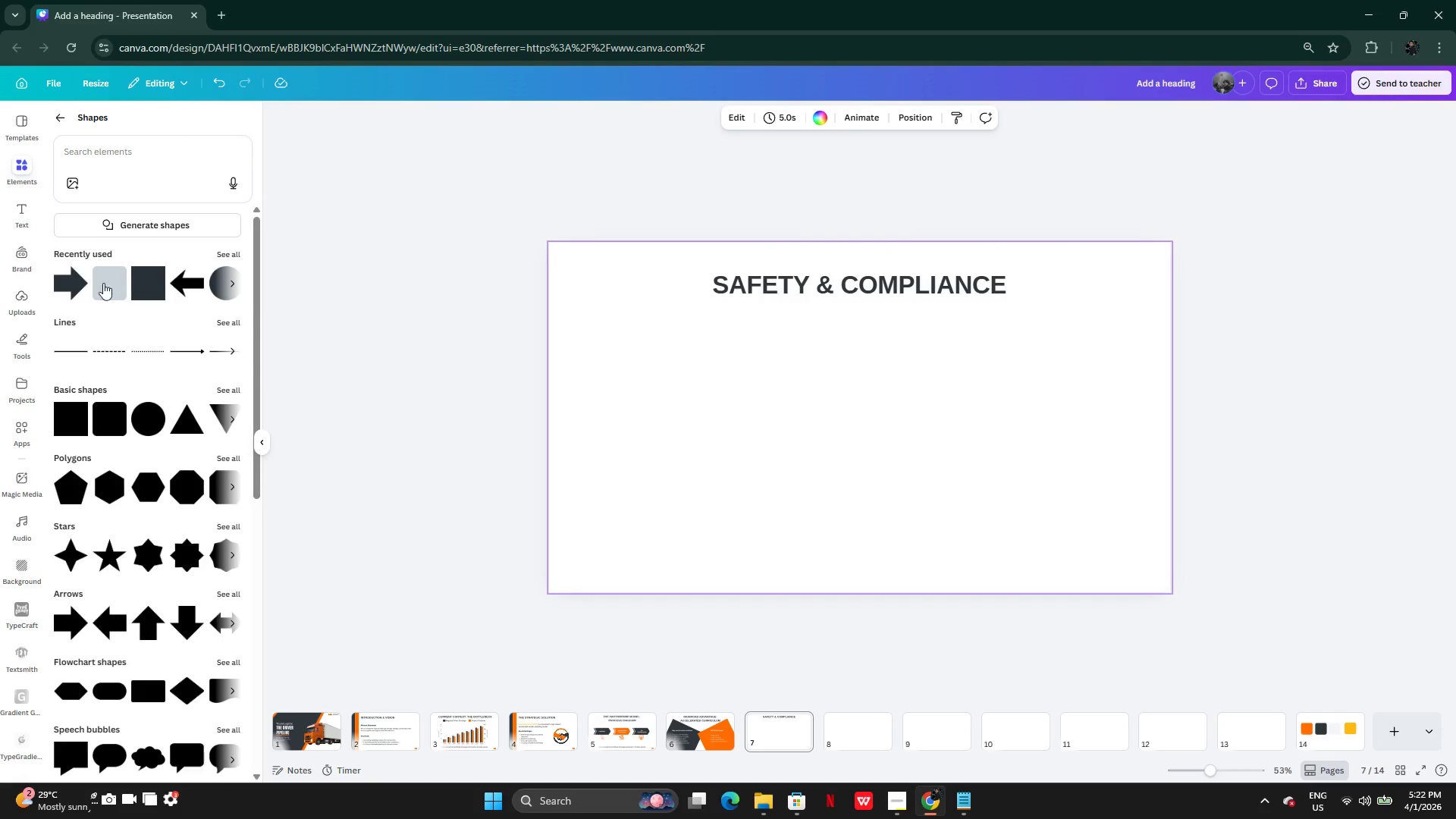 
left_click([63, 116])
 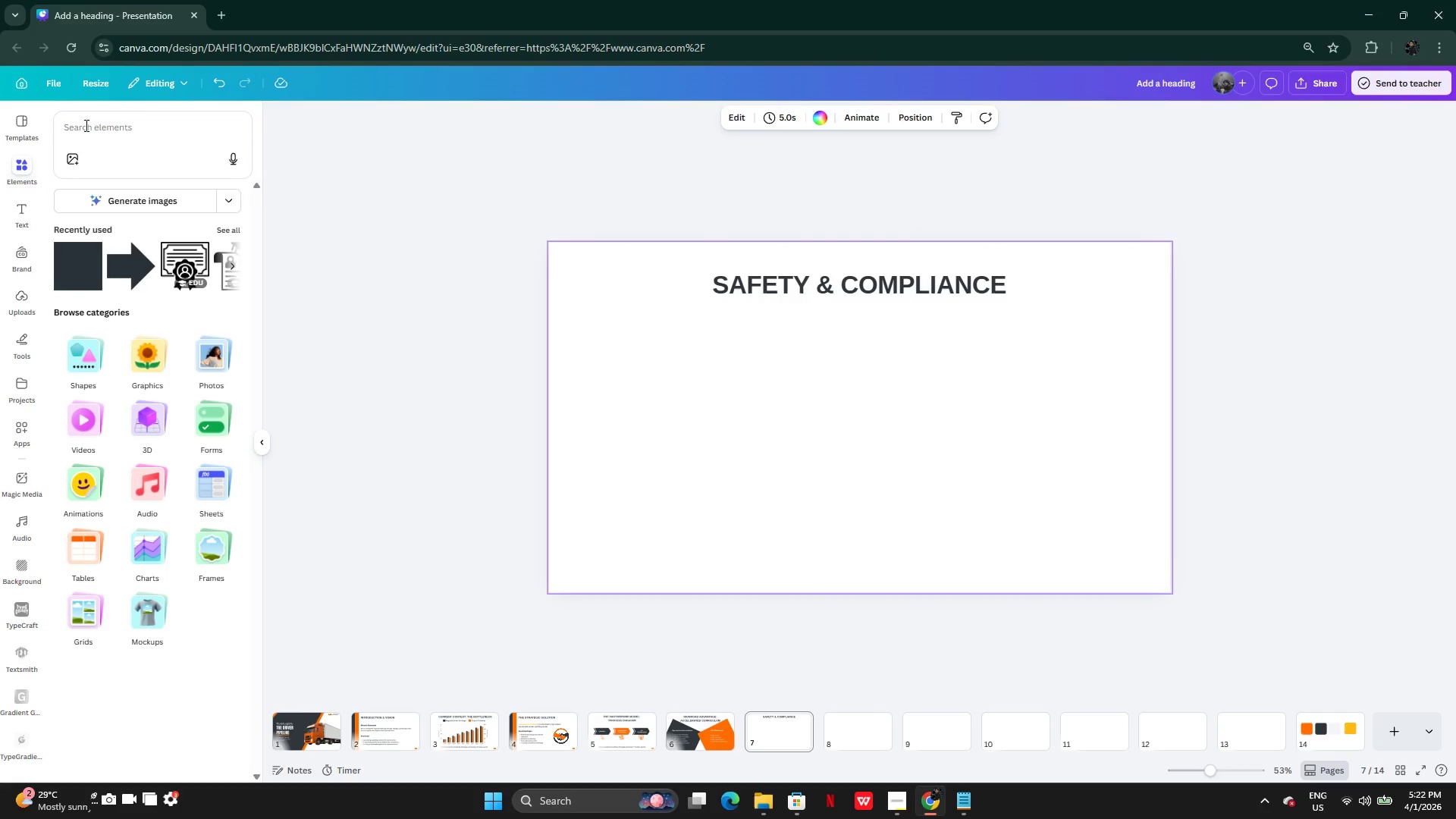 
left_click([87, 127])
 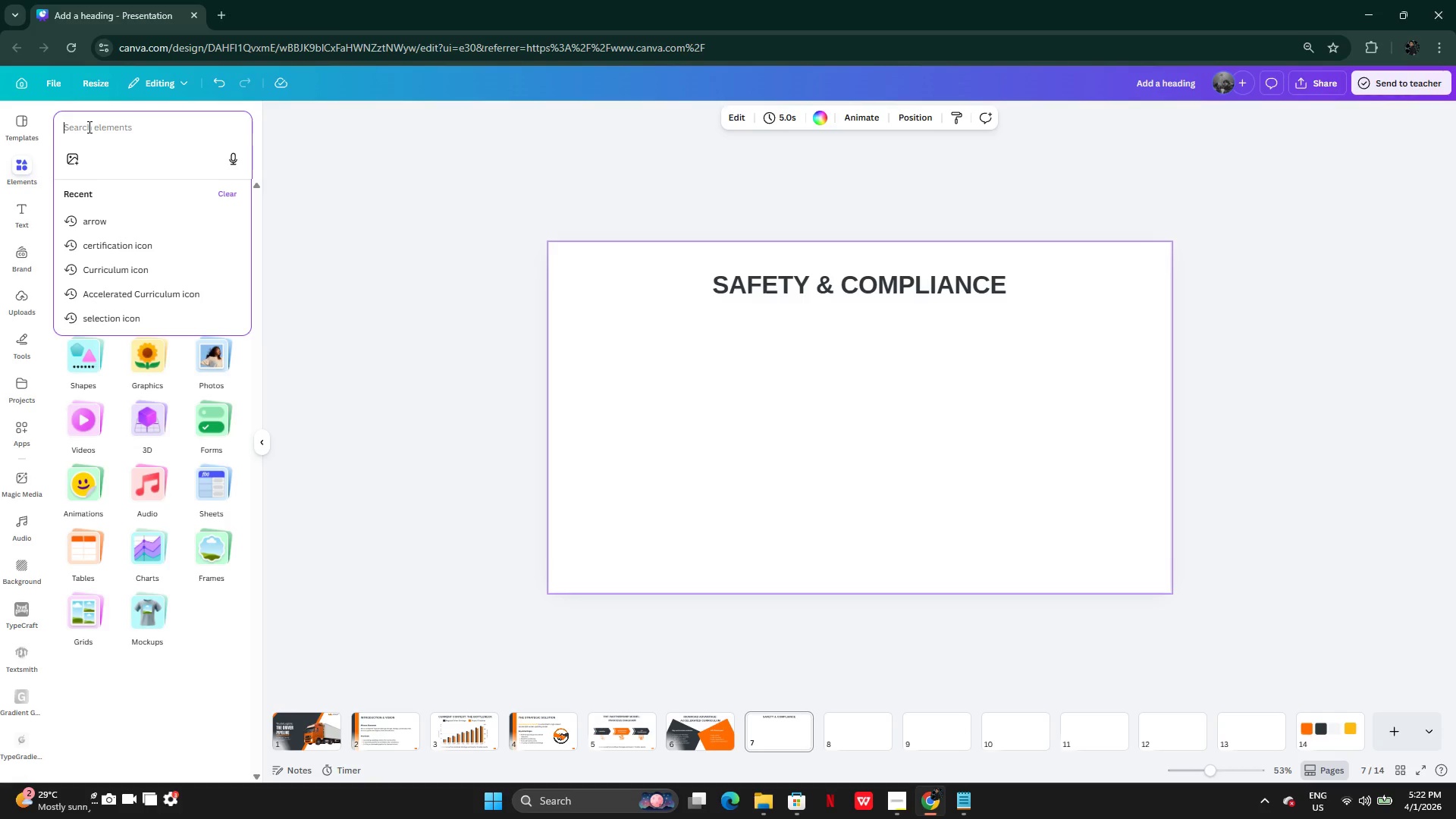 
type(98%)
 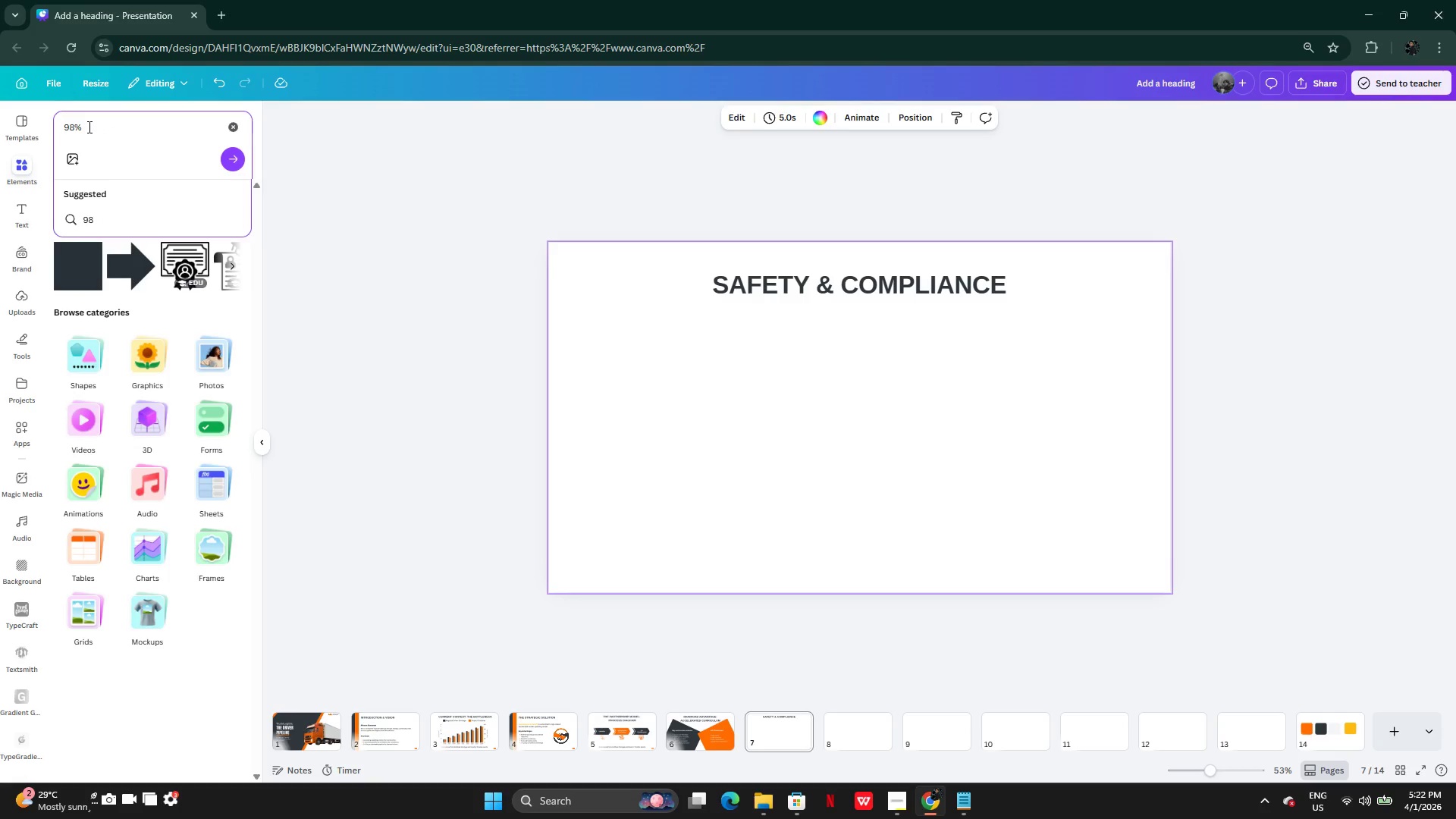 
key(Enter)
 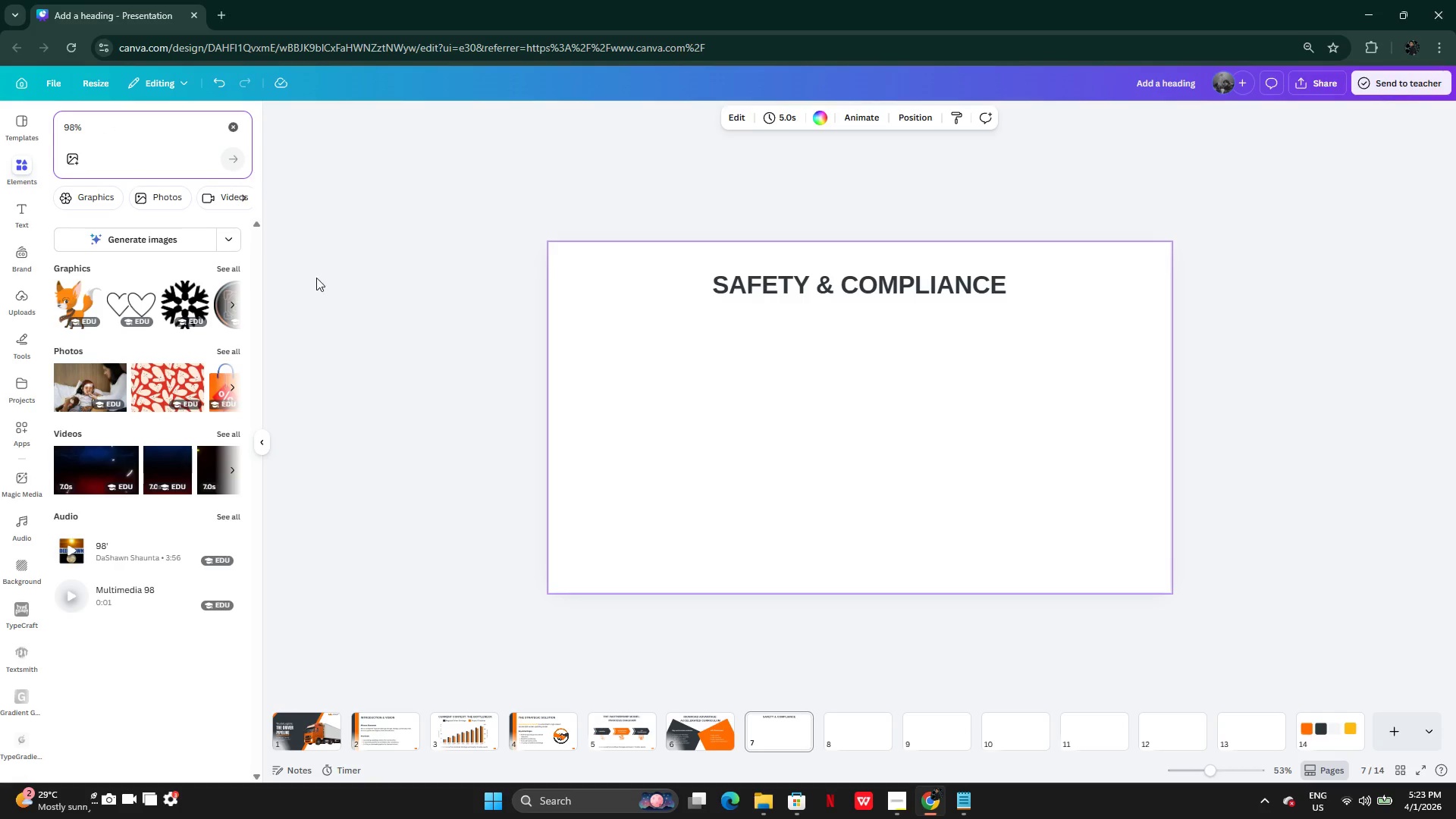 
left_click([220, 265])
 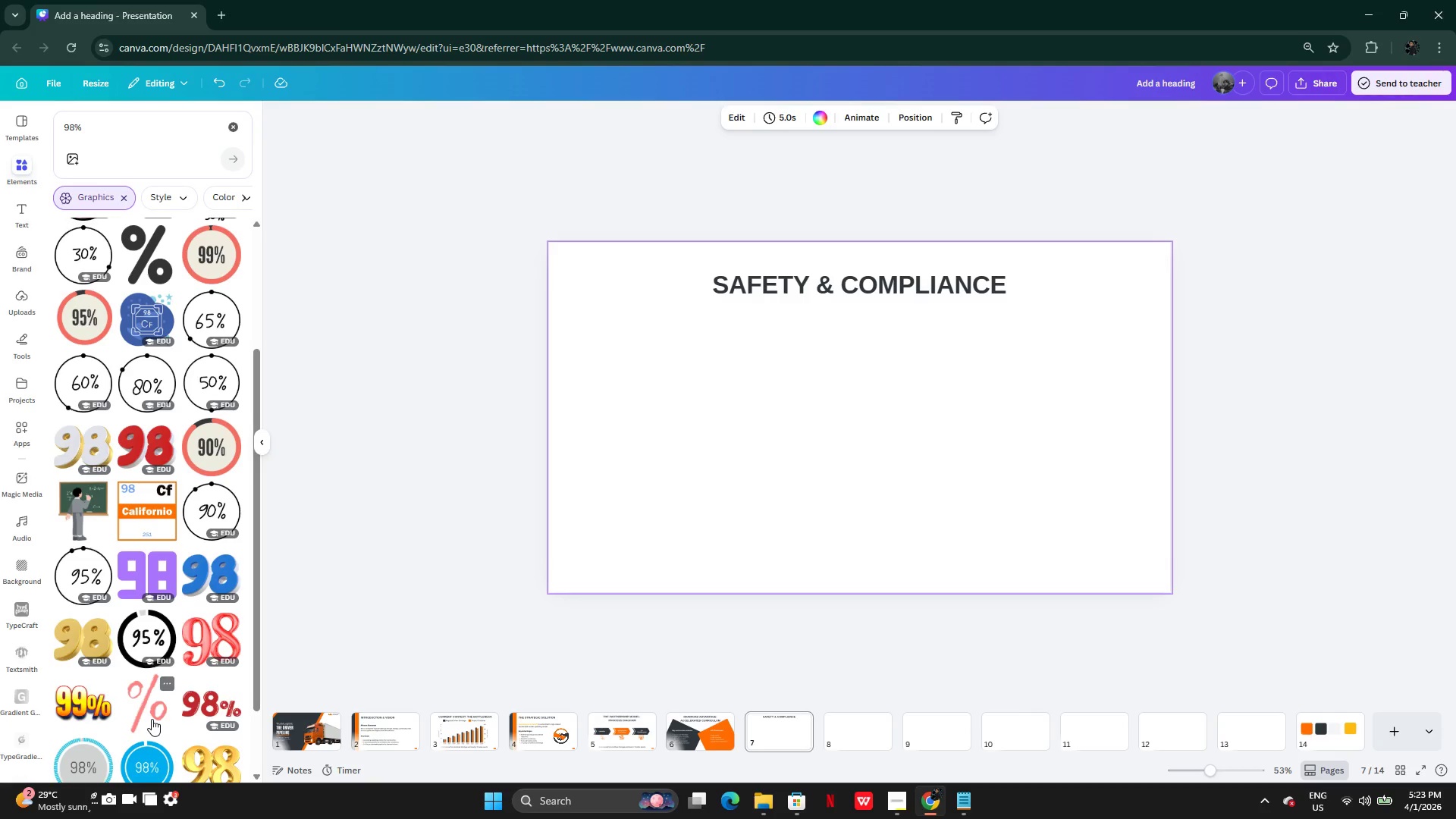 
wait(7.78)
 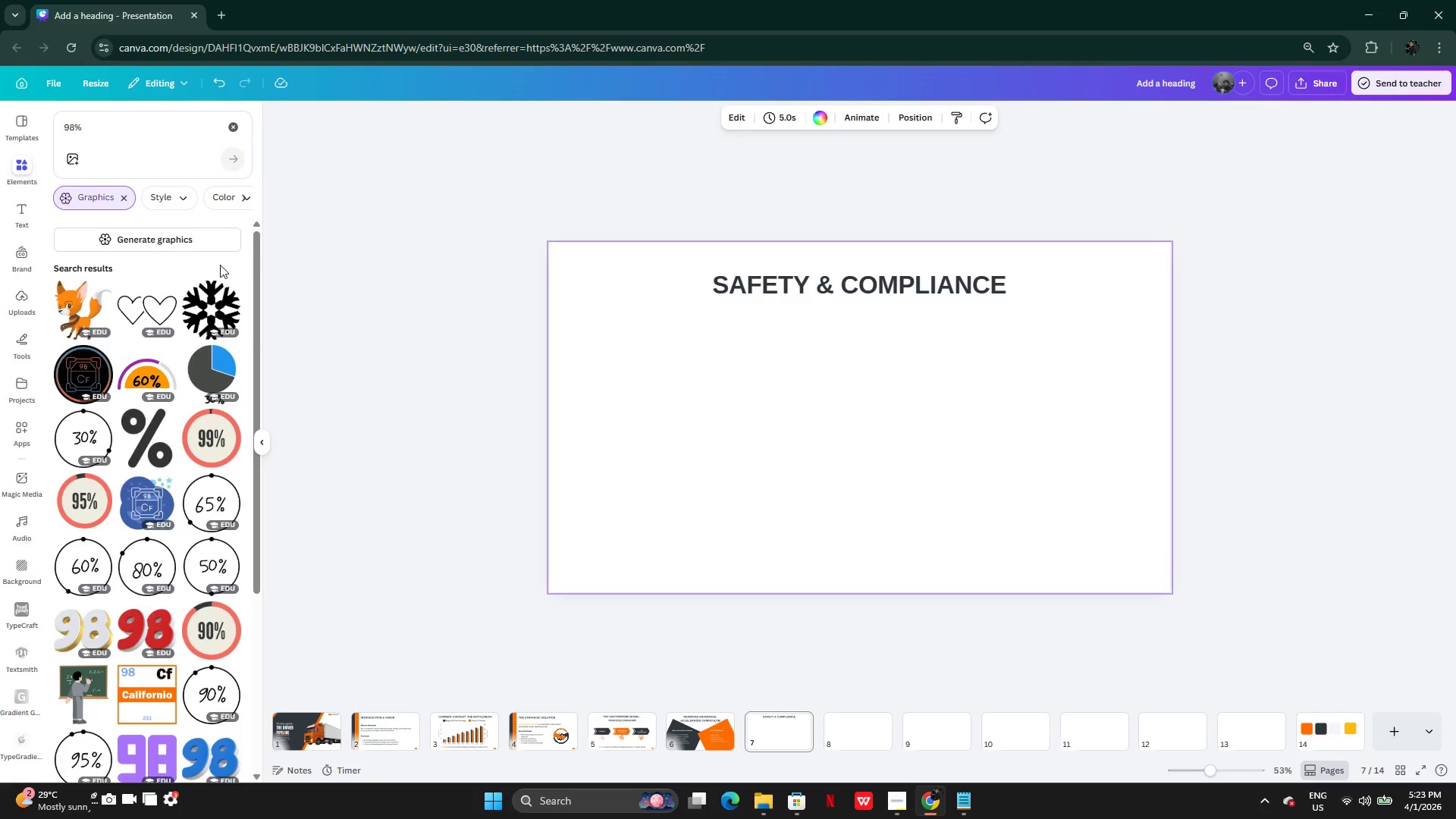 
mouse_move([211, 588])
 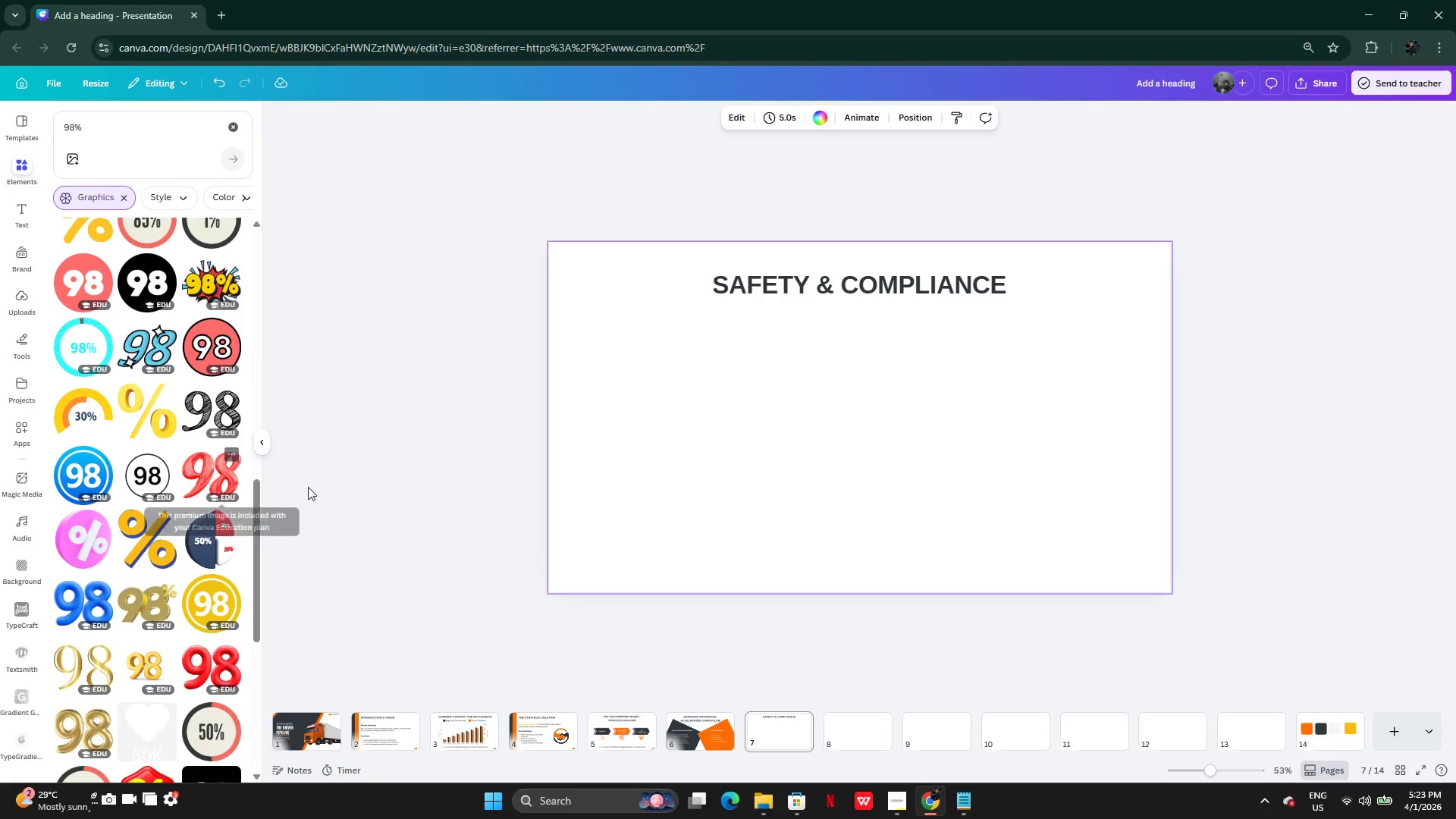 
left_click([309, 483])
 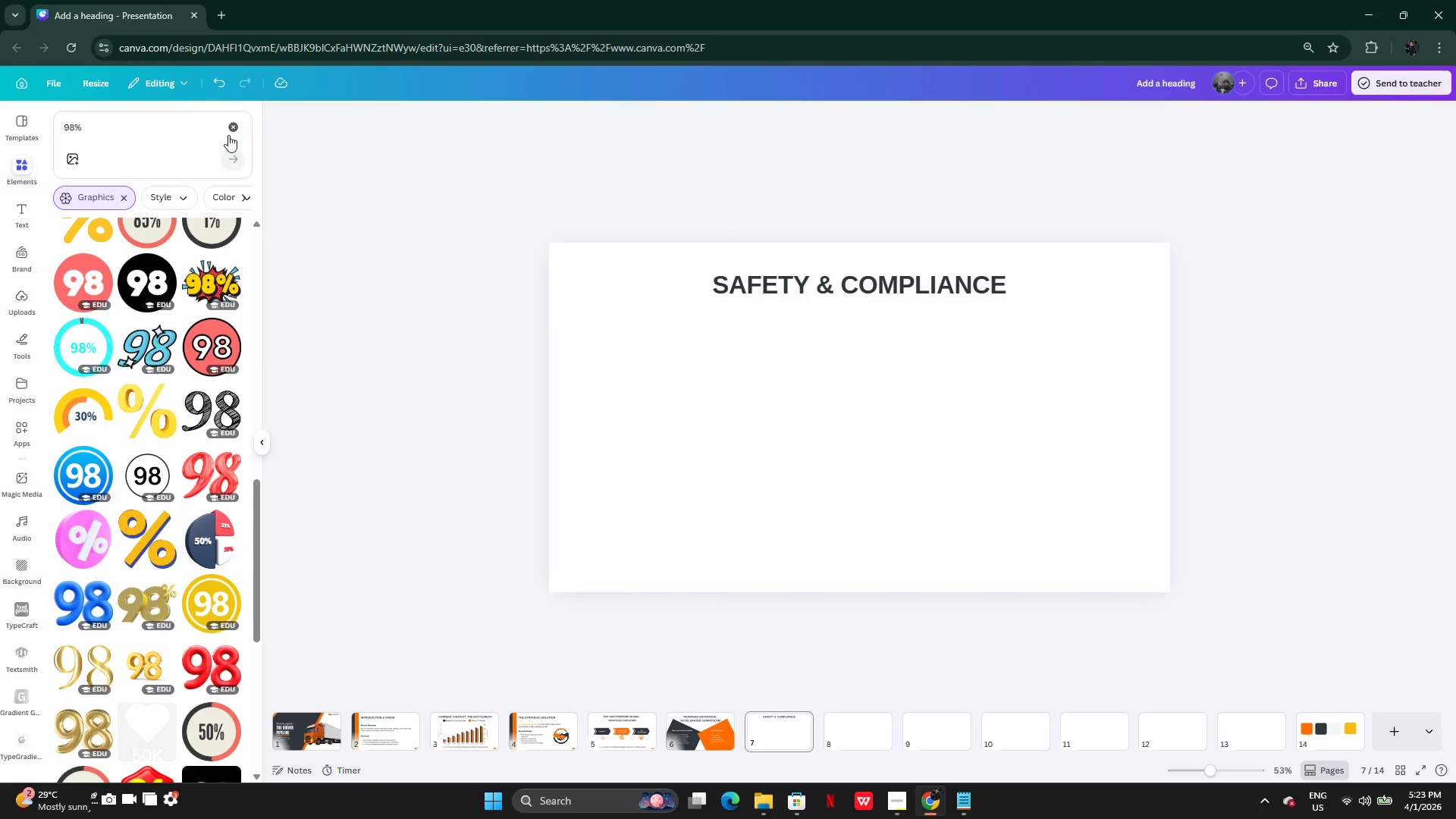 
left_click([231, 123])
 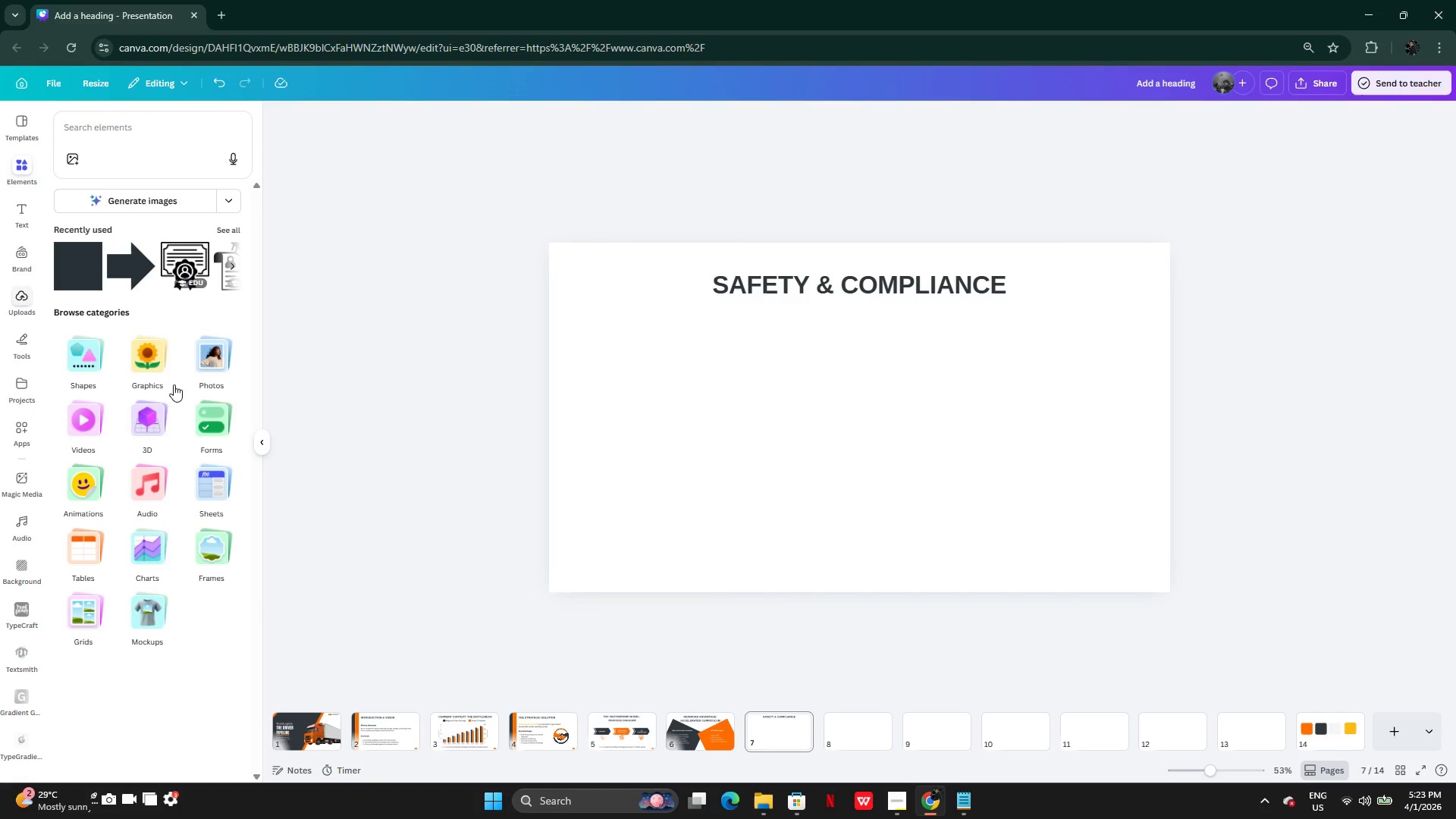 
left_click([770, 715])
 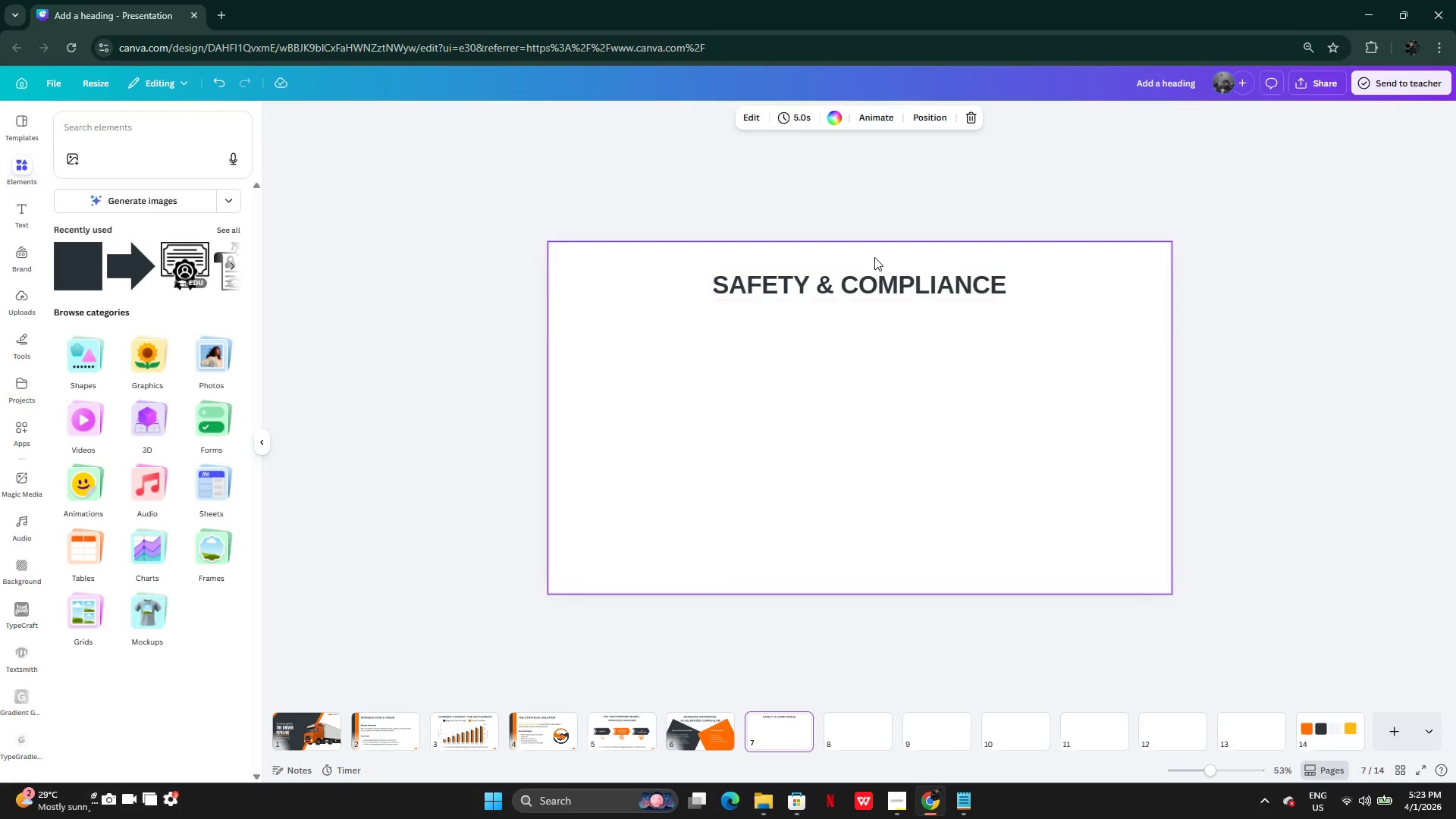 
left_click([871, 272])
 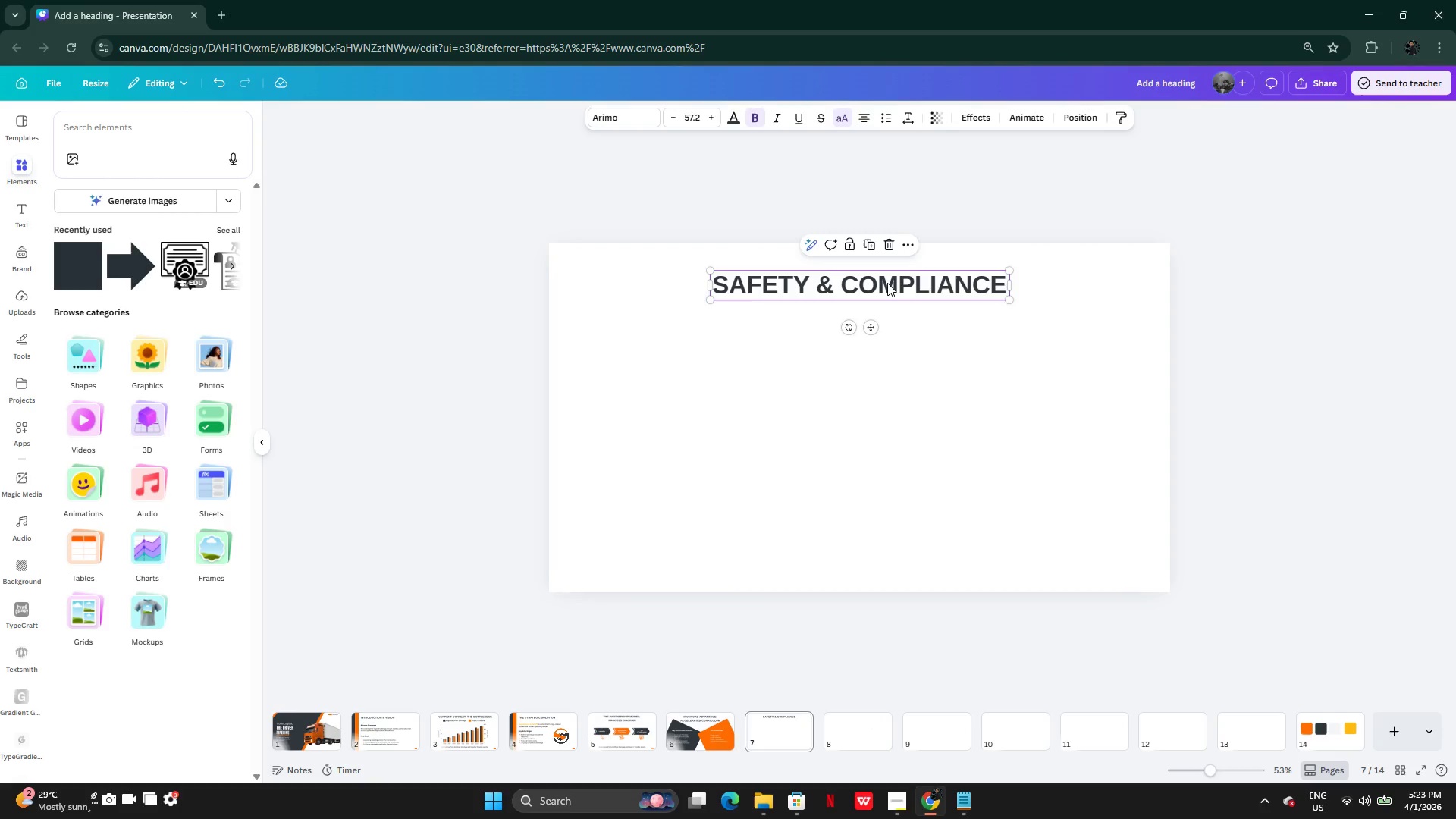 
hold_key(key=AltLeft, duration=0.31)
left_click_drag(start_coordinate=[888, 281], to_coordinate=[870, 345])
 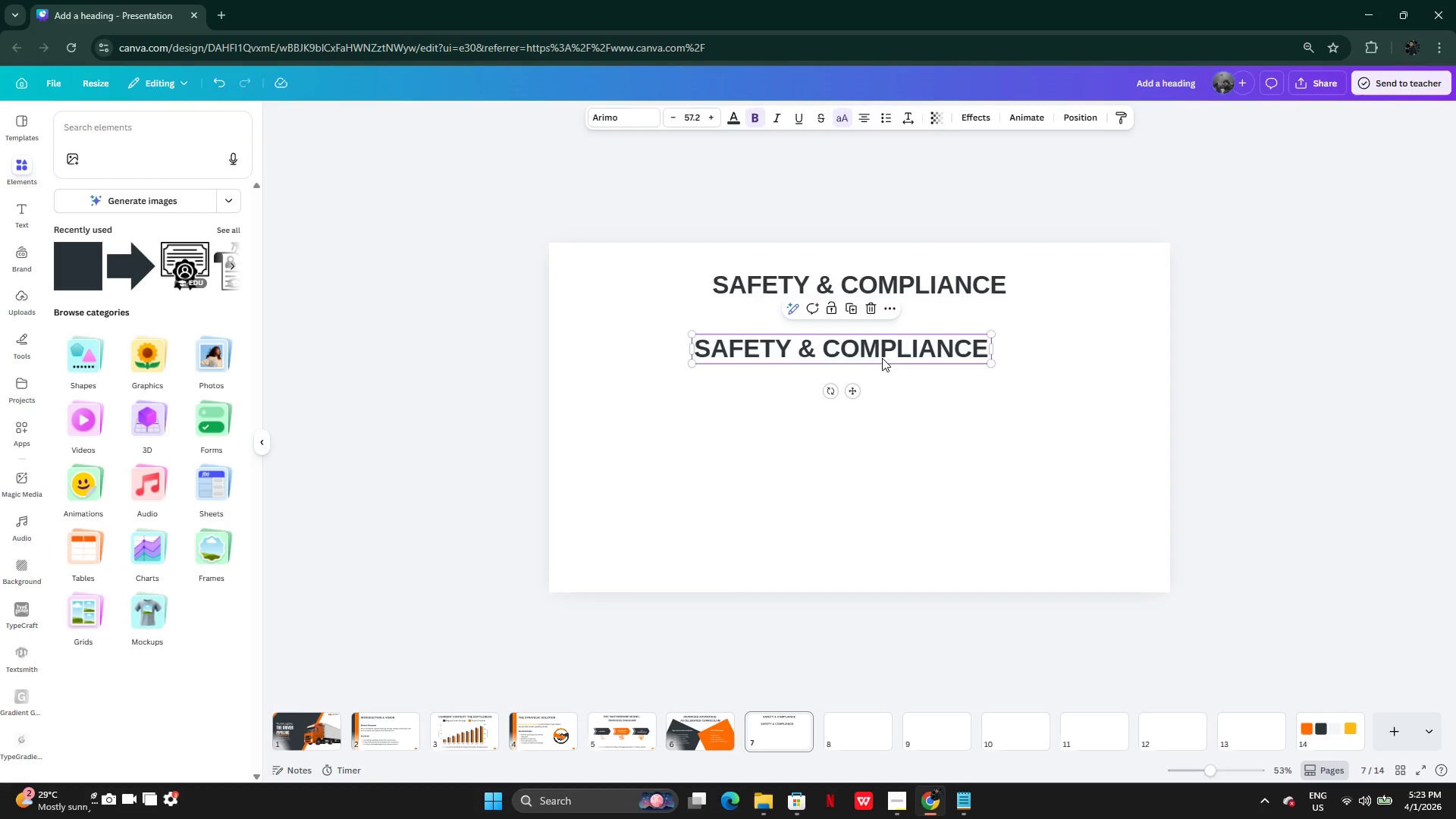 
left_click_drag(start_coordinate=[886, 358], to_coordinate=[789, 397])
 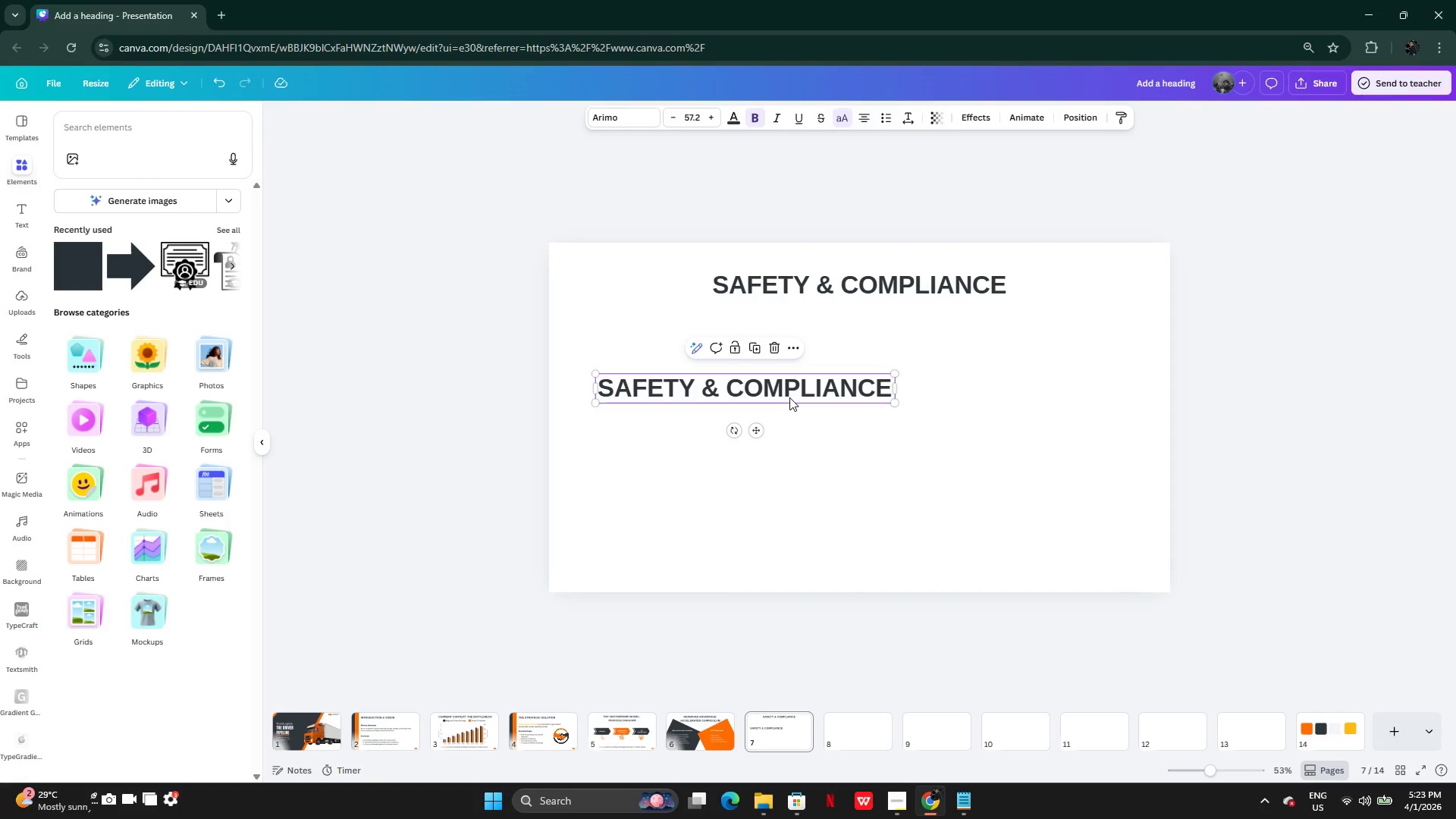 
left_click([789, 397])
 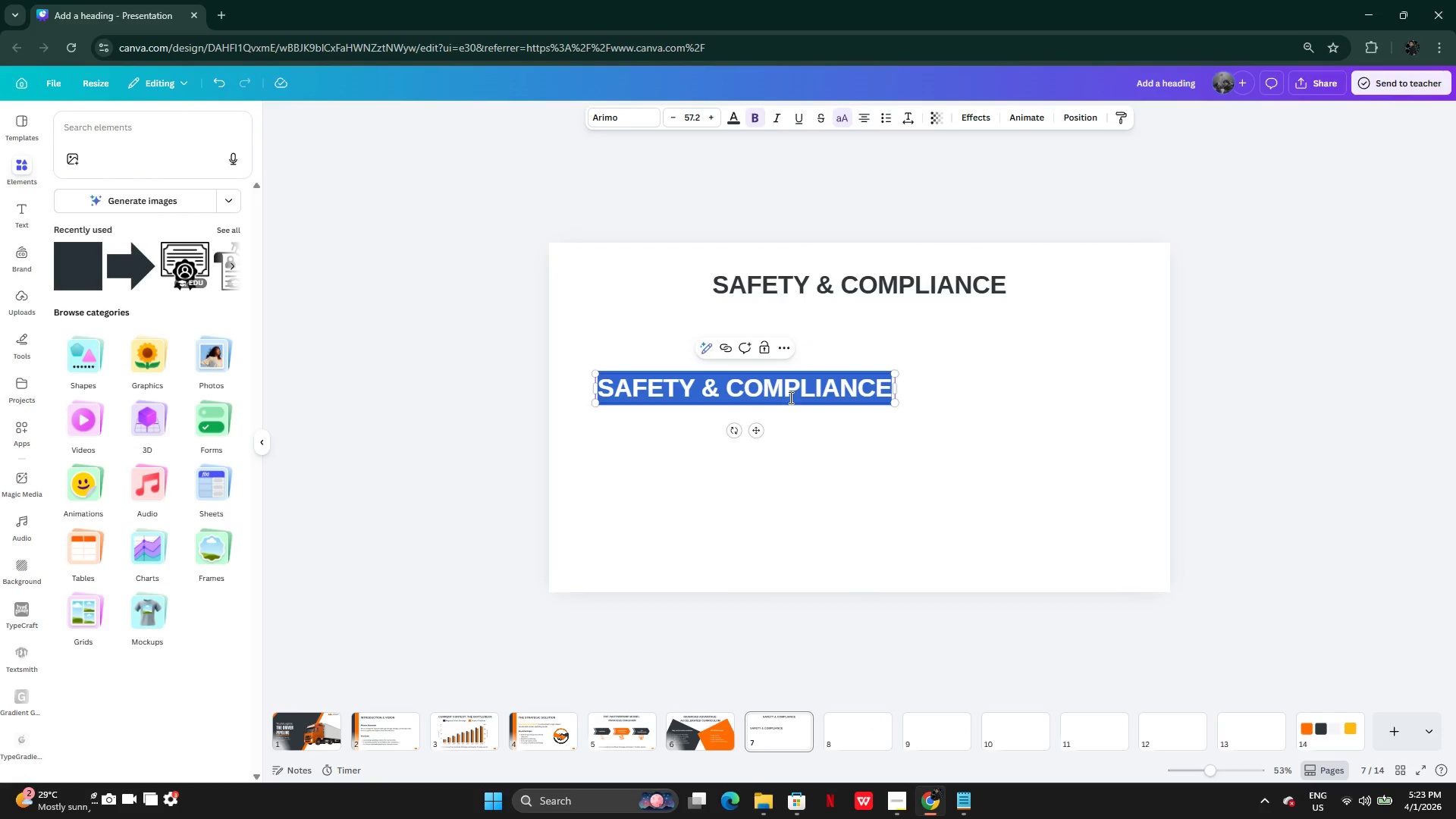 
type(90%)
 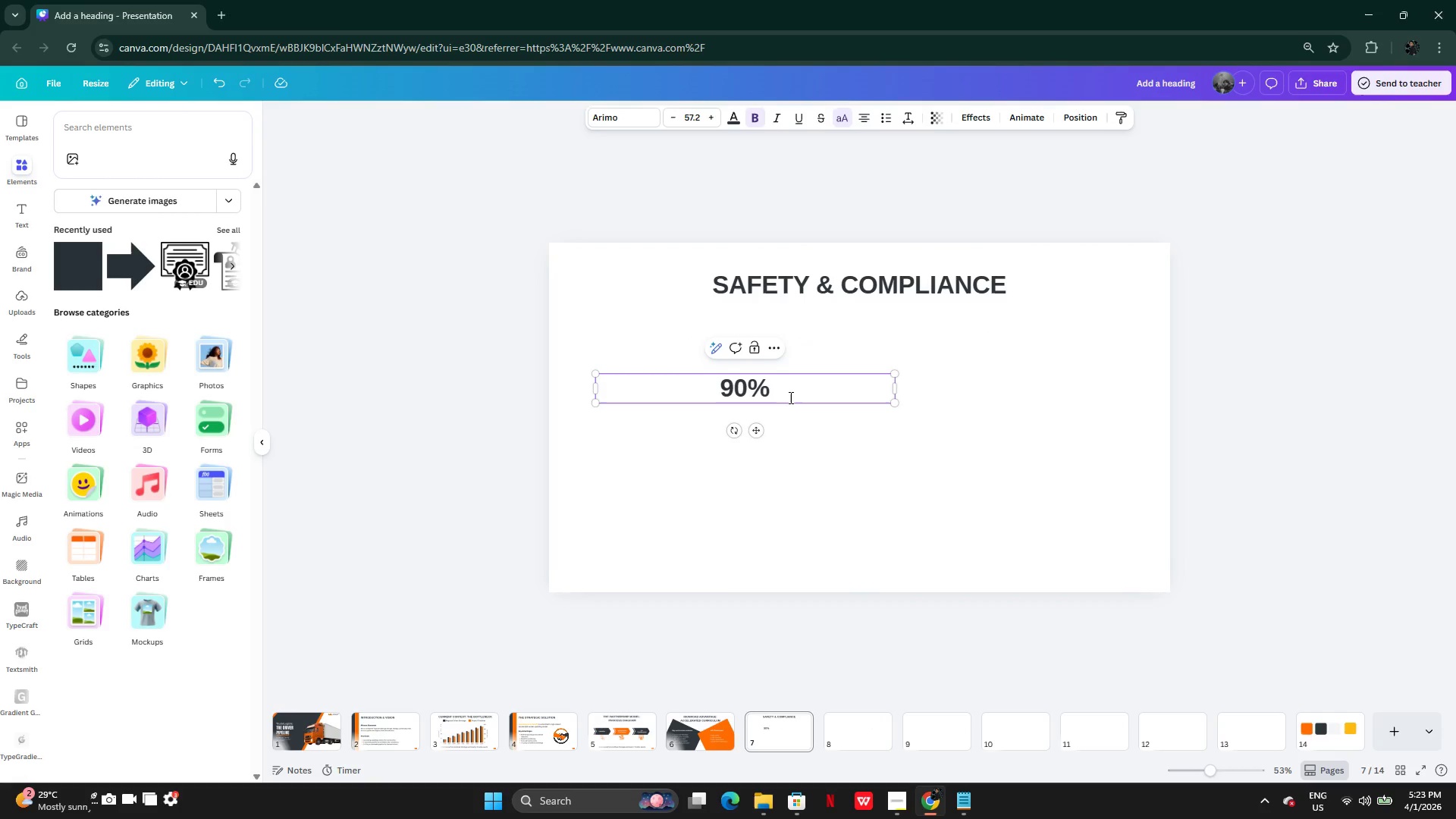 
left_click([826, 412])
 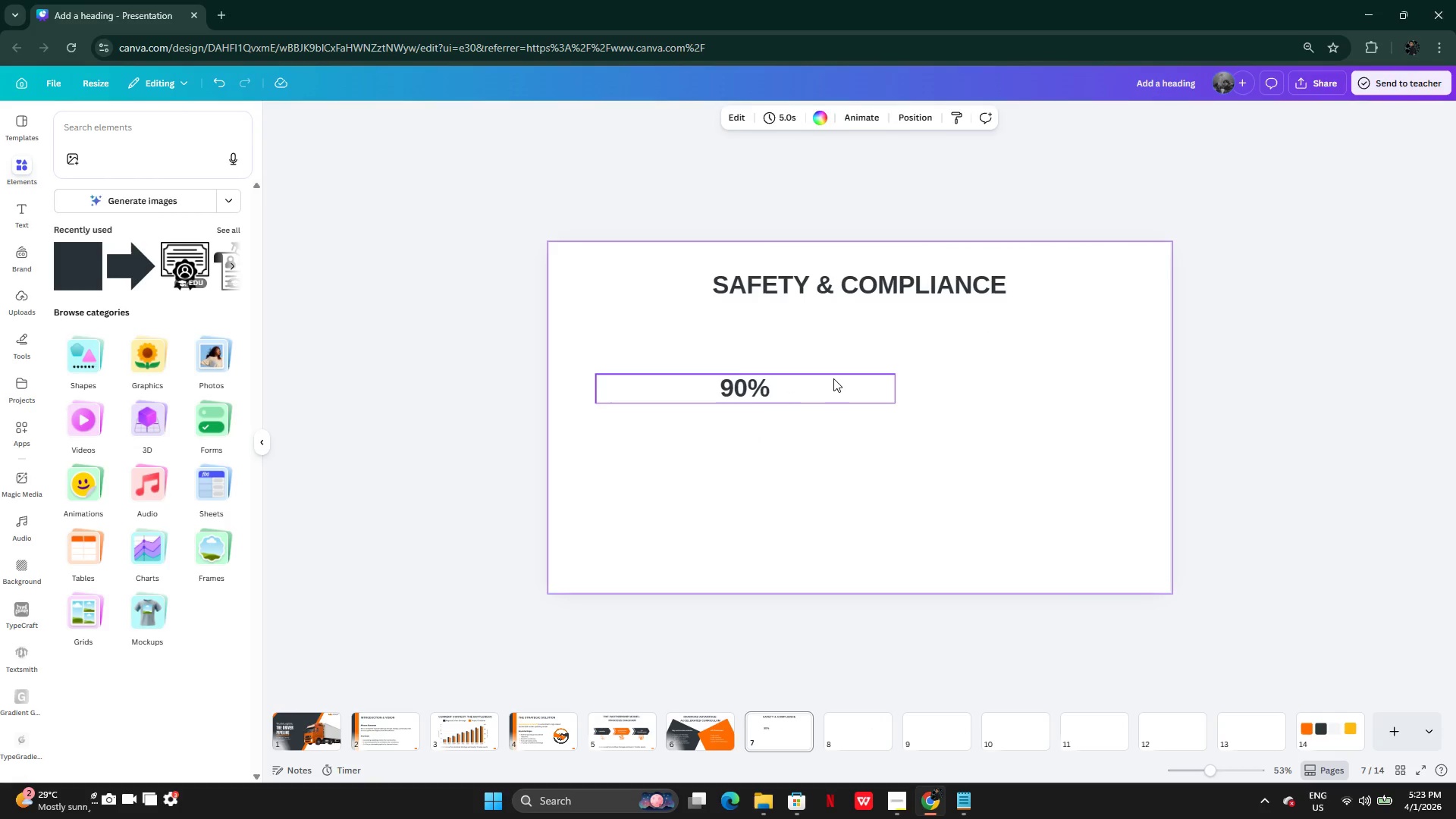 
left_click([833, 377])
 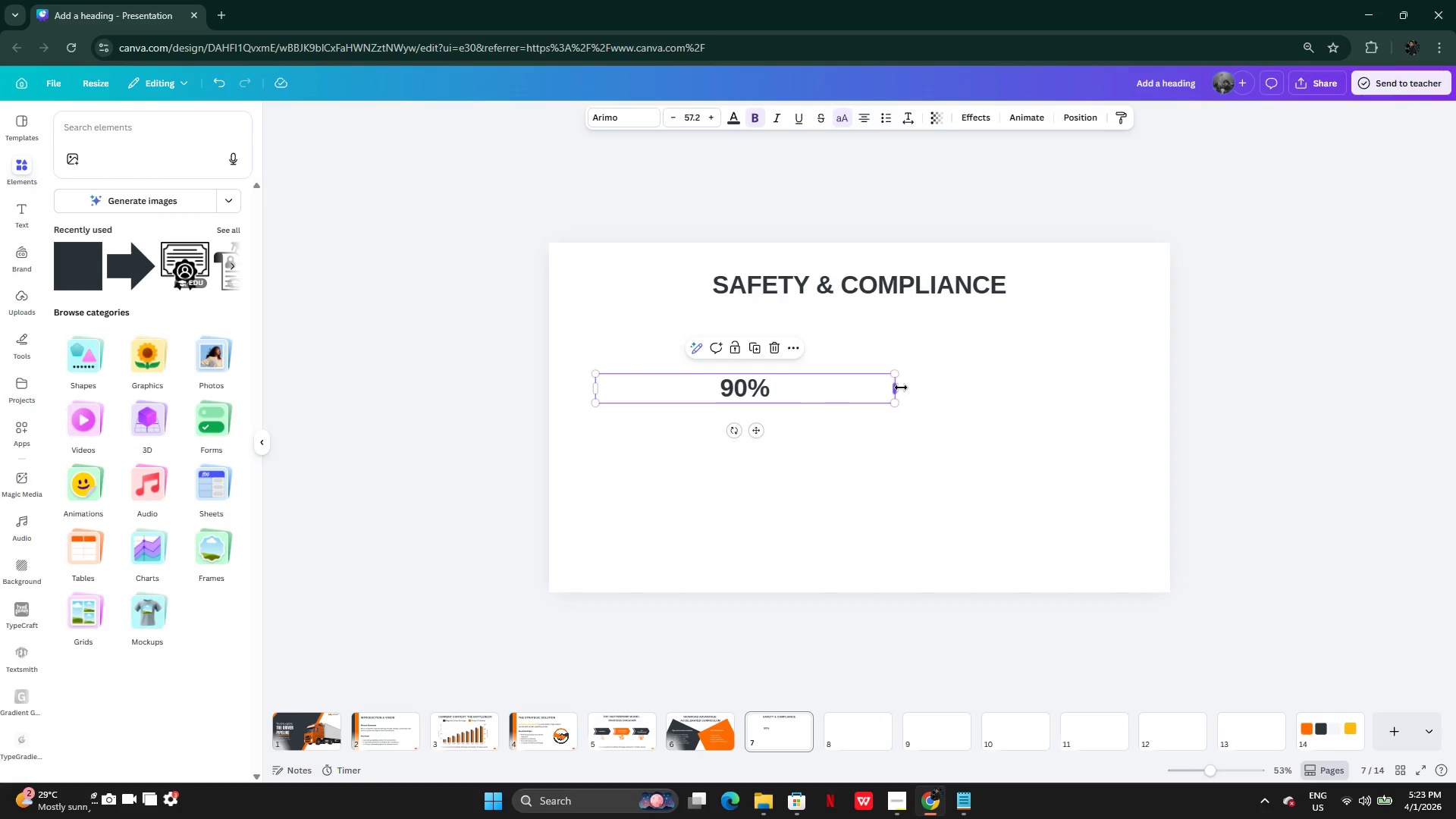 
left_click_drag(start_coordinate=[901, 388], to_coordinate=[655, 373])
 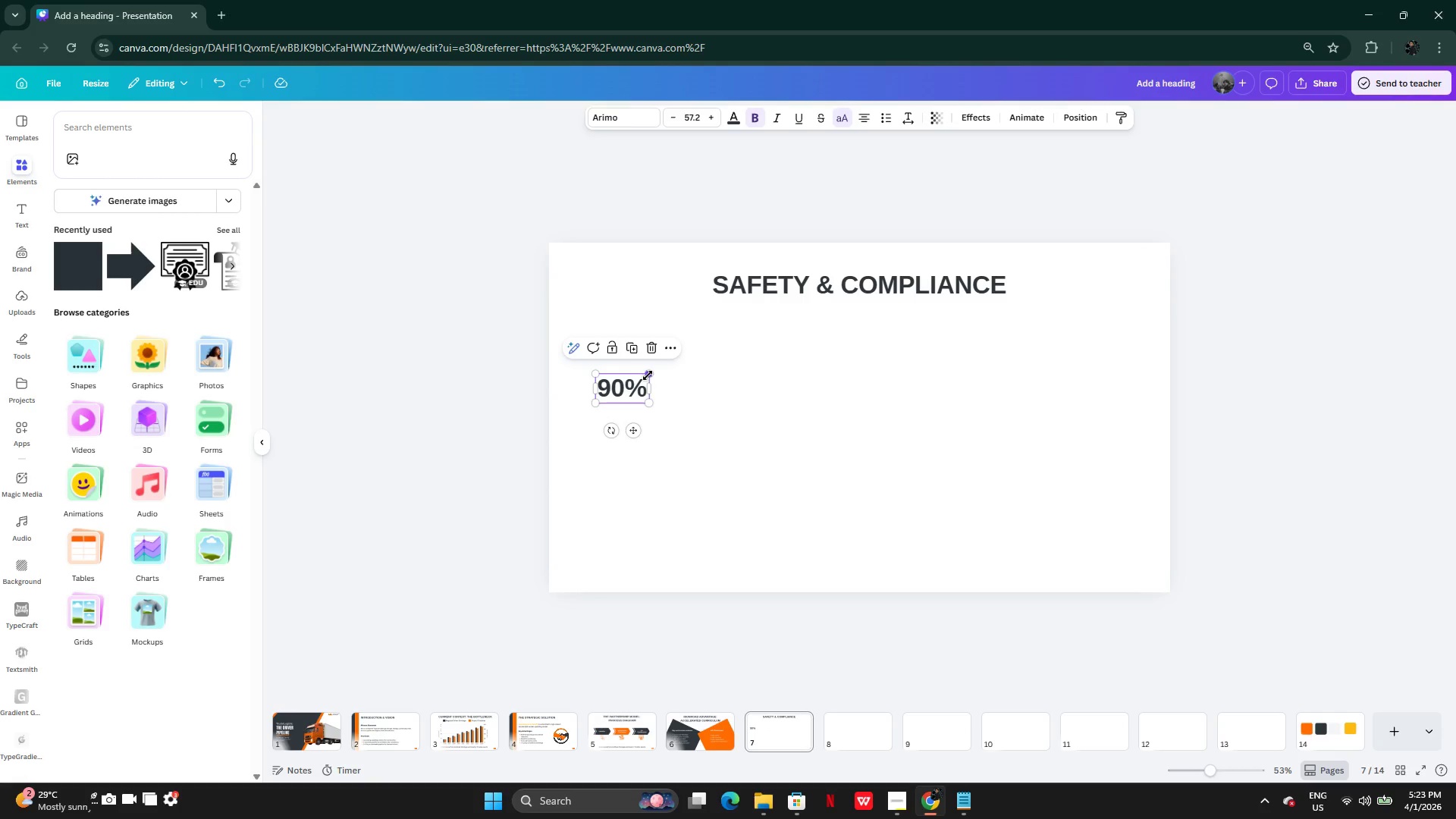 
left_click_drag(start_coordinate=[648, 375], to_coordinate=[742, 309])
 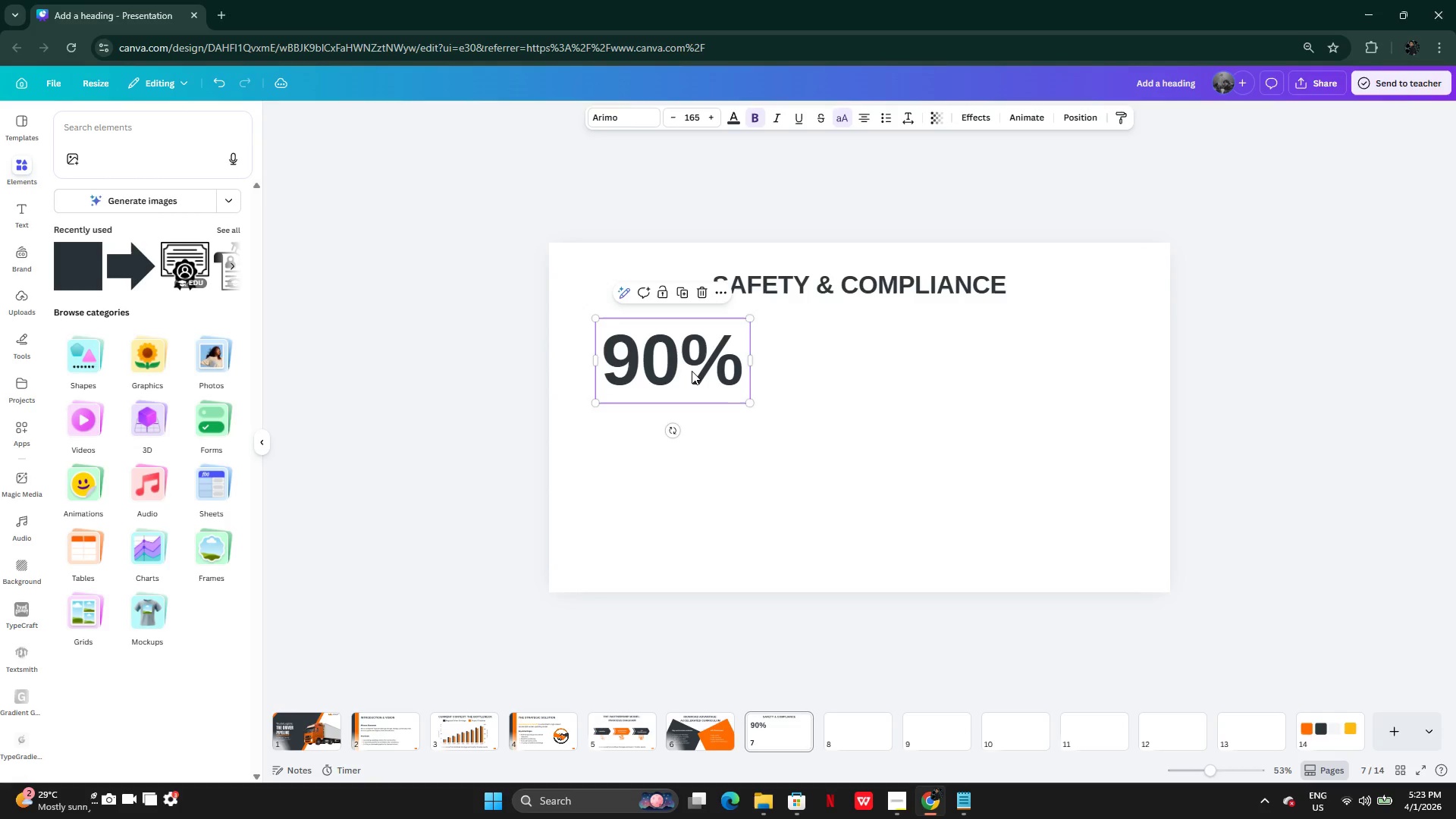 
left_click_drag(start_coordinate=[692, 371], to_coordinate=[739, 401])
 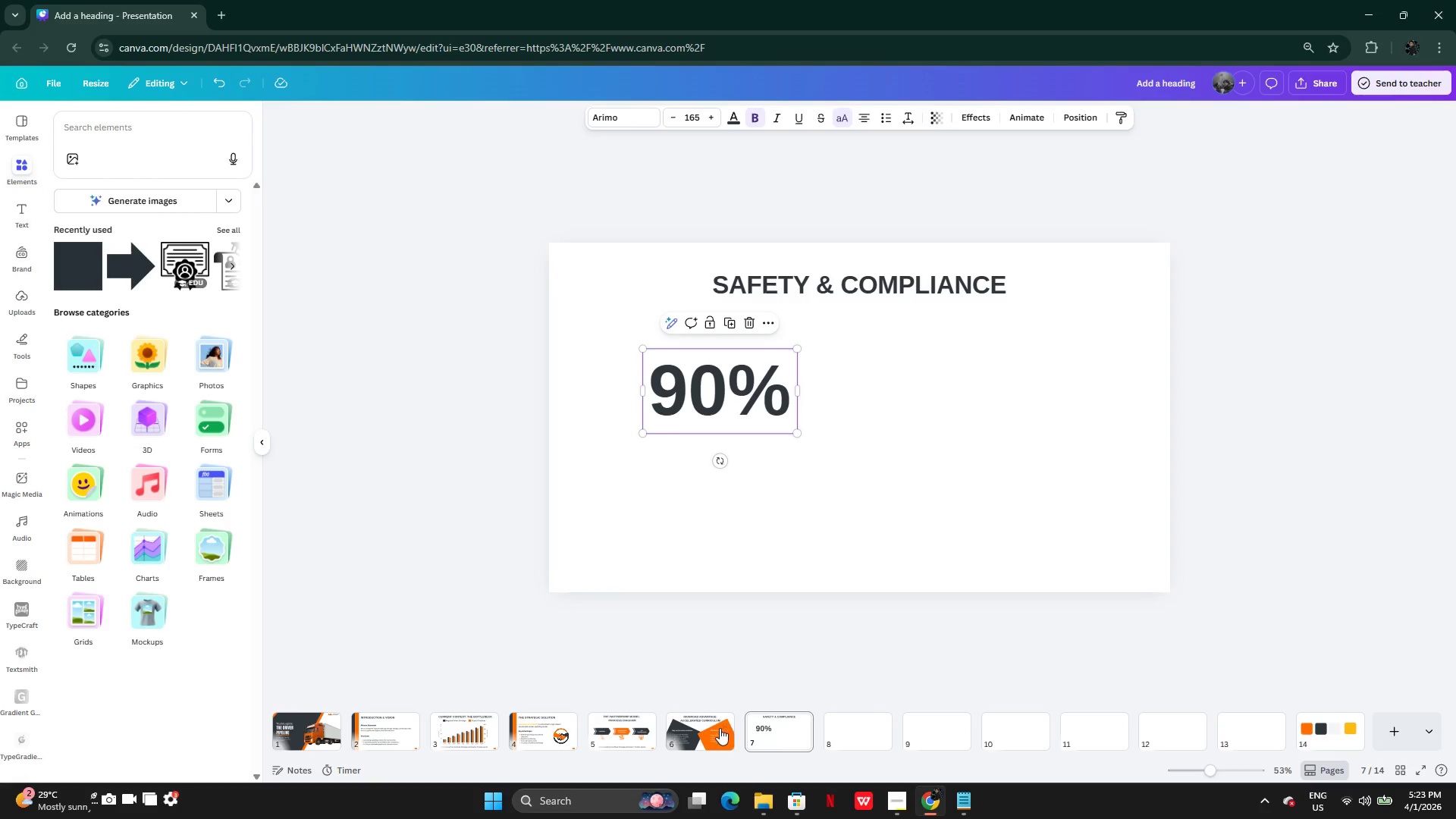 
left_click([713, 733])
 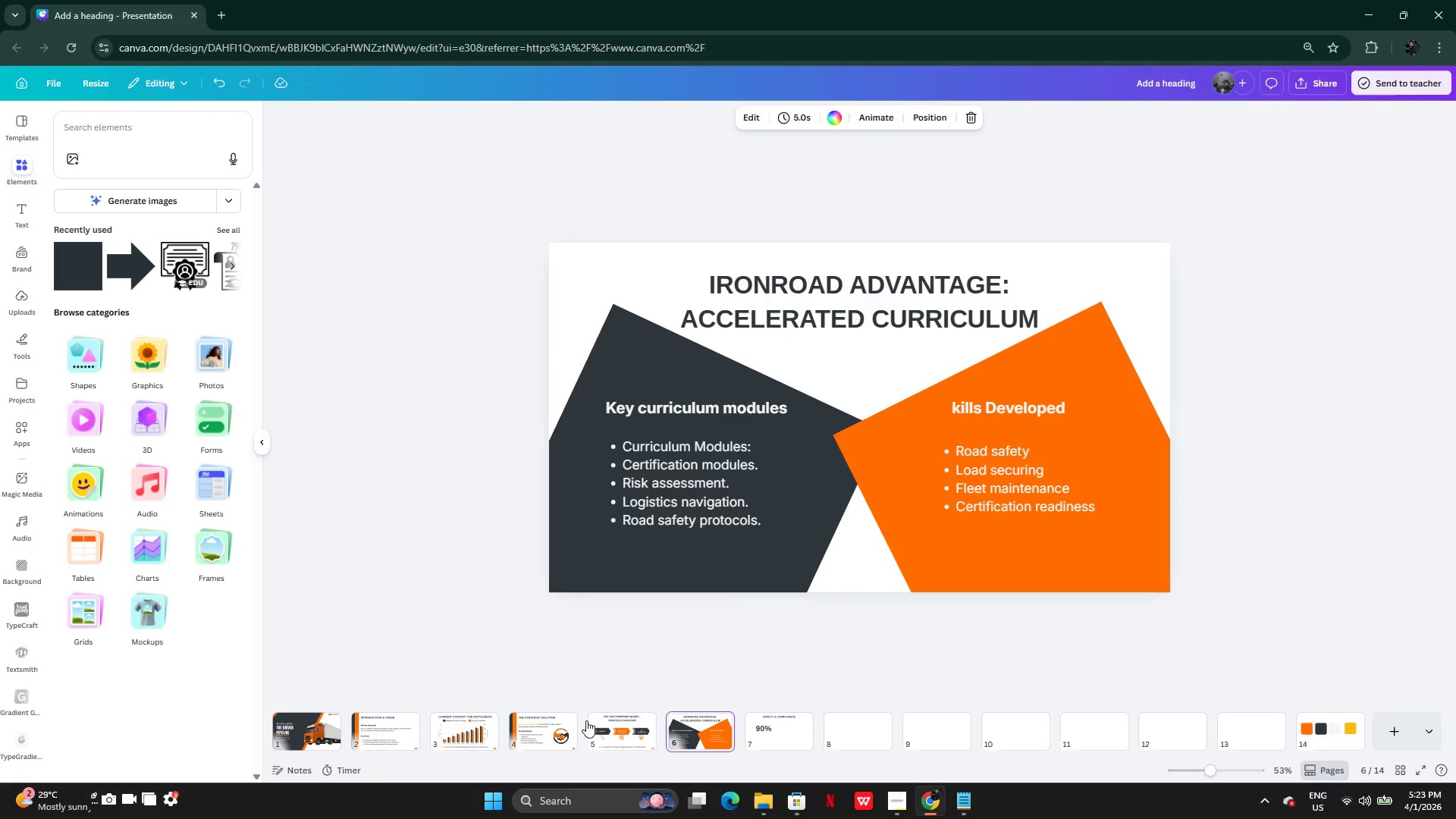 
left_click([528, 727])
 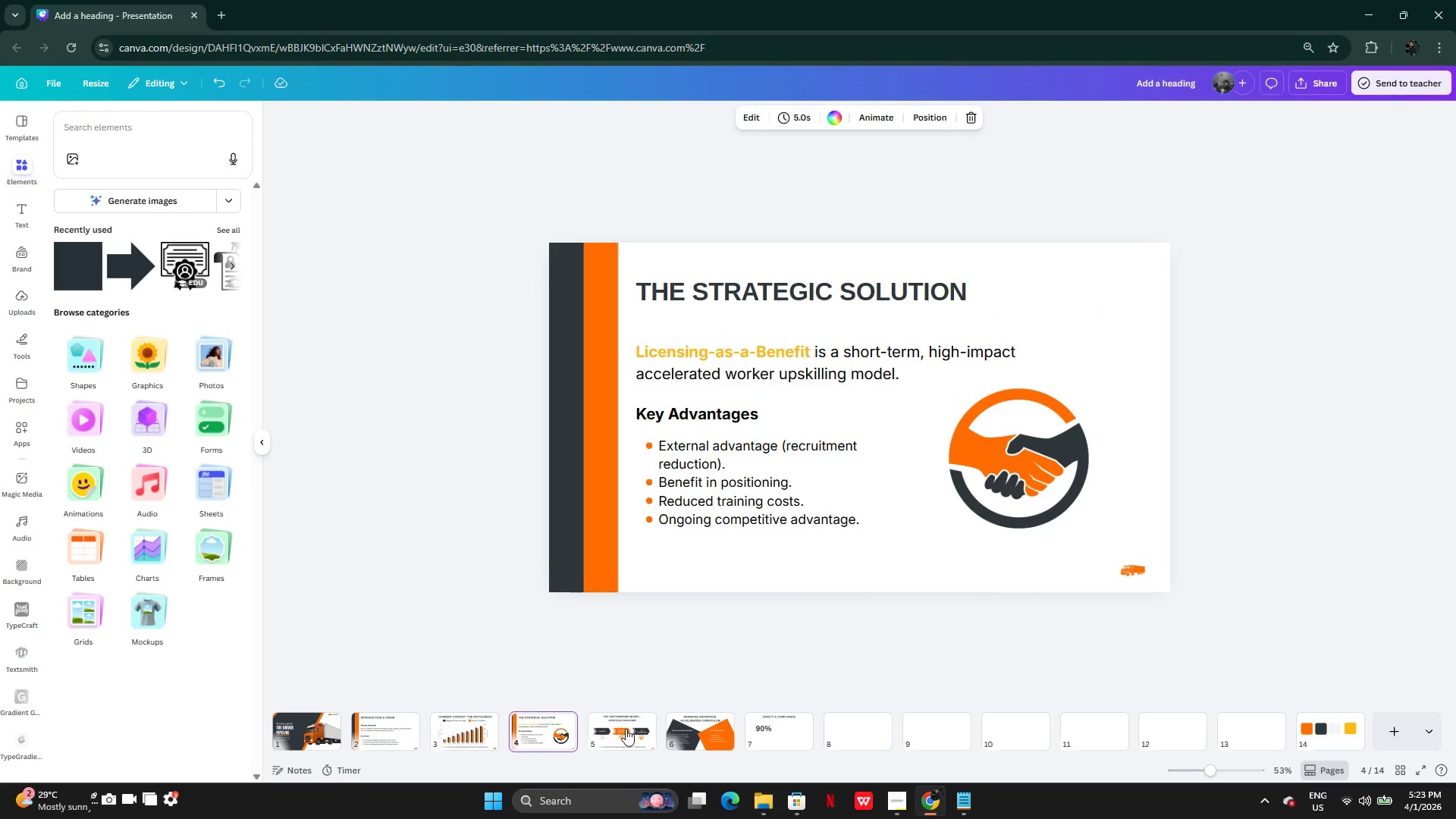 
left_click([627, 729])
 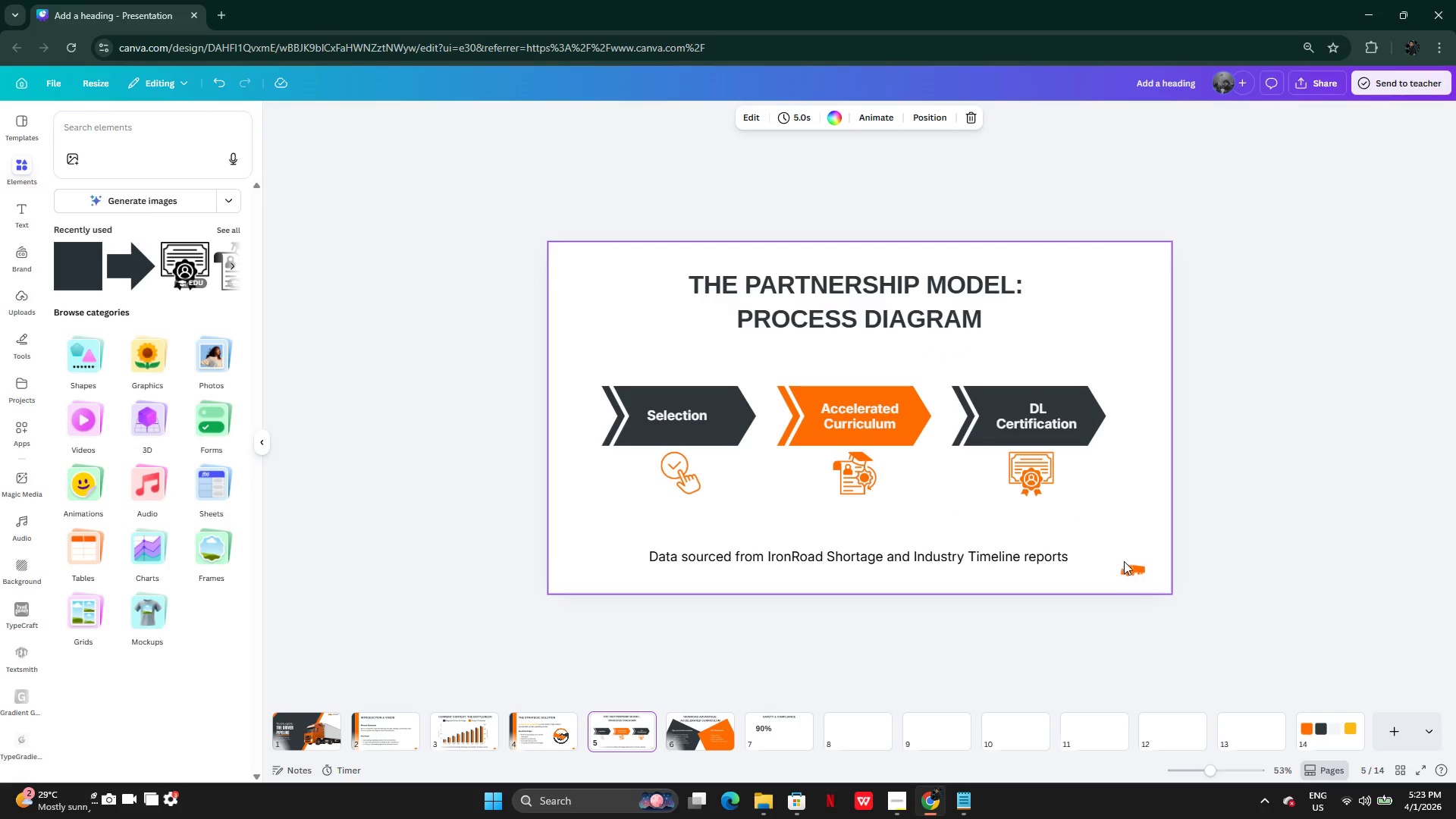 
left_click([1137, 565])
 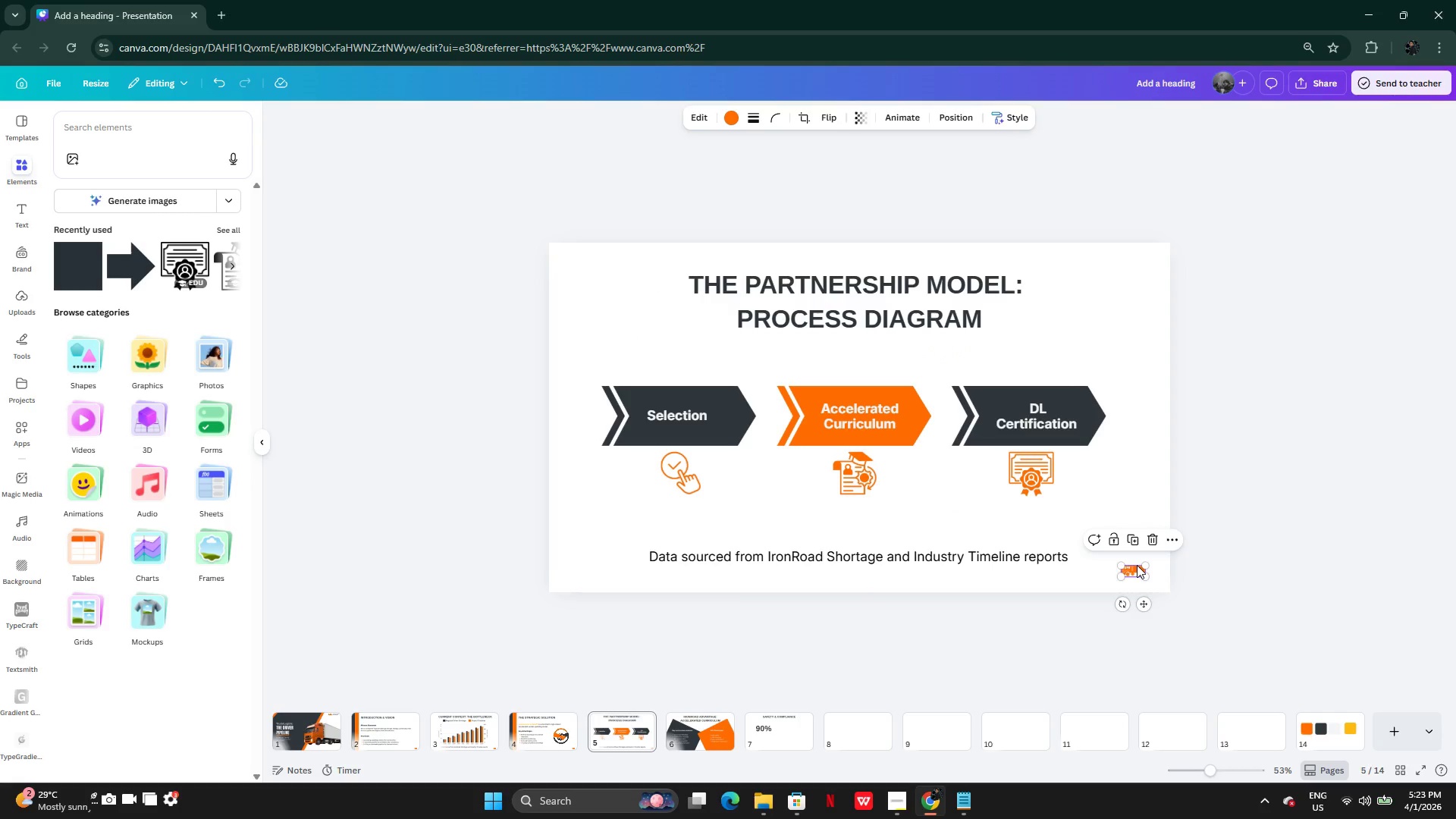 
key(Control+C)
 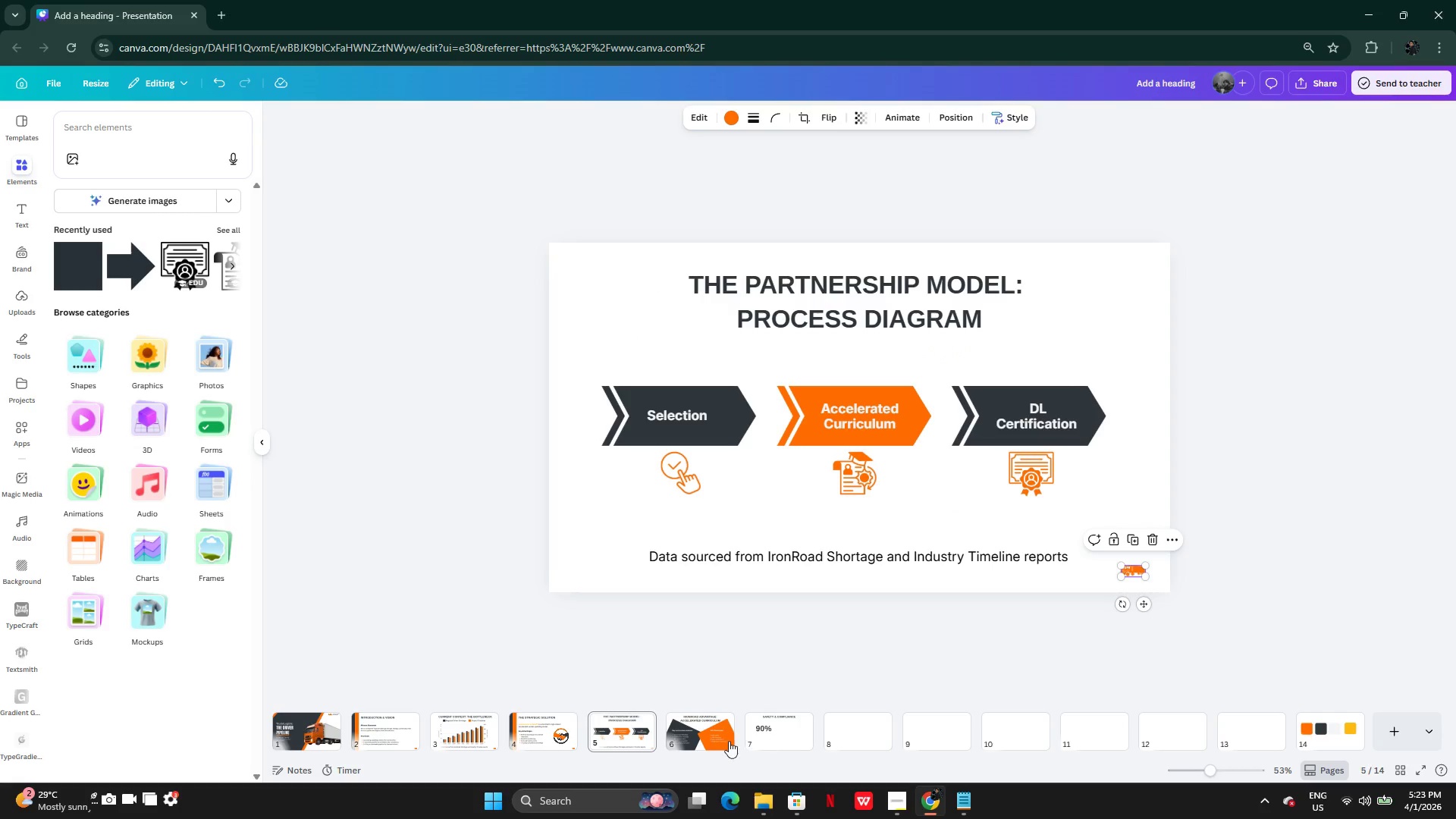 
left_click([721, 738])
 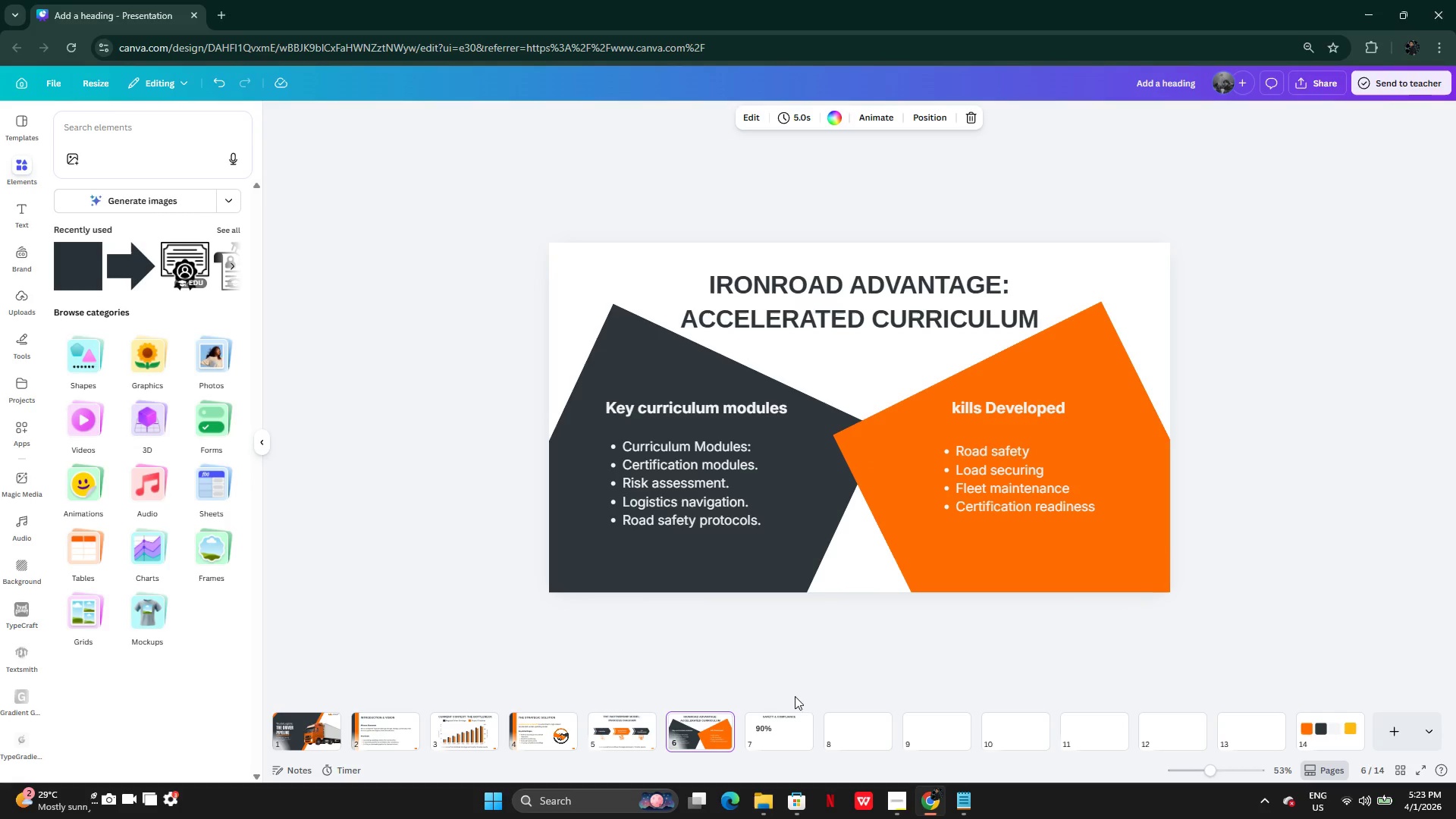 
key(Control+V)
 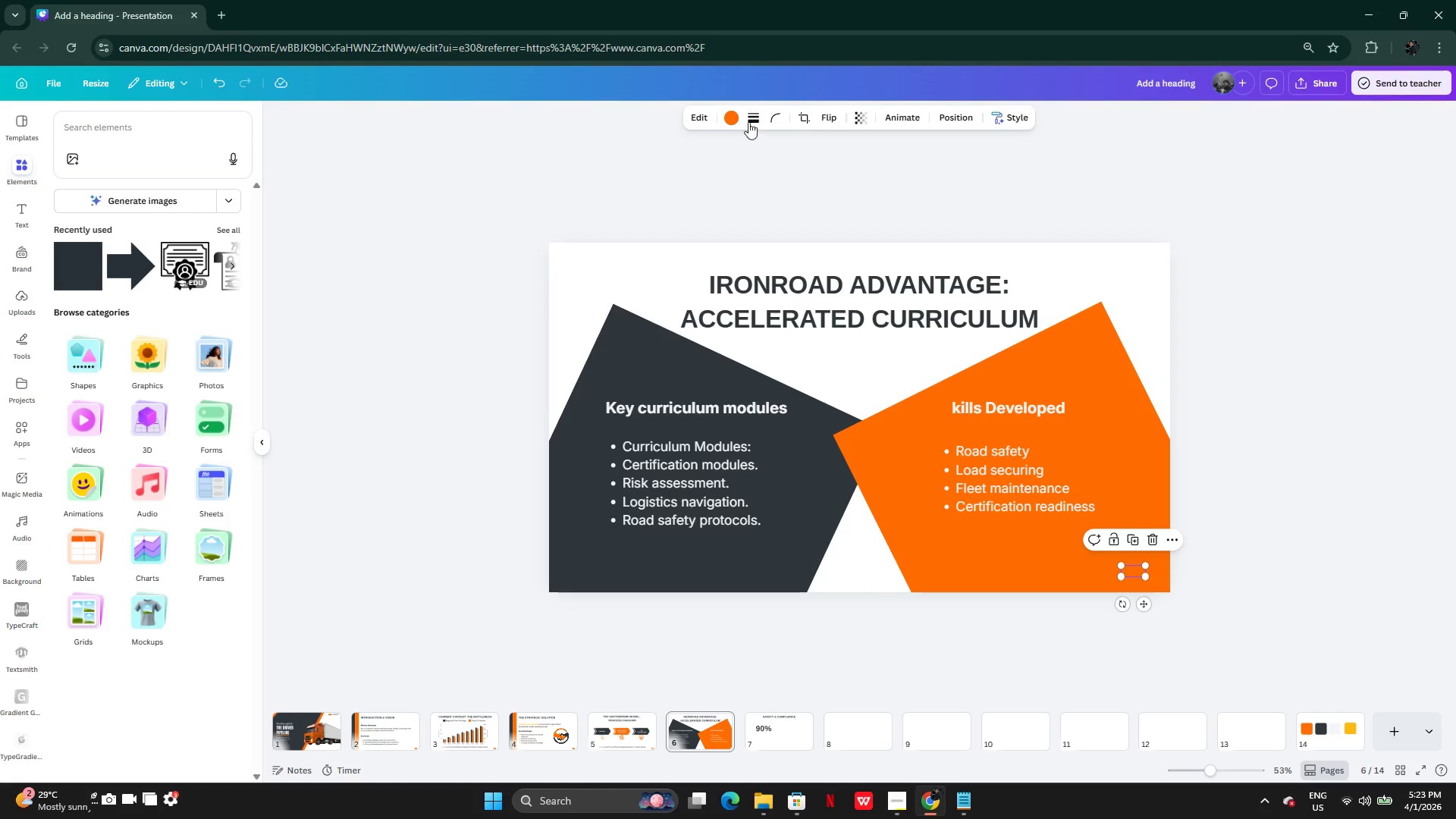 
left_click([725, 121])
 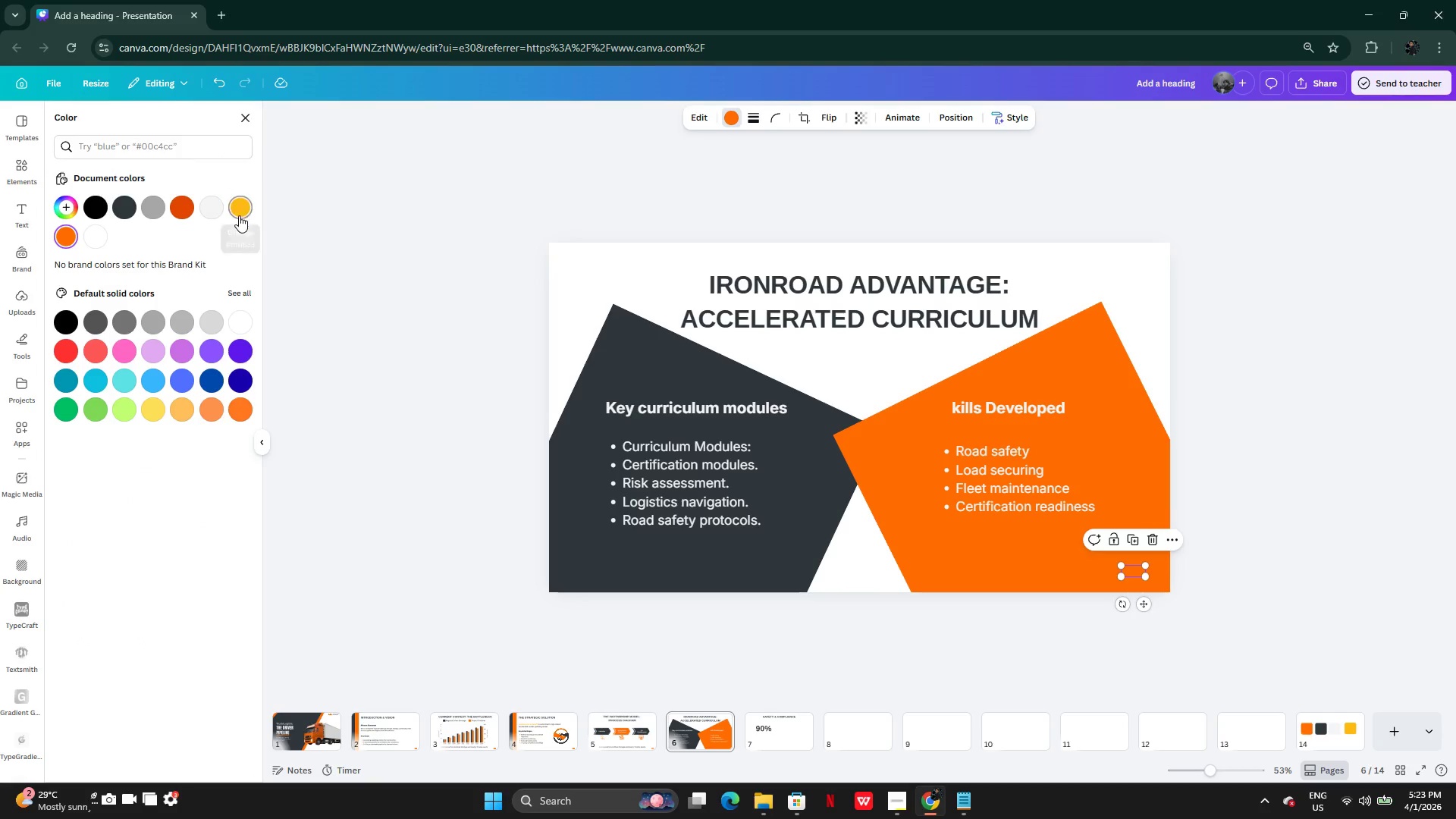 
left_click([209, 212])
 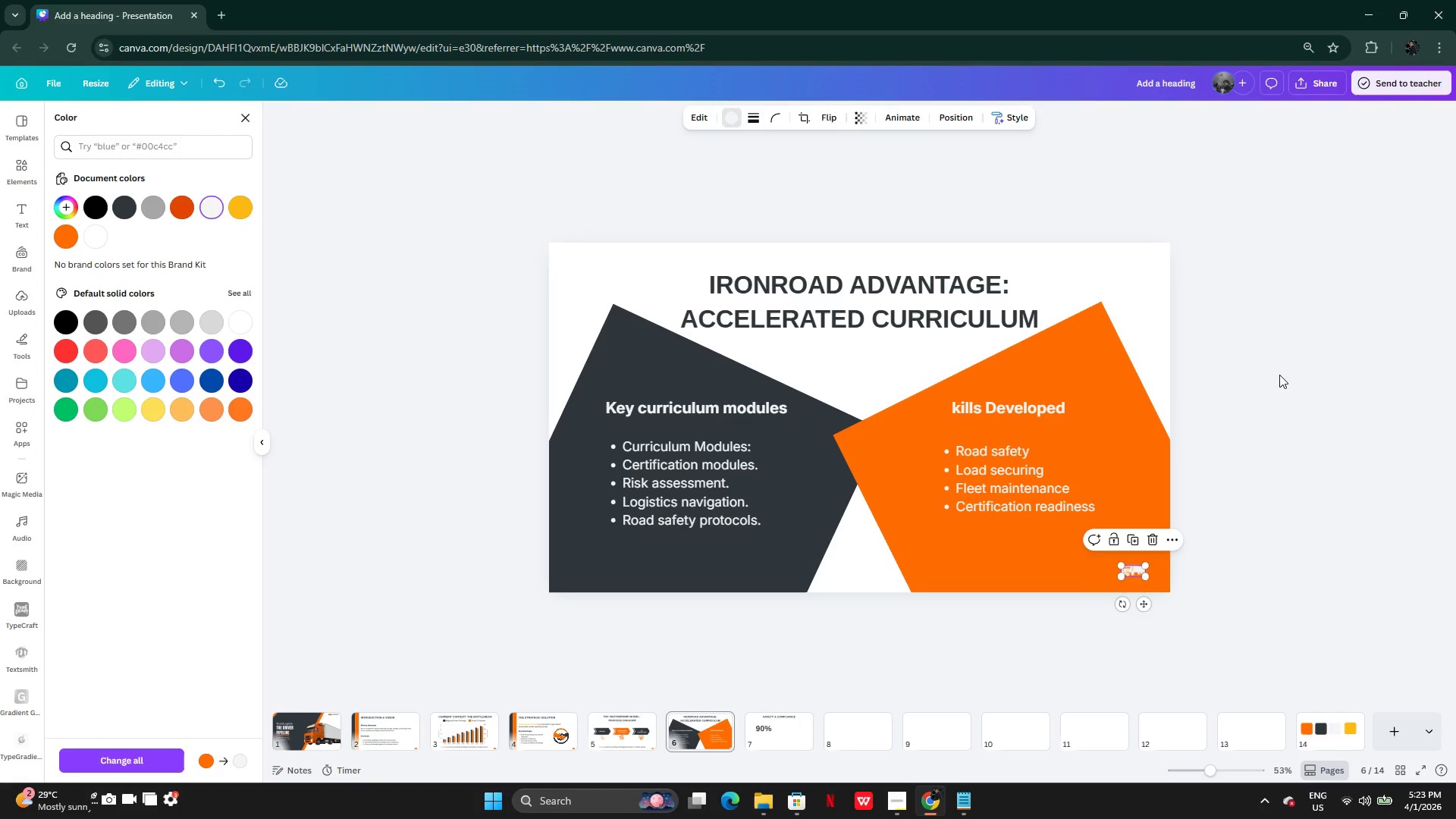 
double_click([1279, 375])
 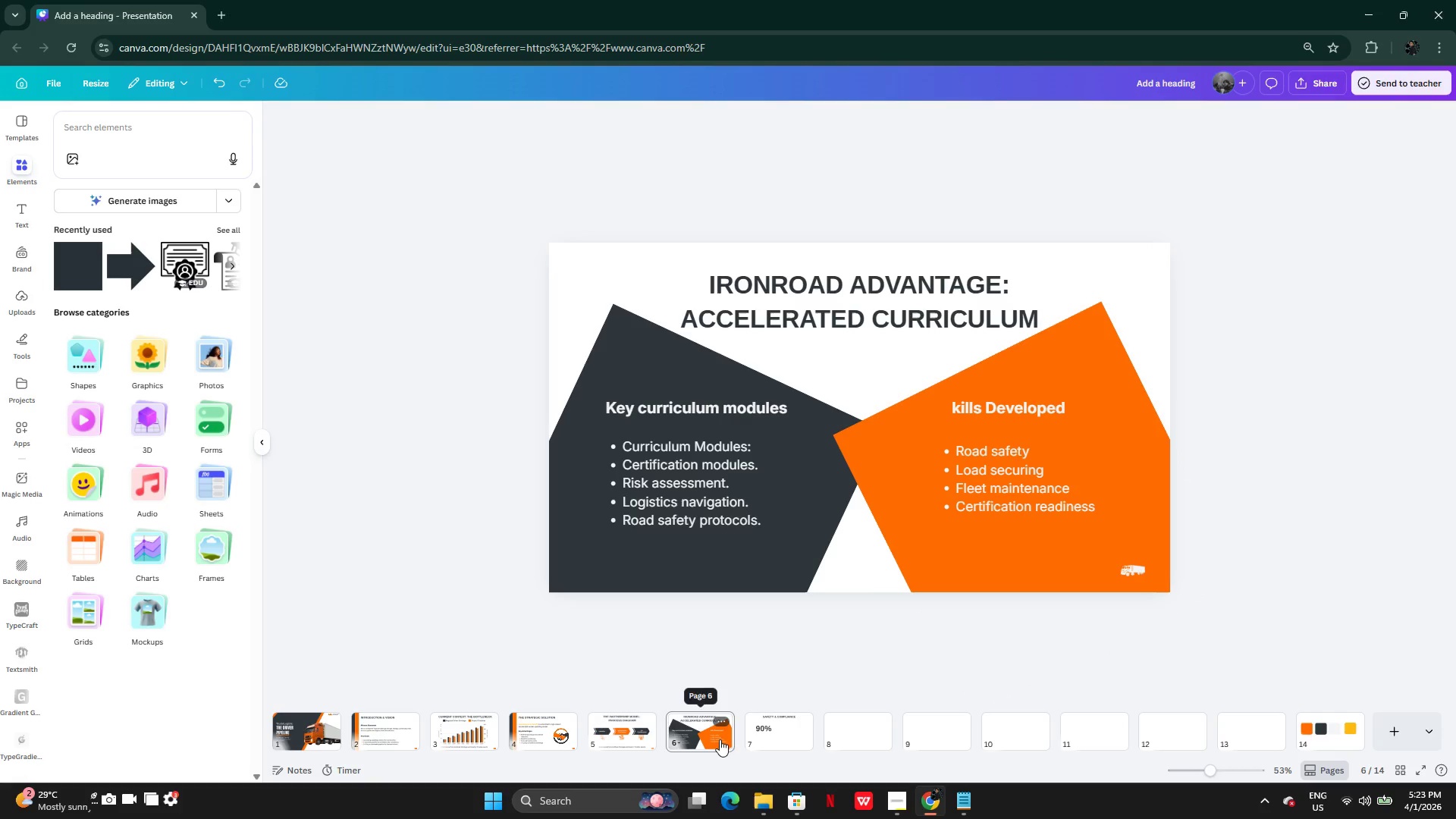 
left_click([767, 739])
 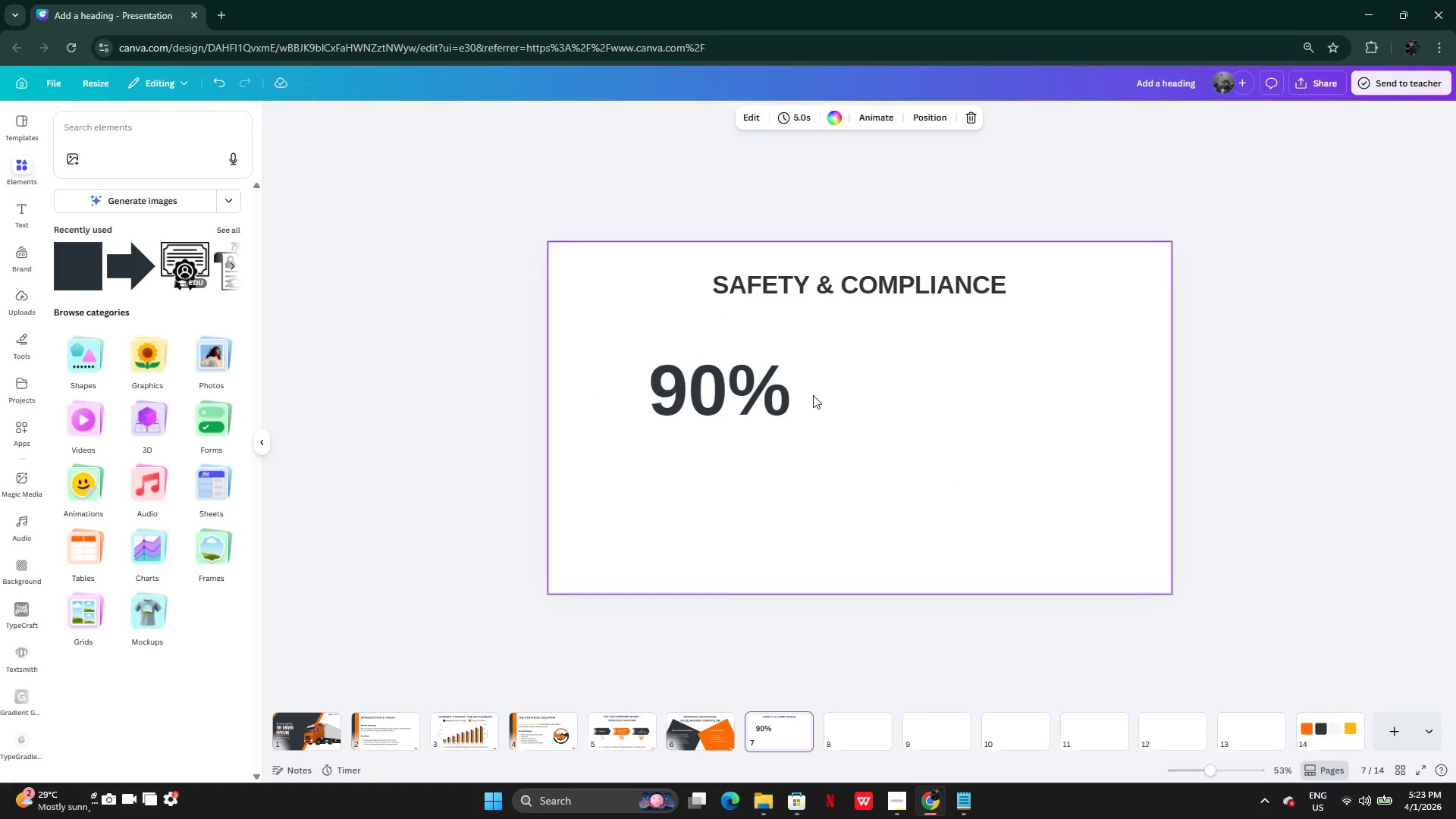 
left_click([755, 395])
 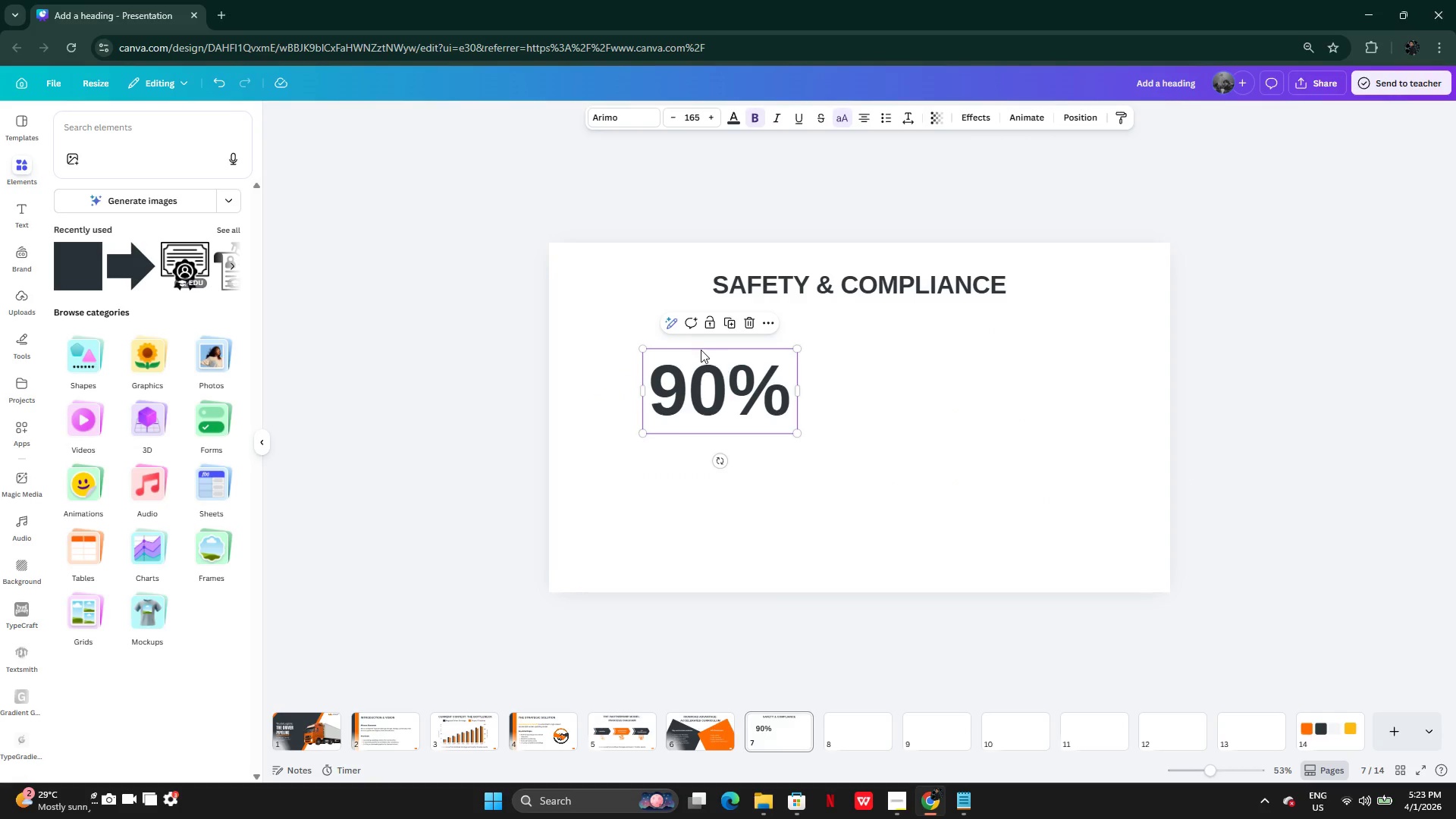 
left_click([730, 323])
 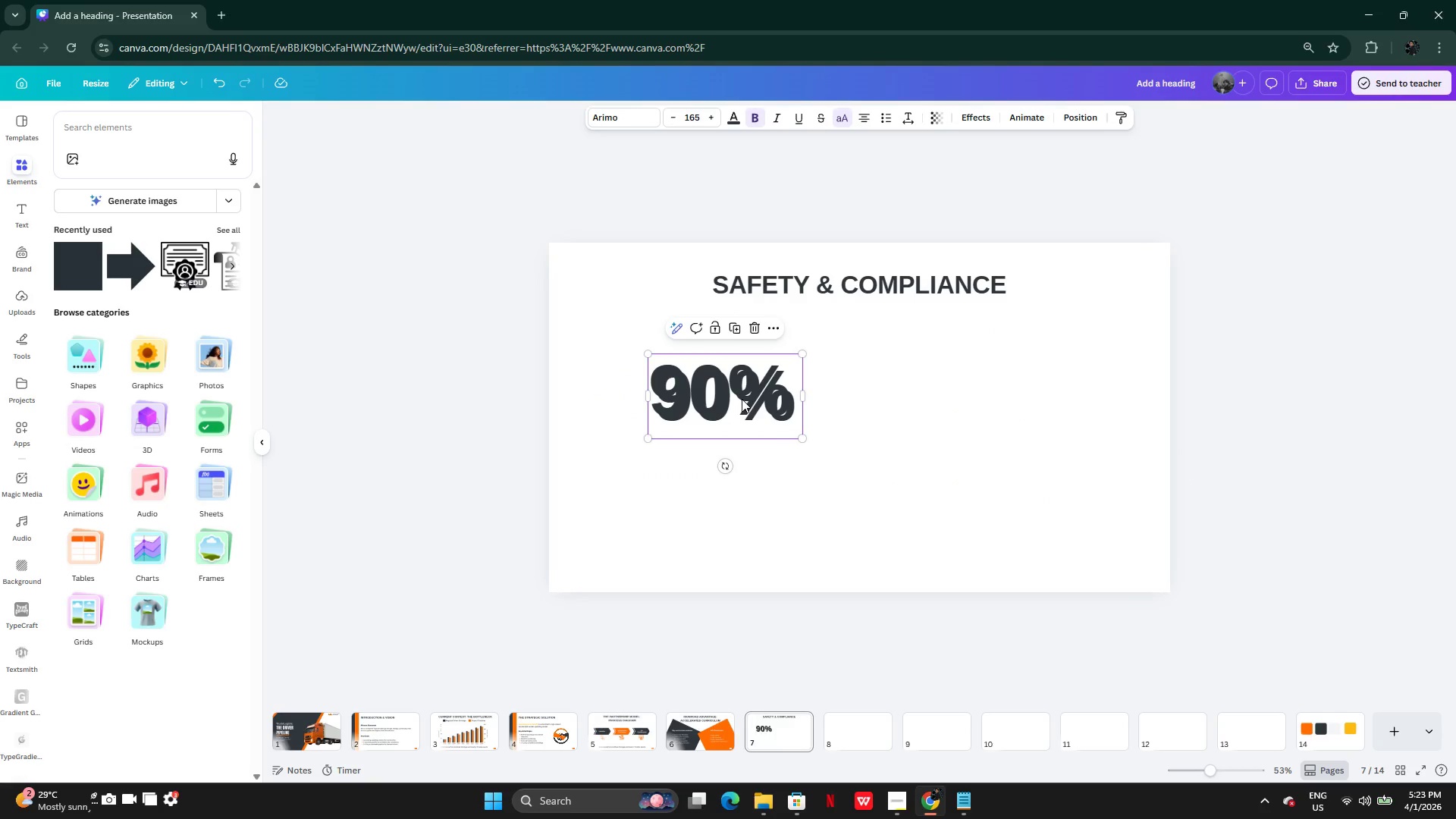 
left_click_drag(start_coordinate=[742, 399], to_coordinate=[730, 457])
 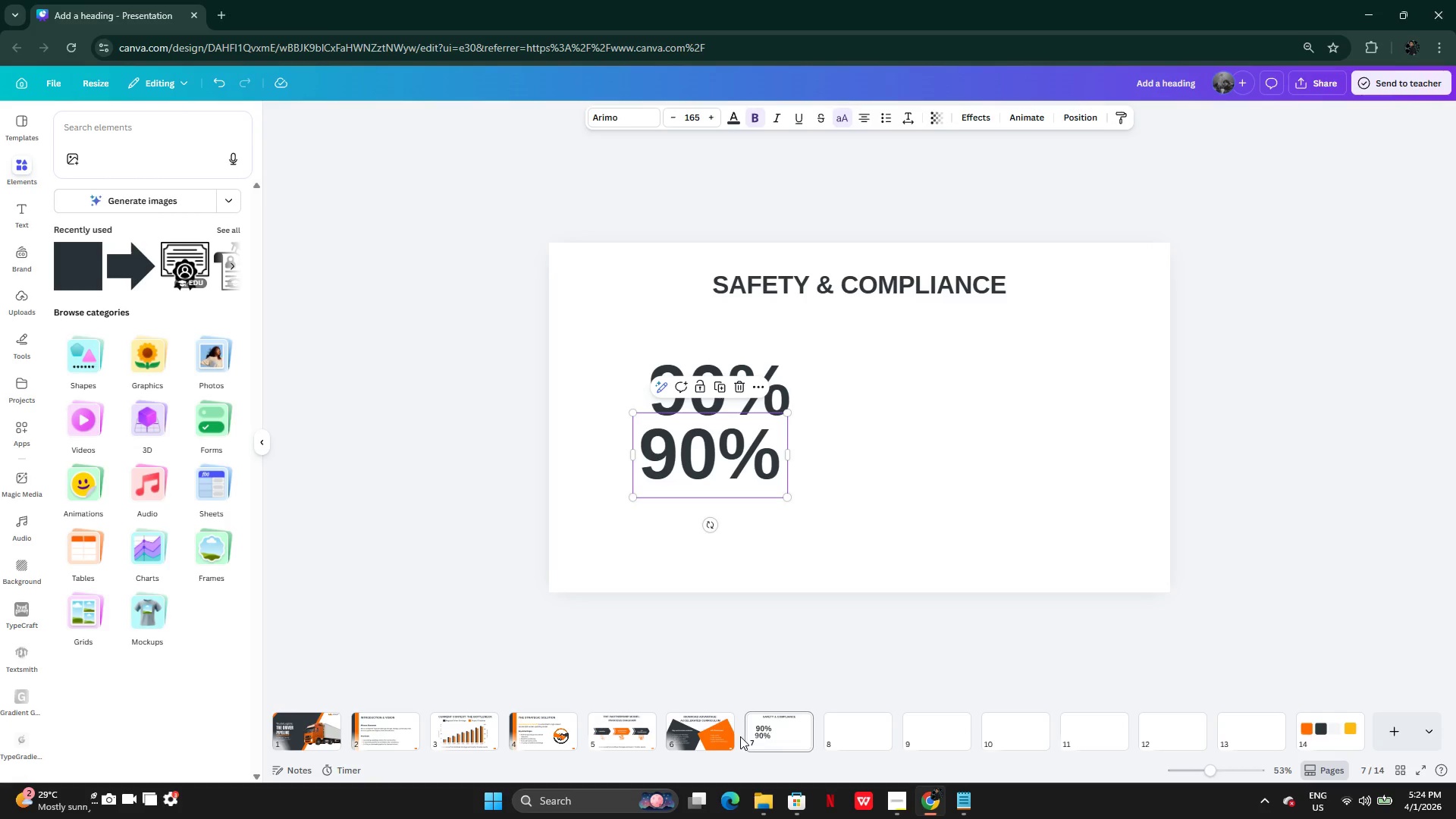 
left_click([690, 736])
 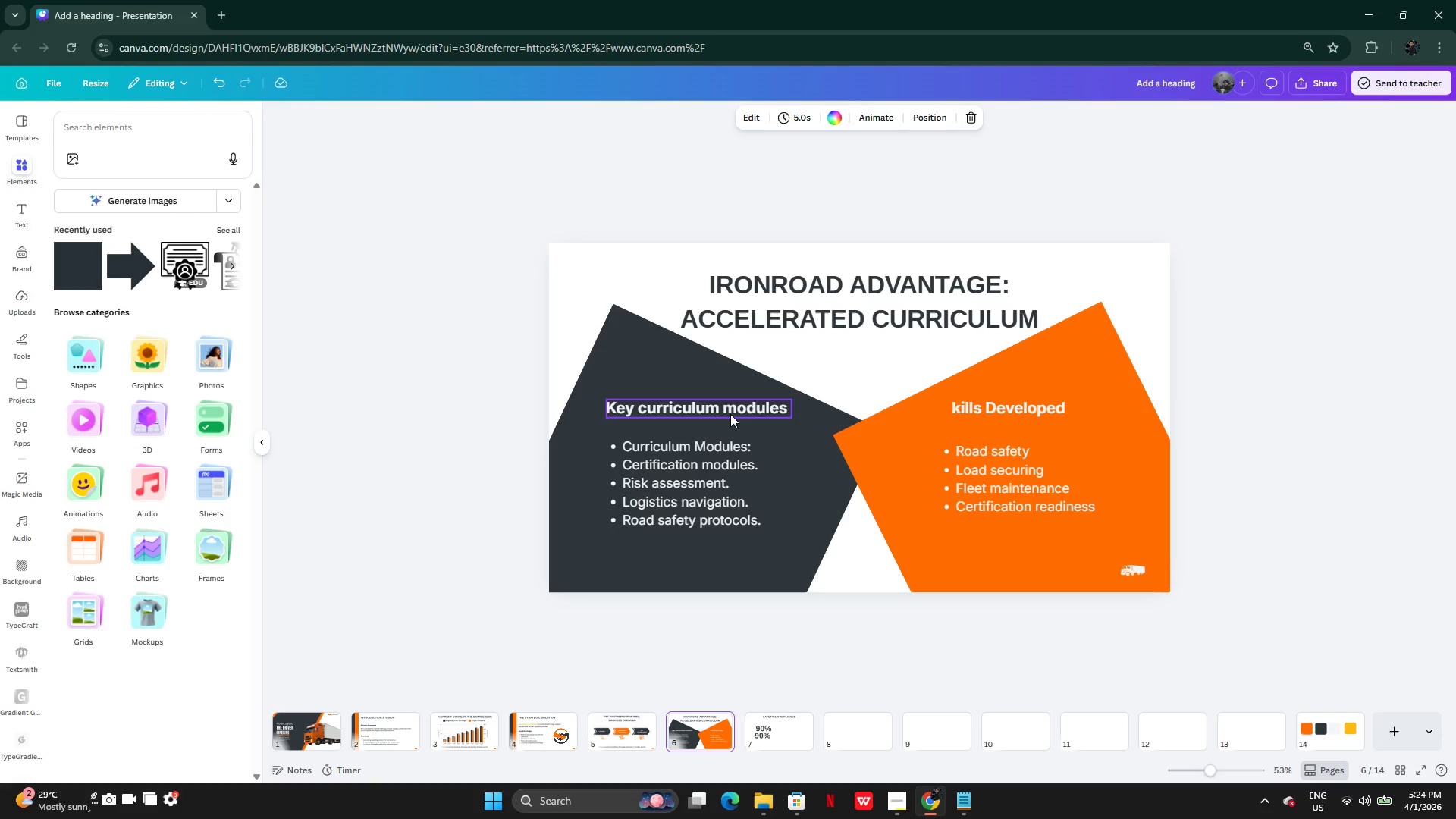 
left_click([777, 300])
 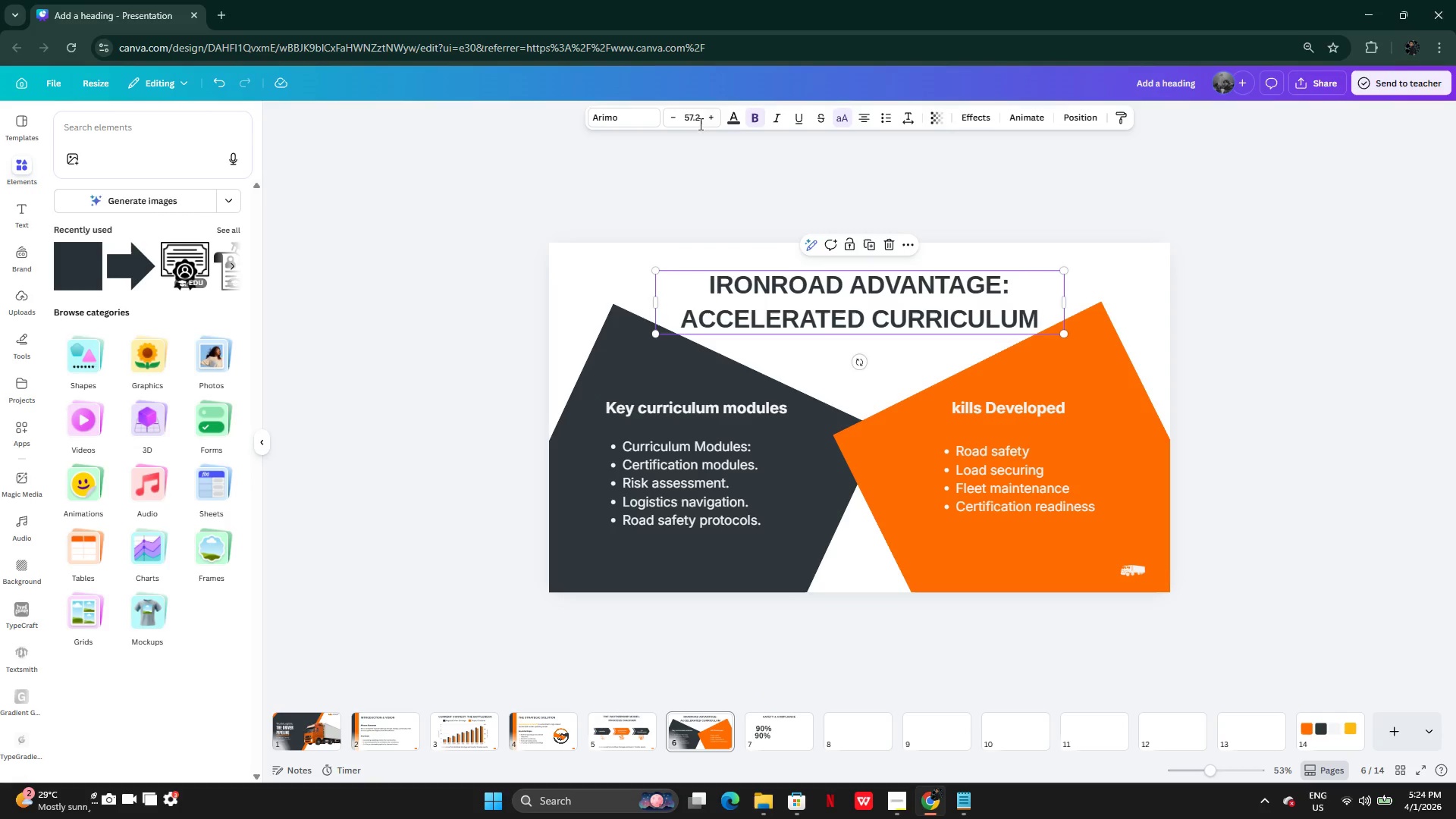 
left_click([693, 121])
 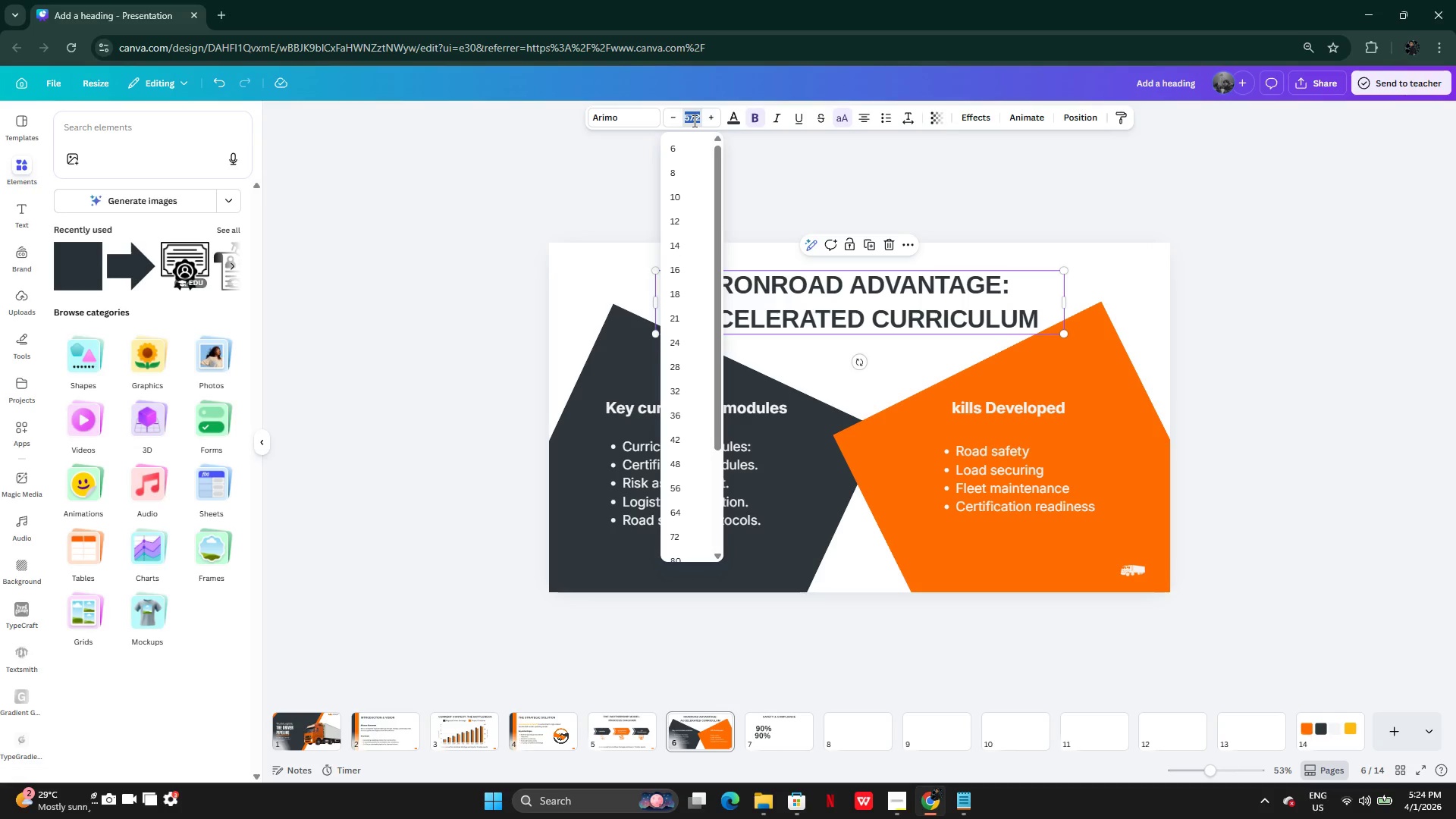 
key(Control+C)
 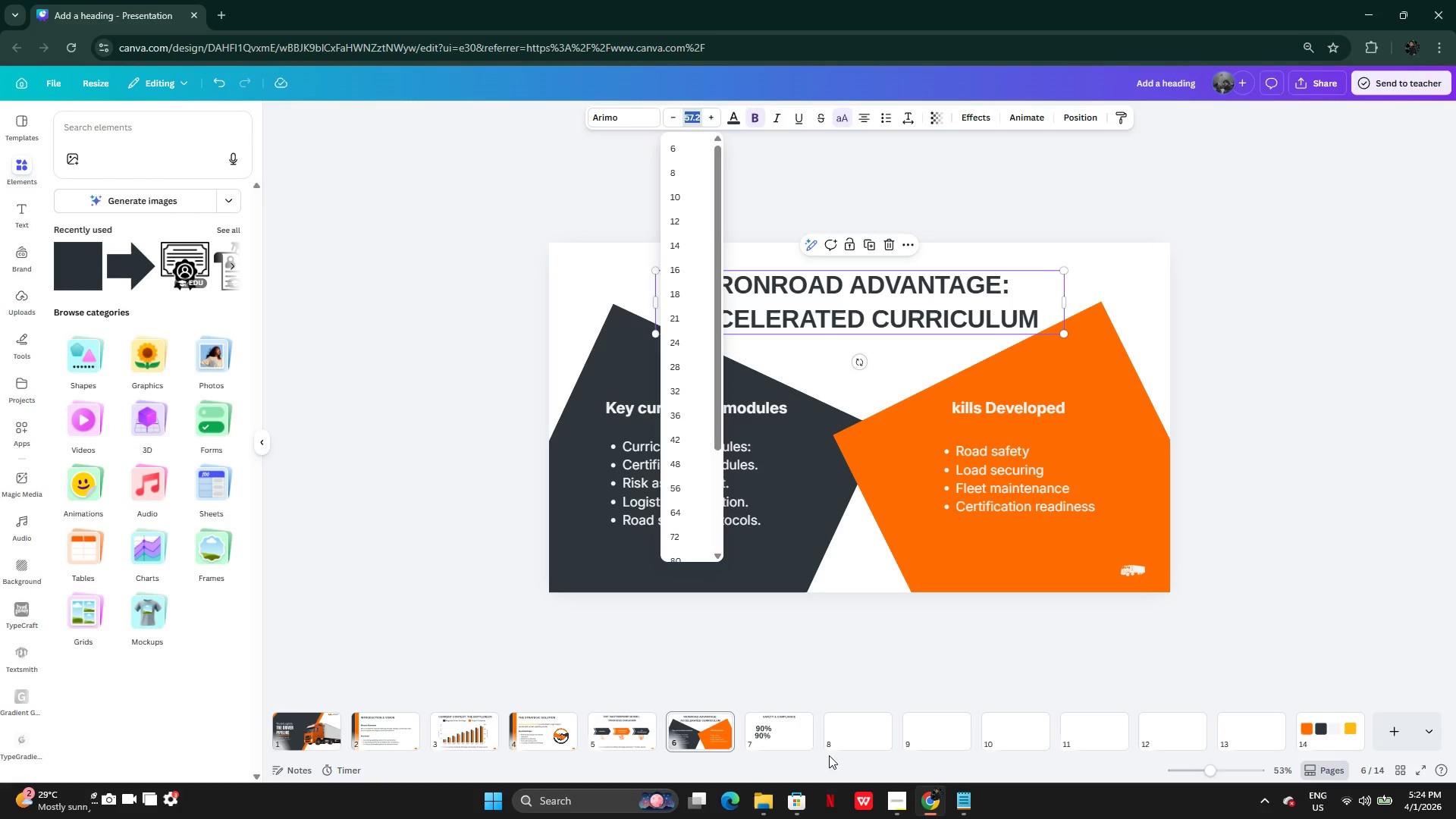 
left_click([798, 725])
 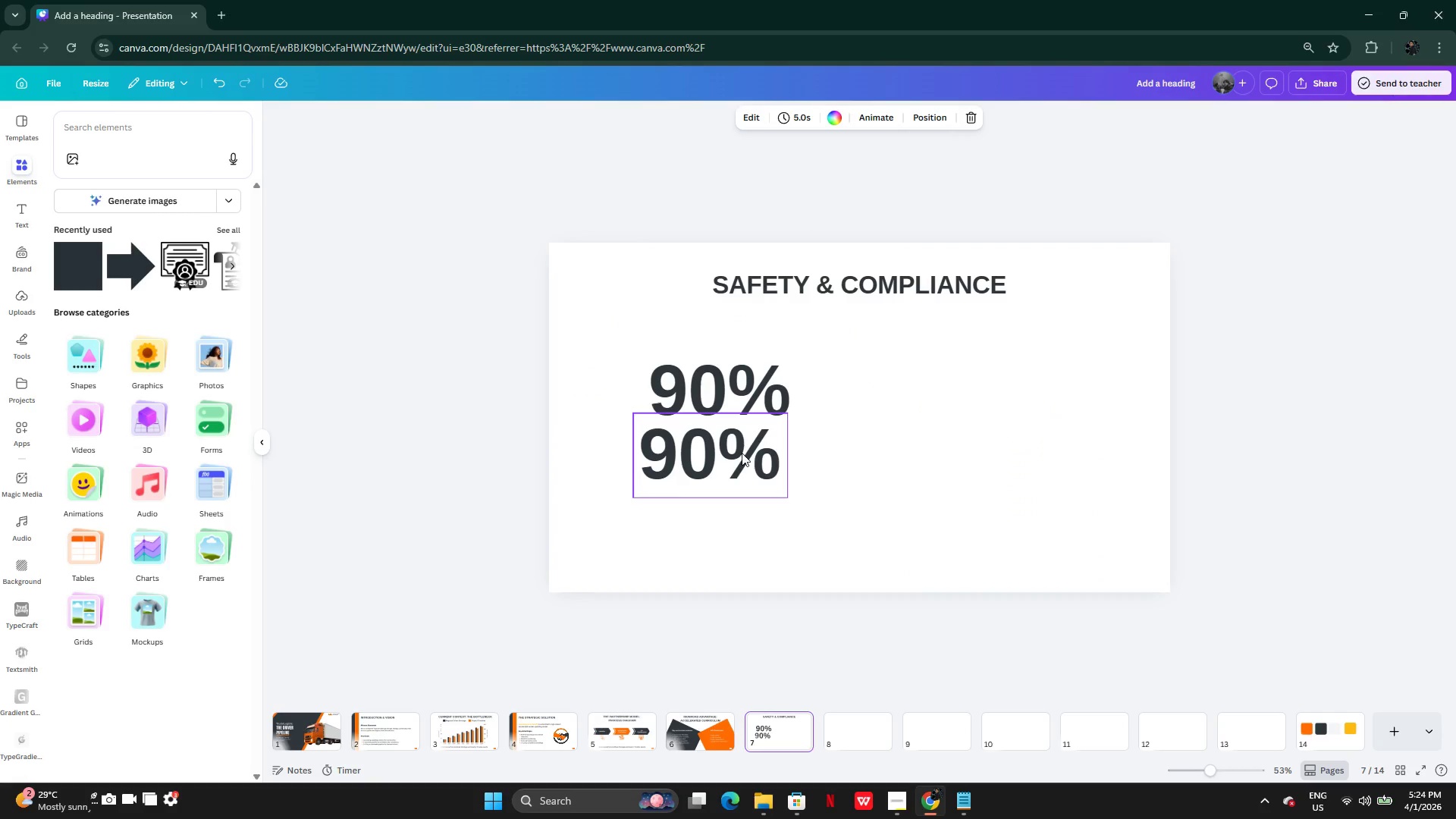 
left_click([742, 453])
 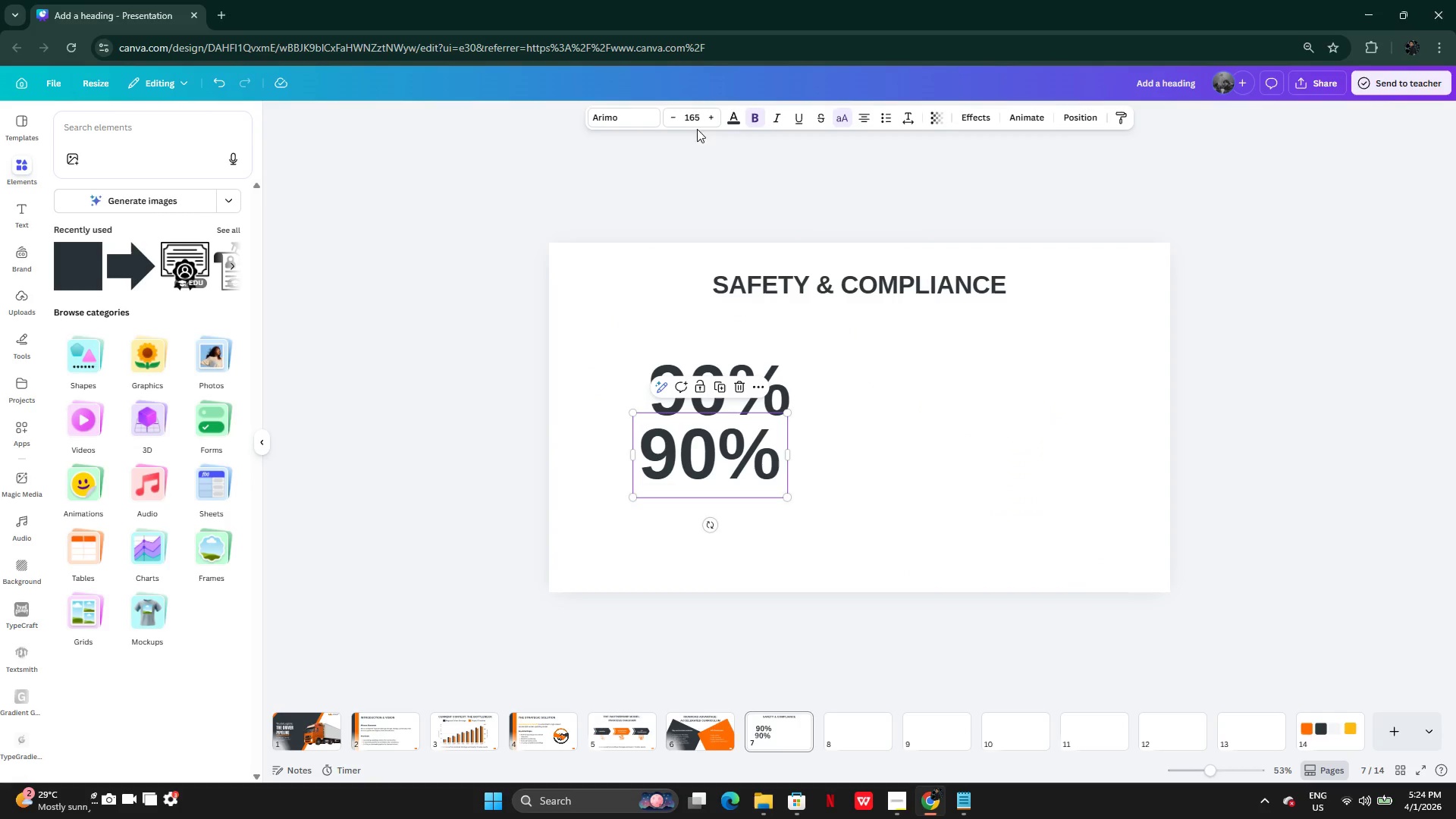 
left_click([694, 118])
 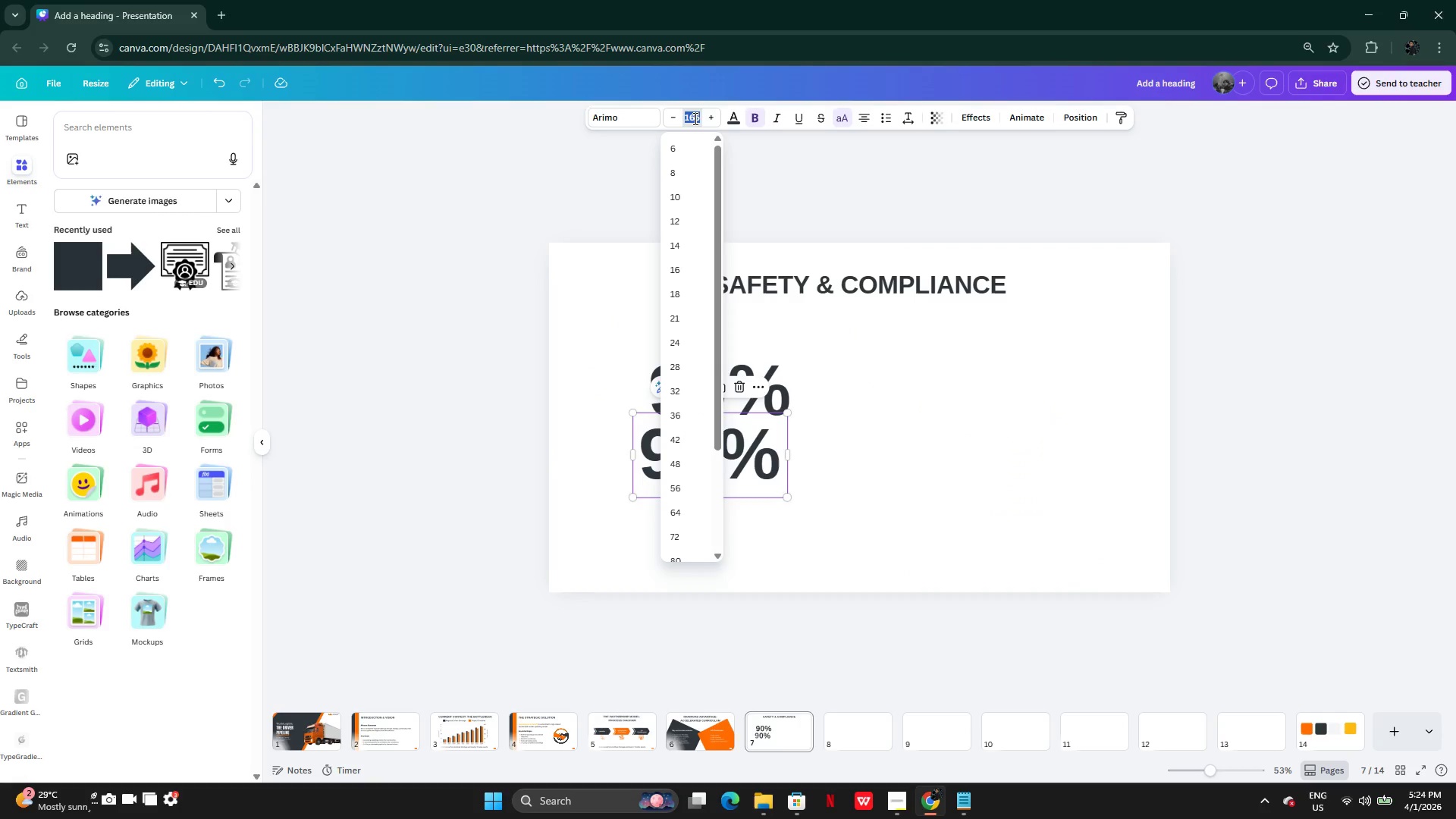 
key(Control+V)
 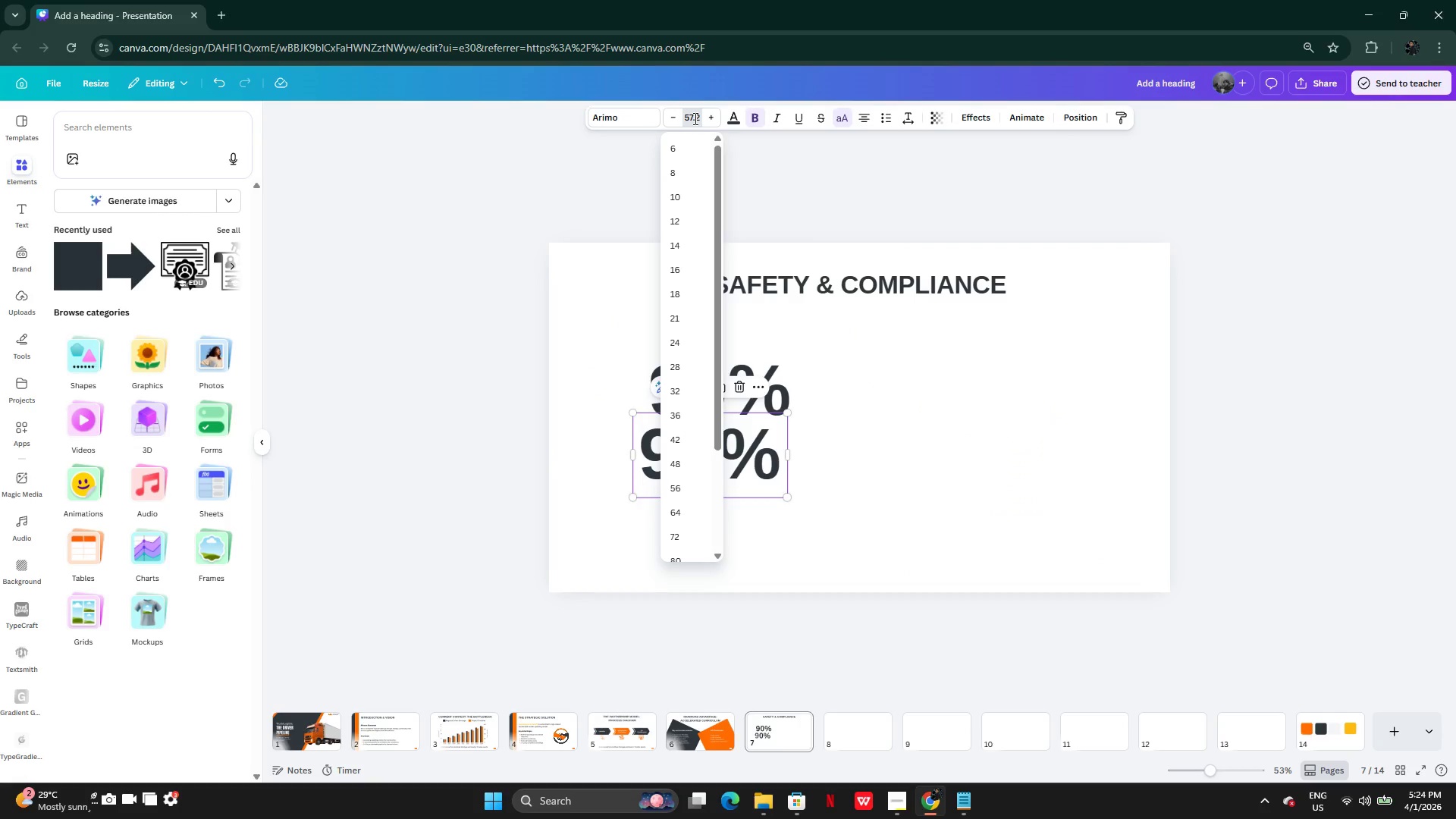 
key(Enter)
 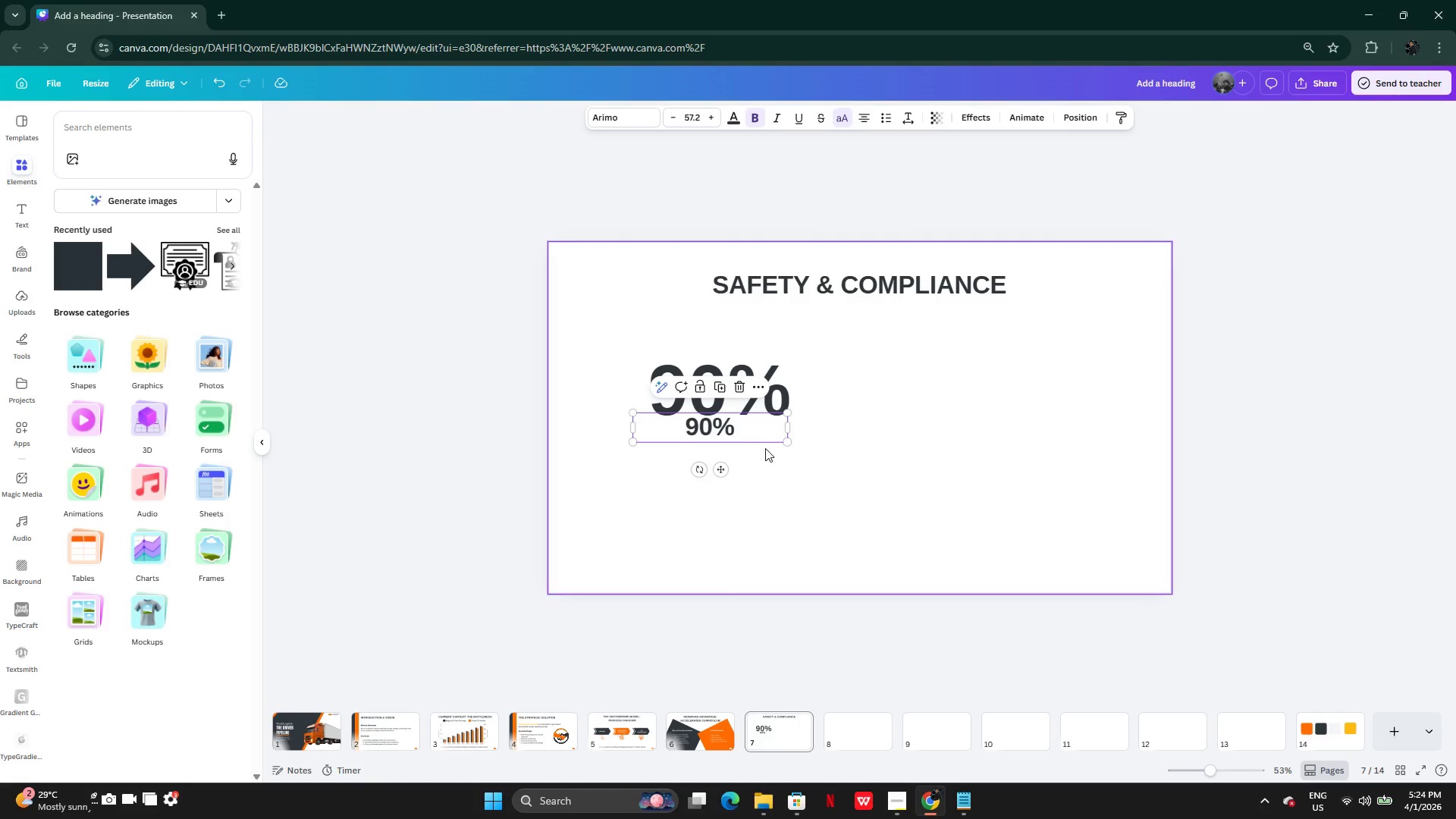 
double_click([729, 423])
 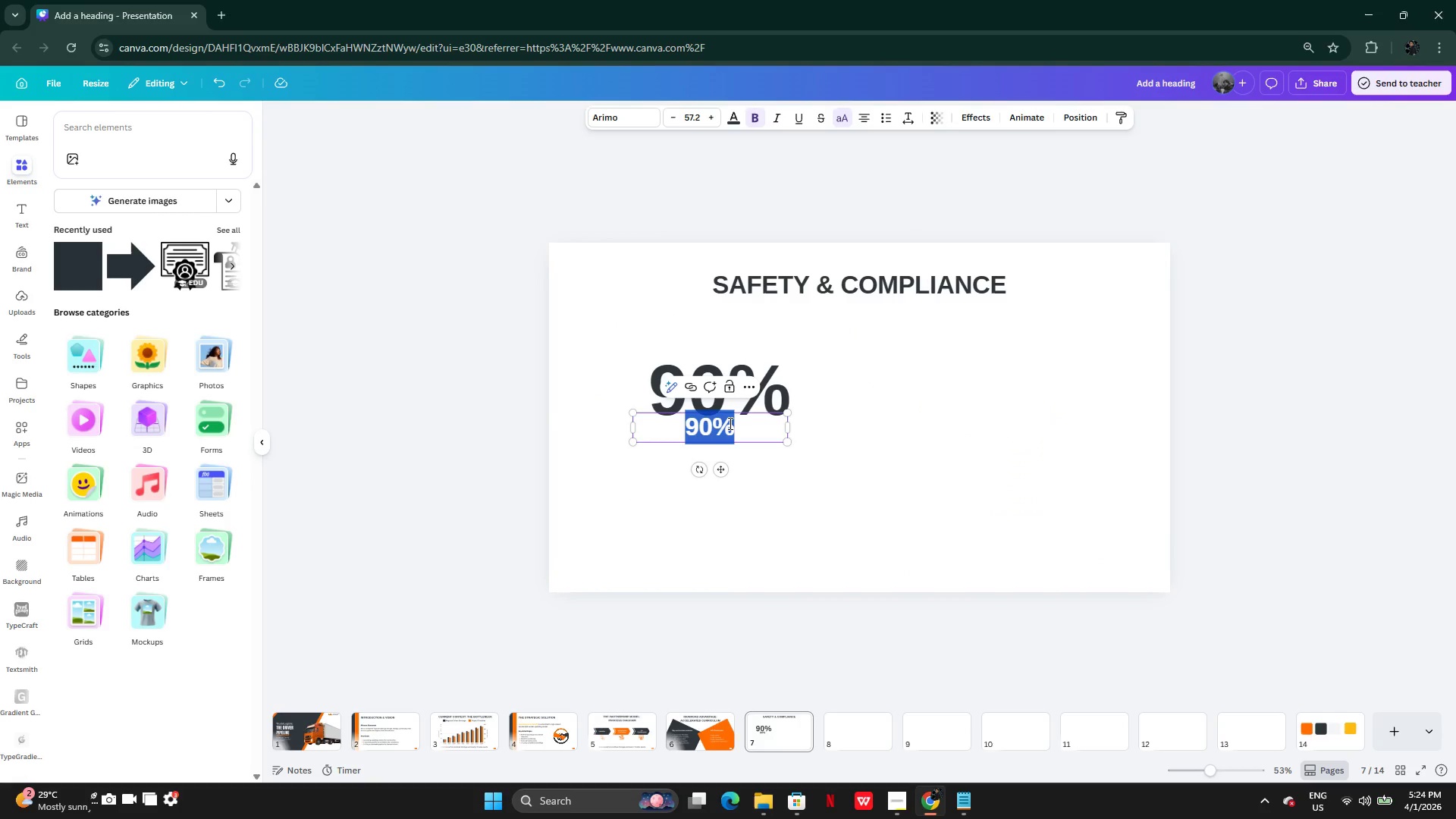 
type(Pass rate)
 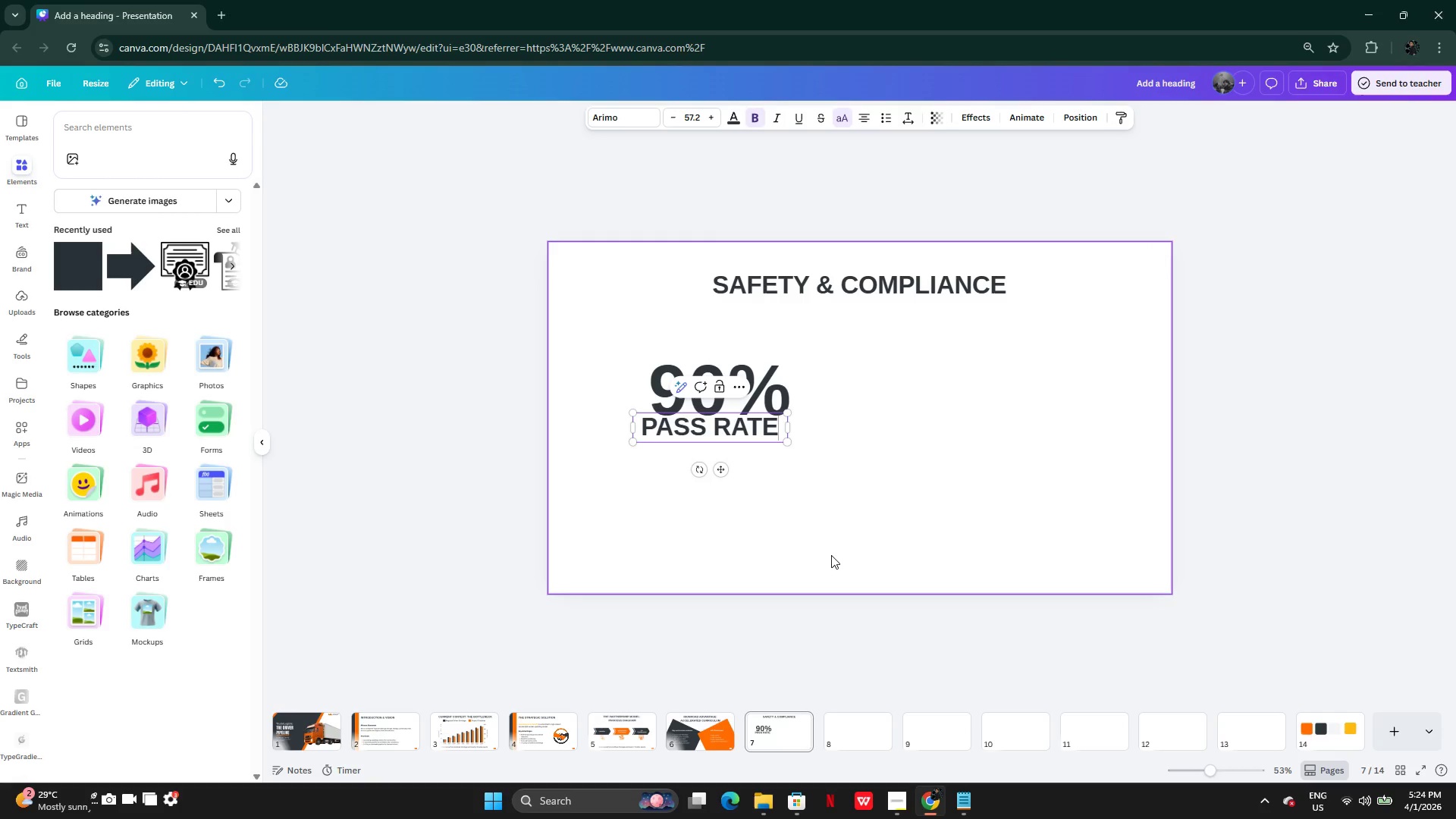 
left_click([833, 555])
 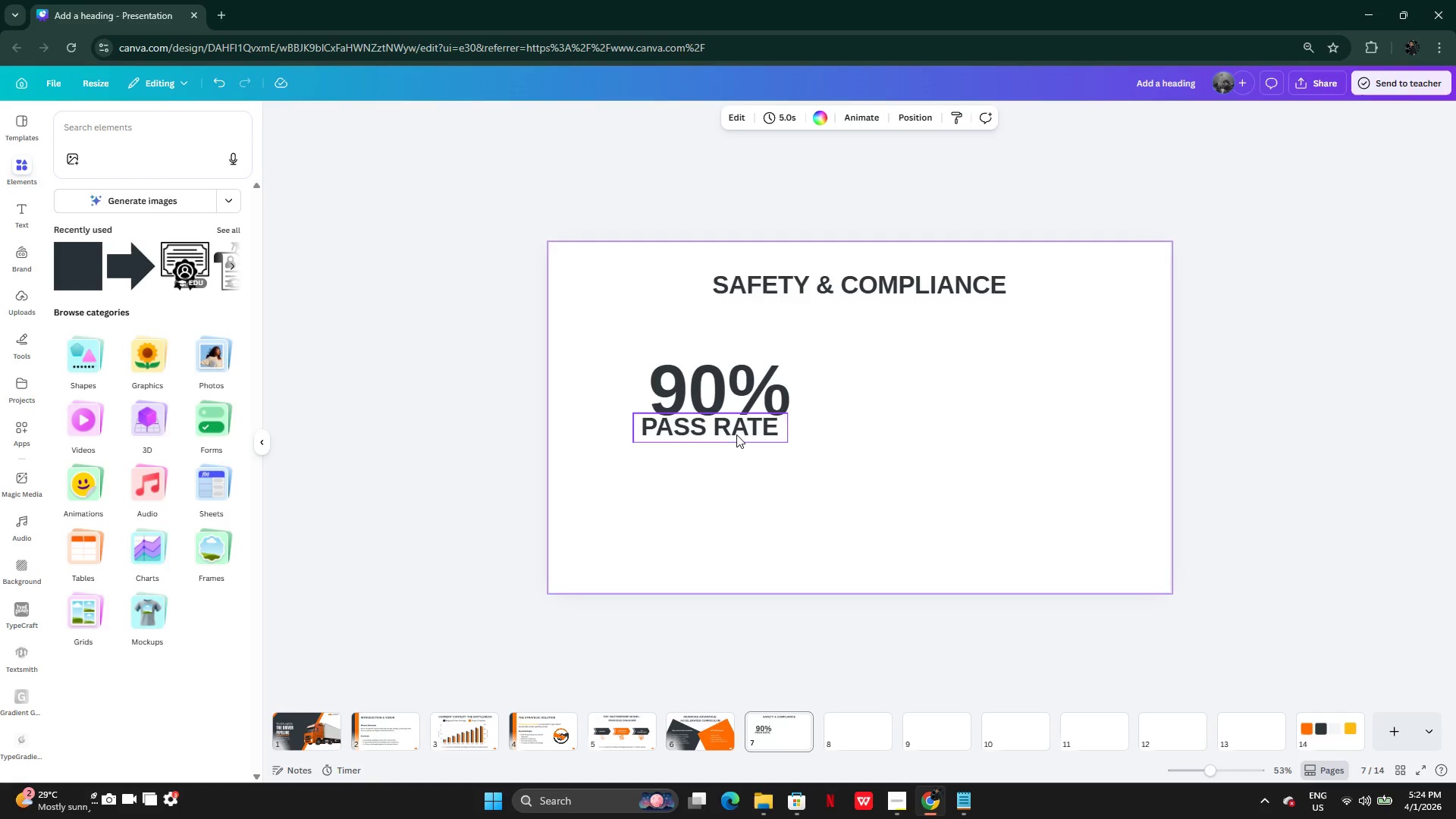 
left_click_drag(start_coordinate=[736, 435], to_coordinate=[751, 441])
 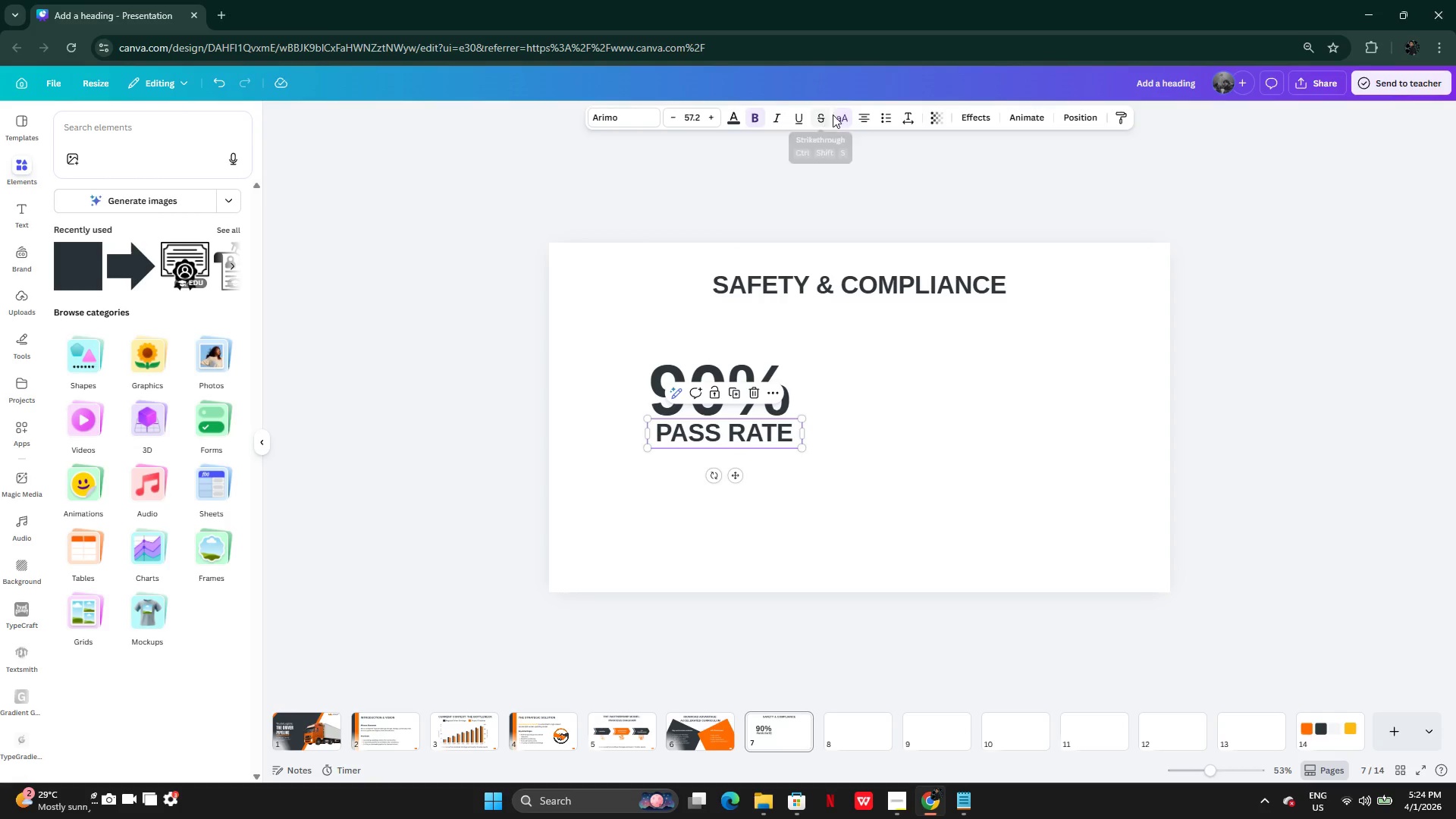 
left_click([839, 116])
 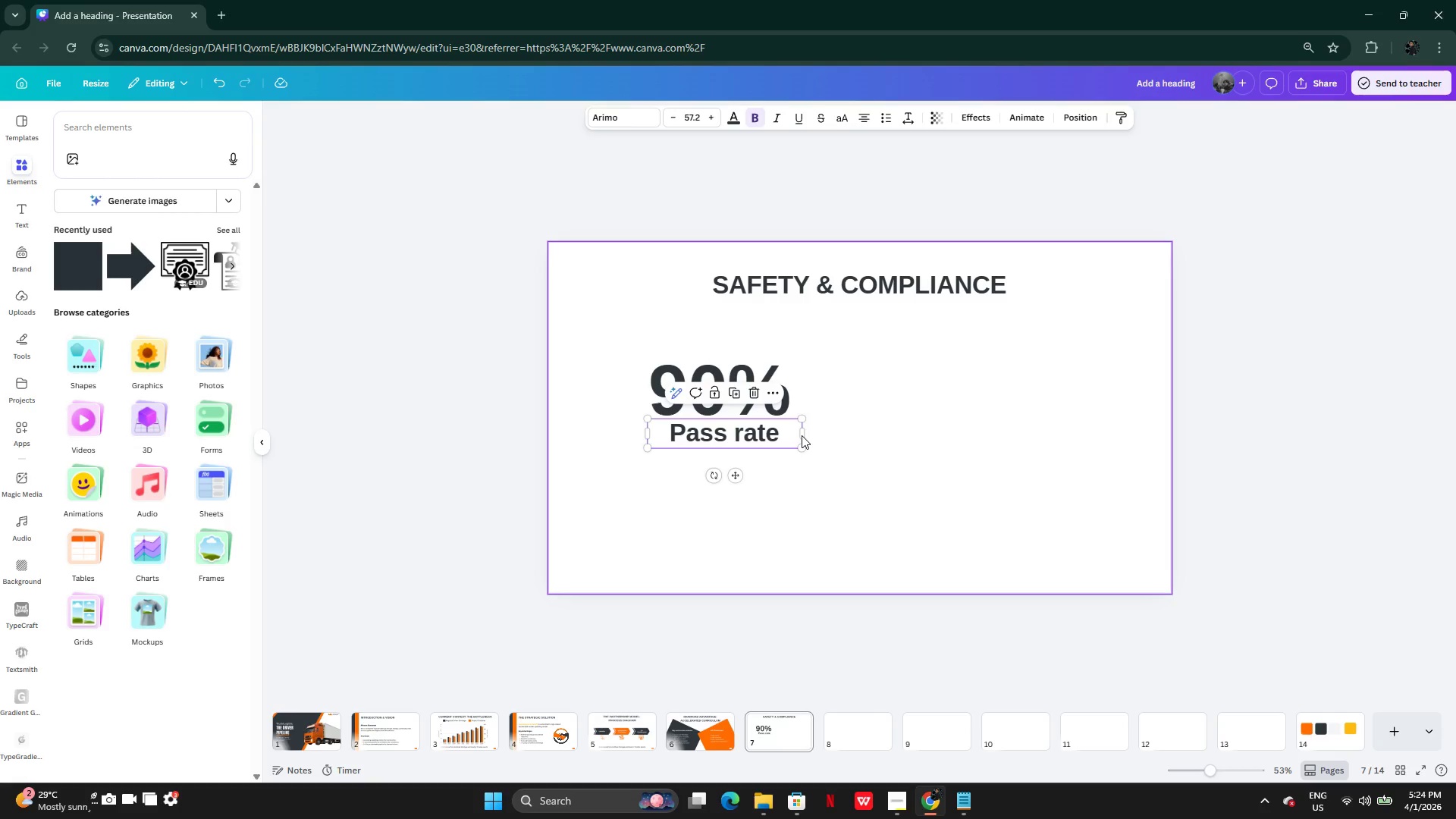 
left_click_drag(start_coordinate=[804, 435], to_coordinate=[773, 422])
 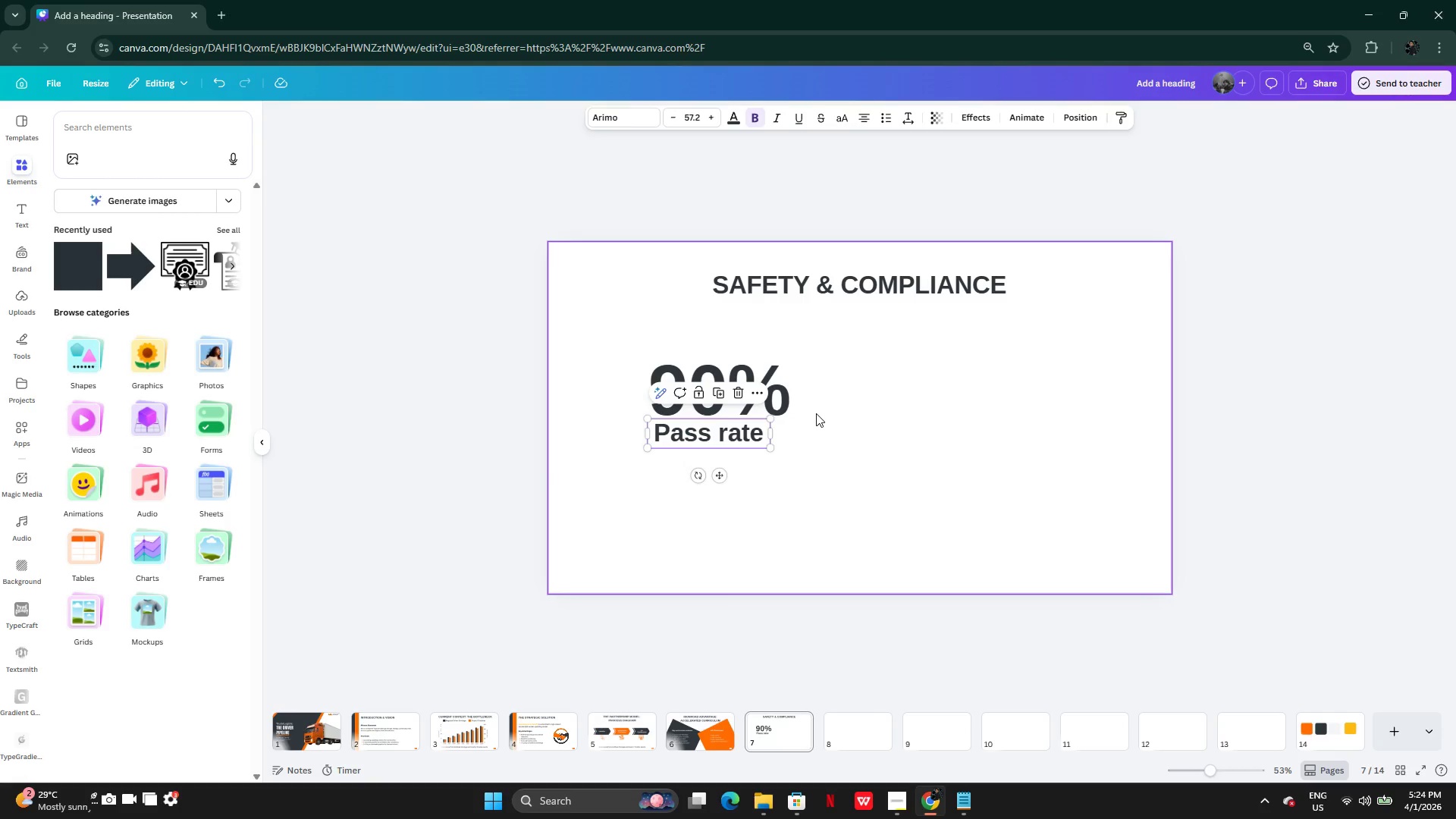 
left_click([816, 413])
 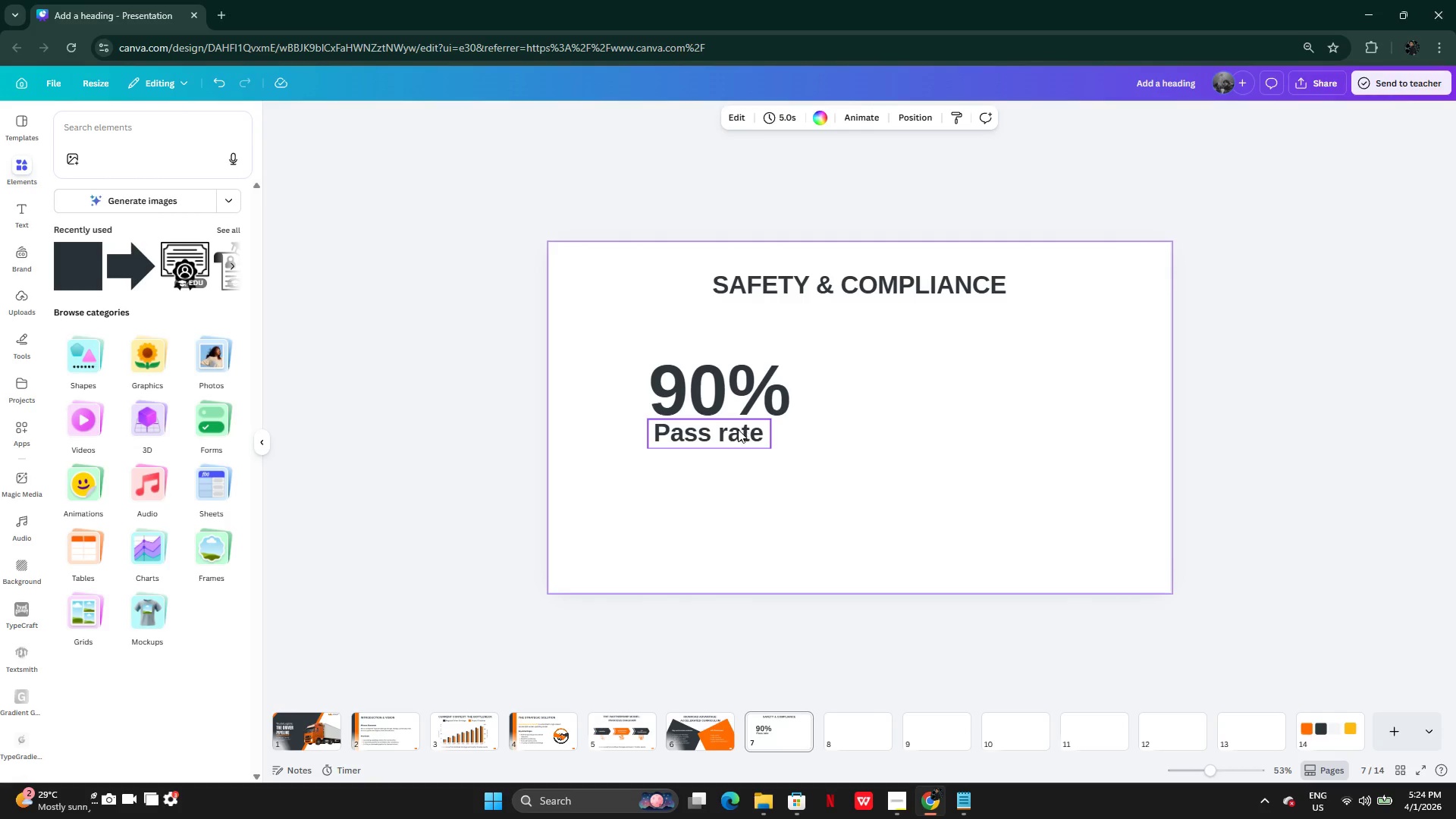 
left_click_drag(start_coordinate=[733, 429], to_coordinate=[742, 430])
 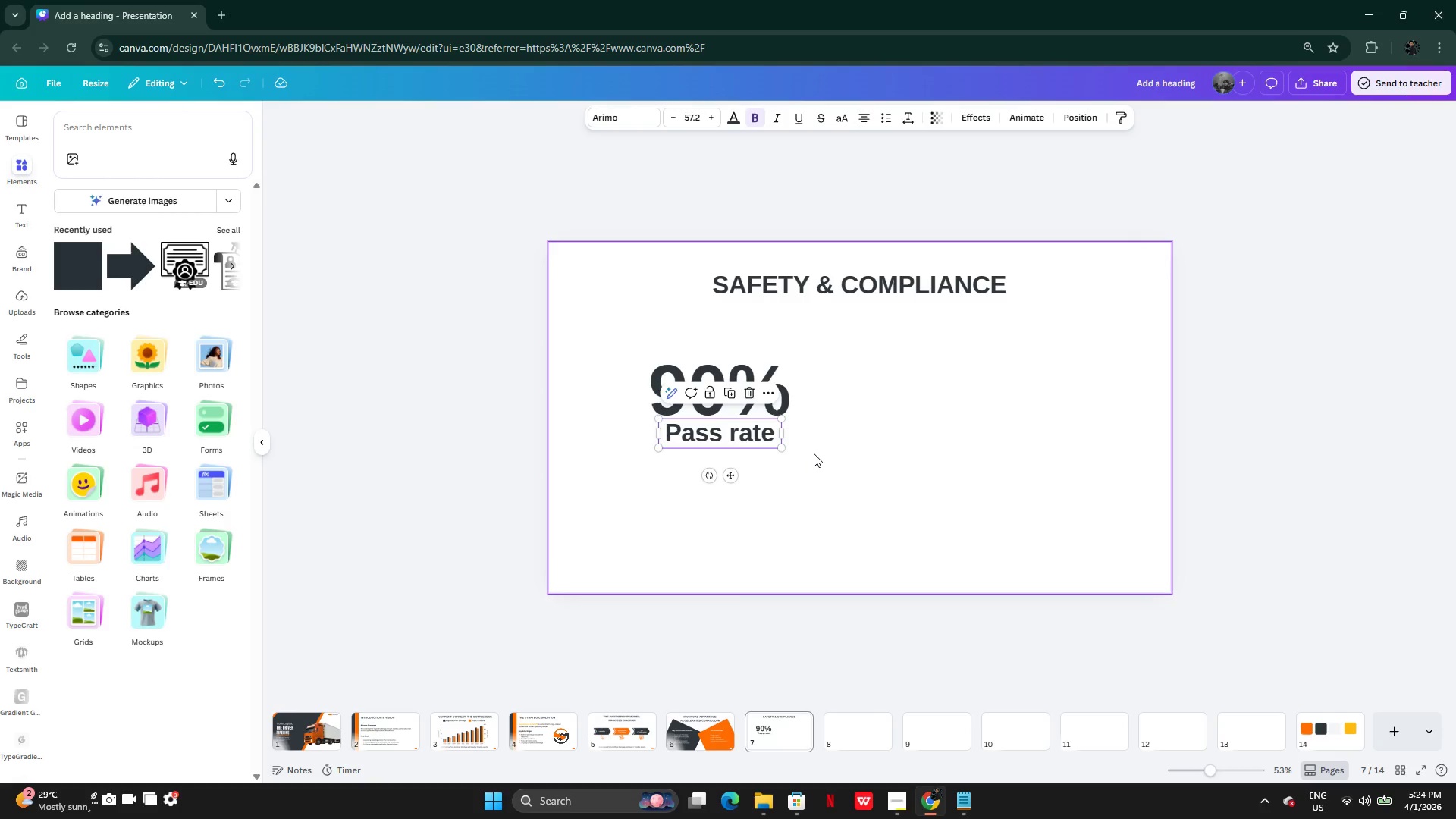 
left_click([814, 453])
 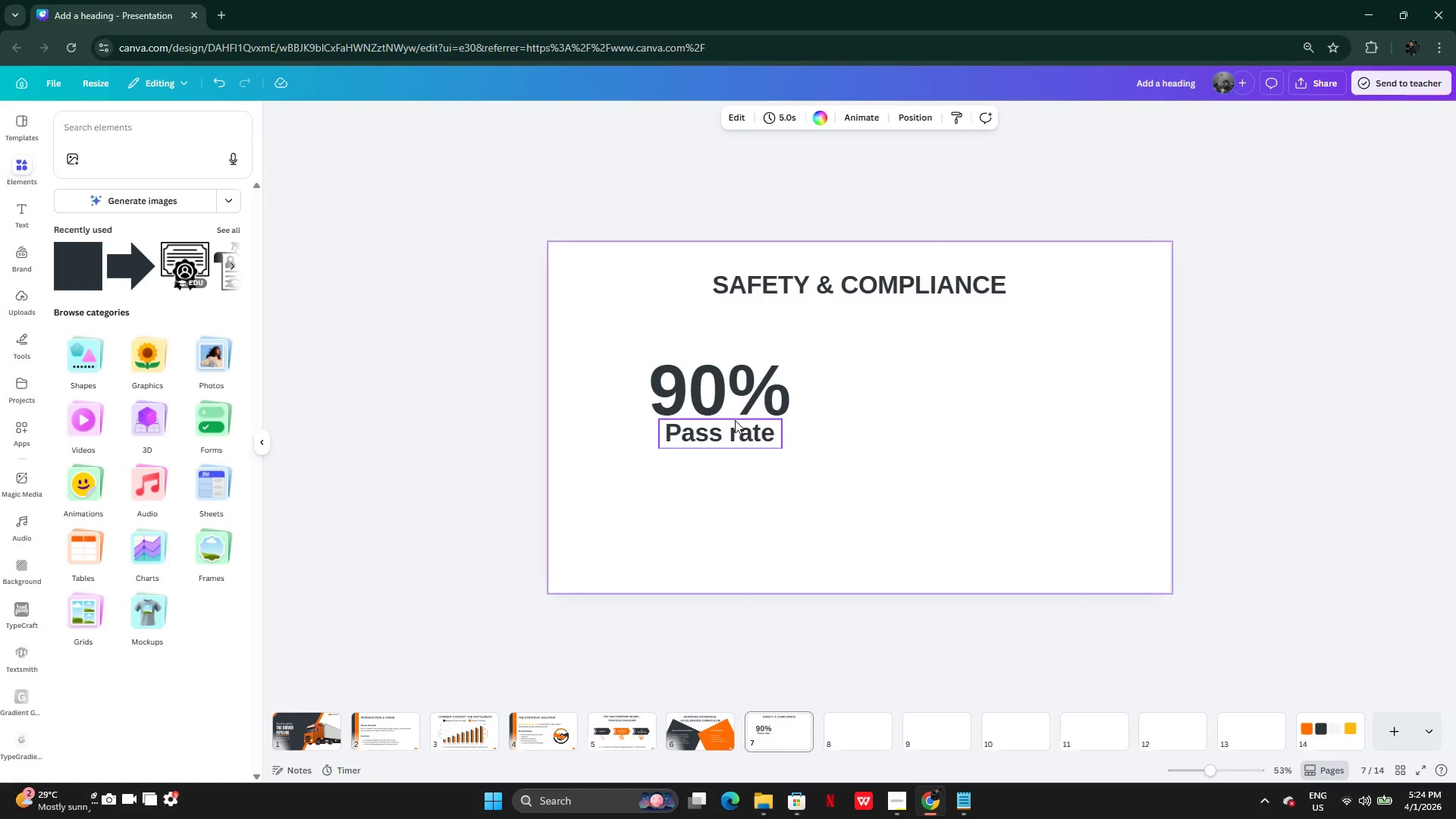 
left_click_drag(start_coordinate=[734, 429], to_coordinate=[726, 431])
 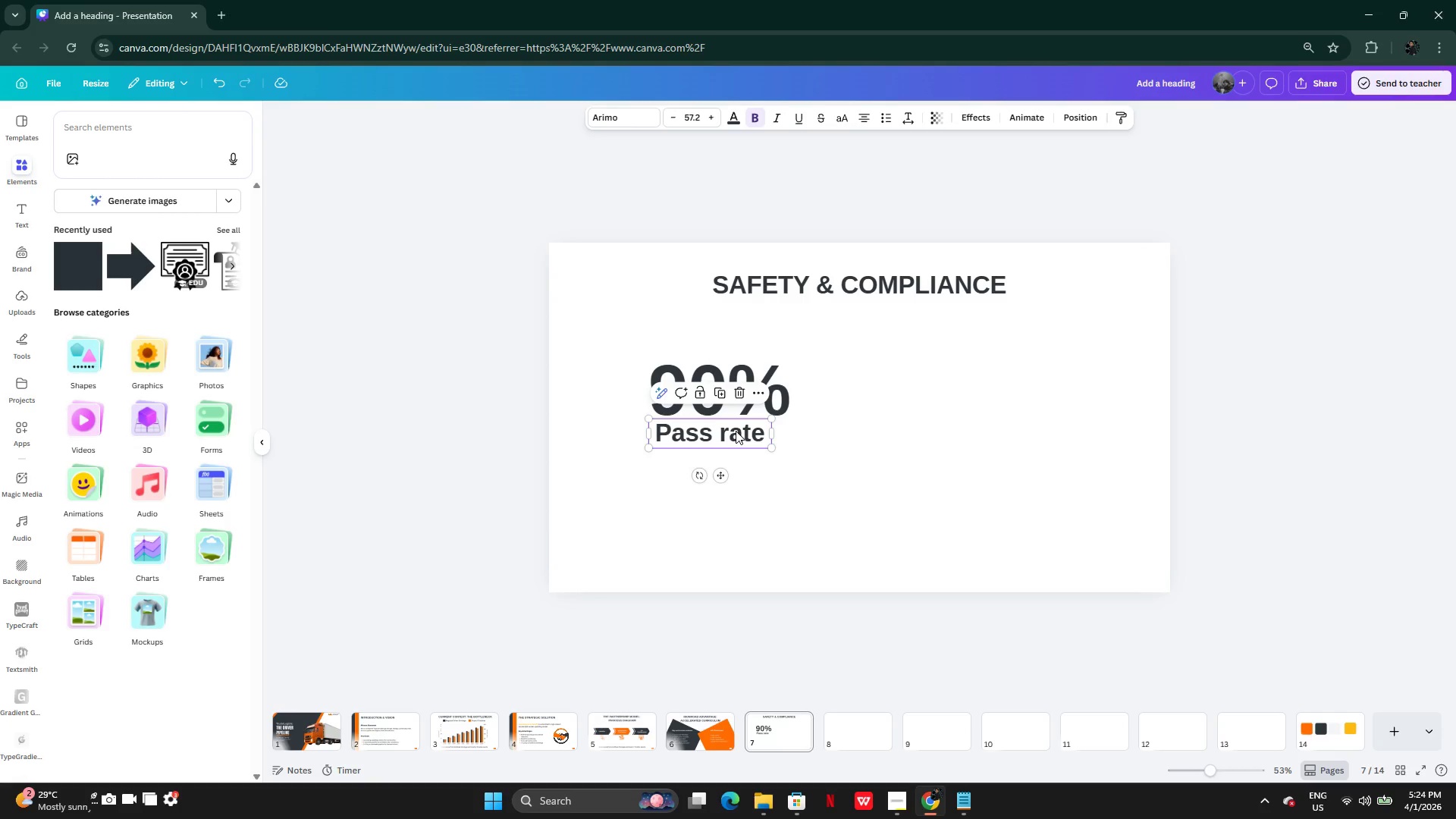 
left_click_drag(start_coordinate=[731, 431], to_coordinate=[739, 429])
 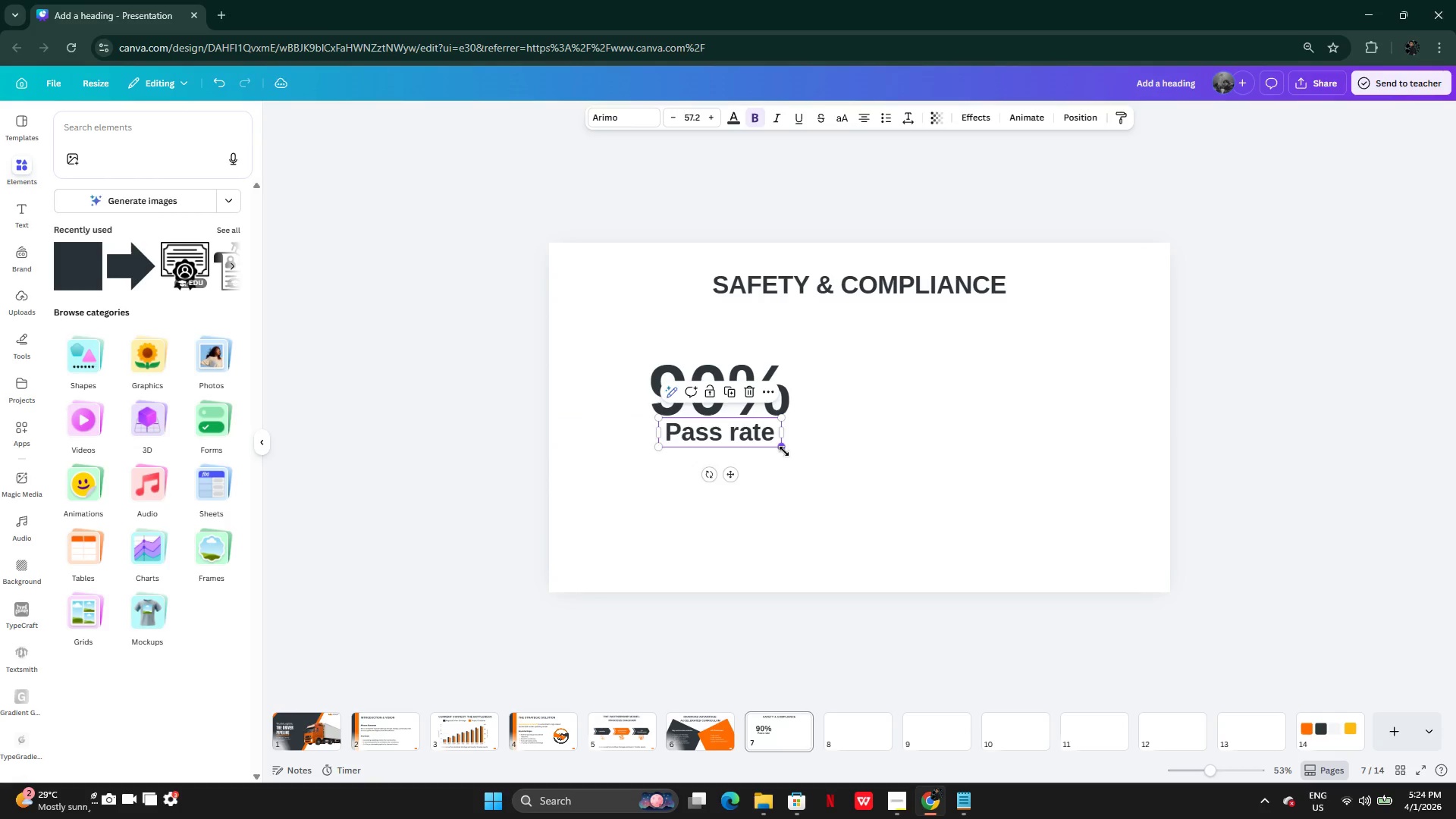 
left_click([784, 451])
 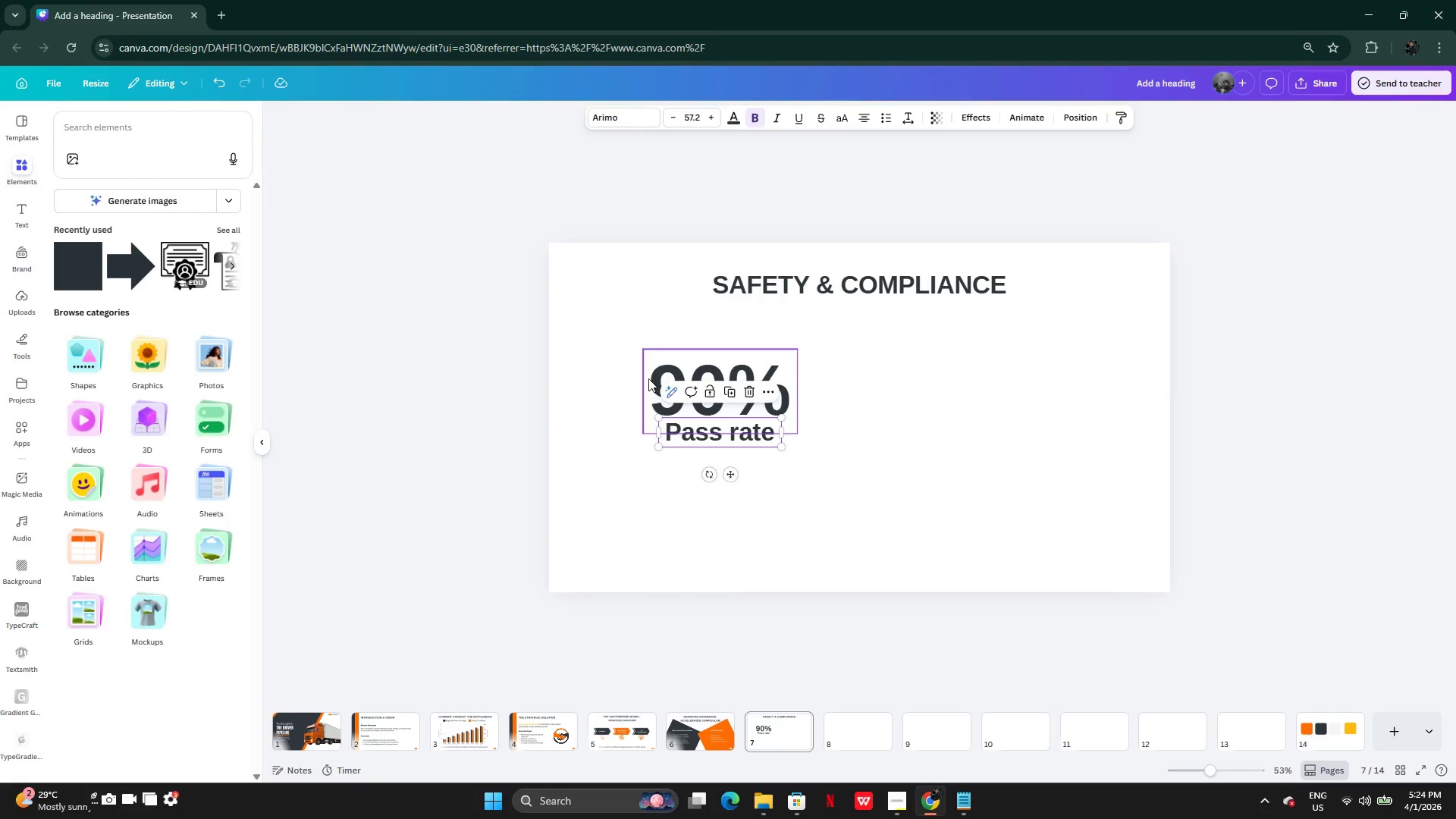 
left_click([620, 373])
 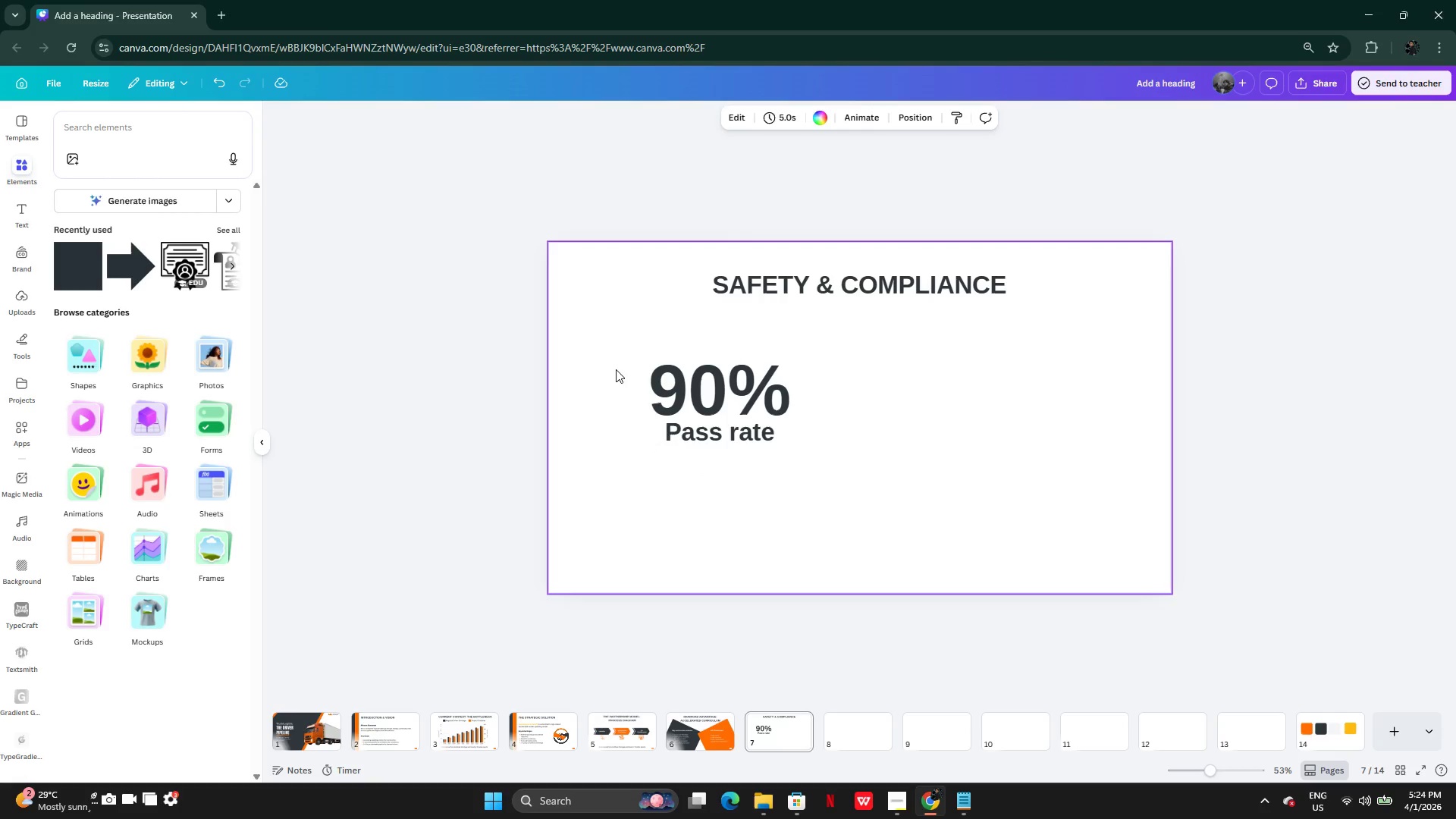 
left_click_drag(start_coordinate=[616, 369], to_coordinate=[787, 450])
 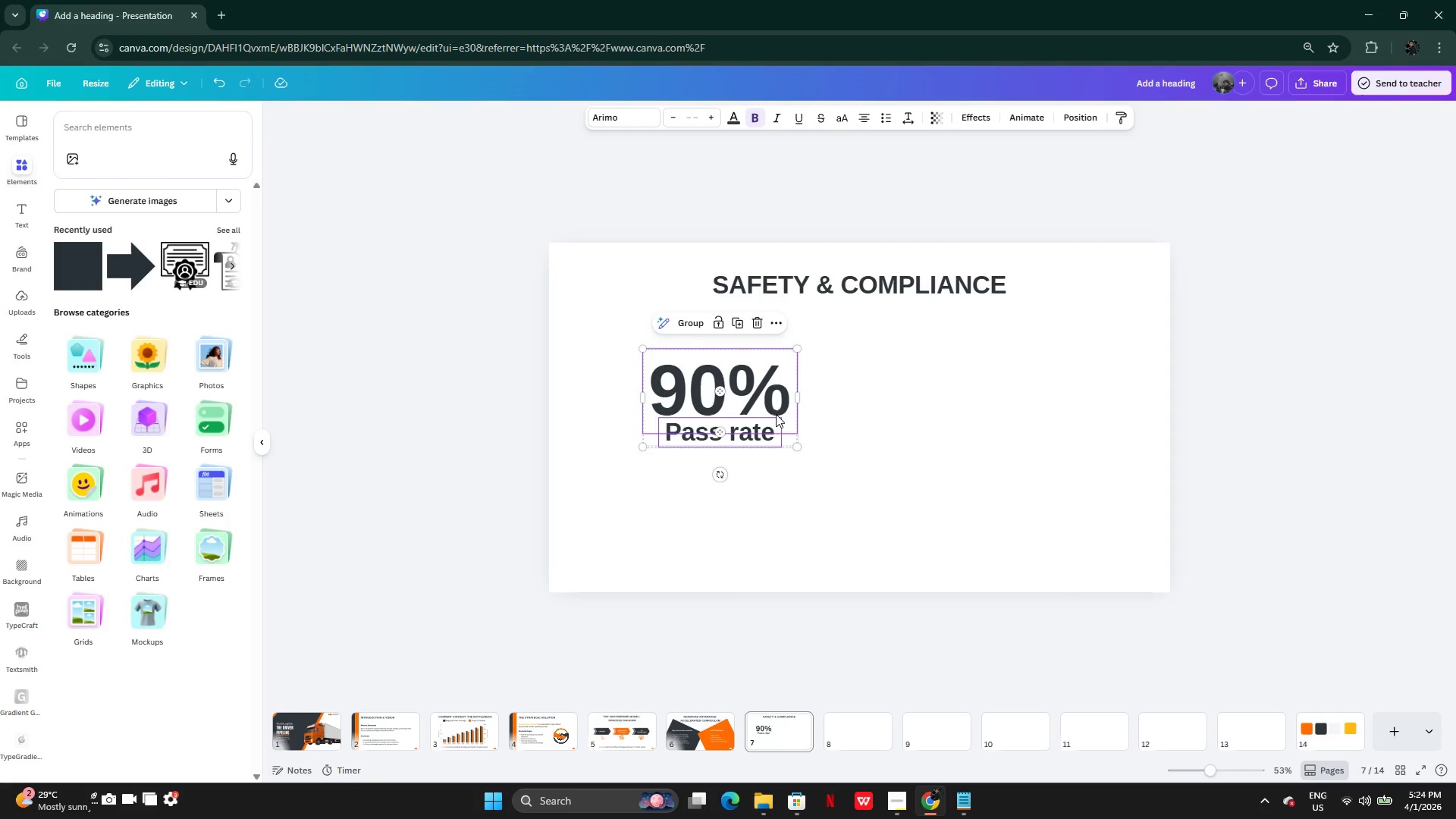 
left_click_drag(start_coordinate=[776, 414], to_coordinate=[760, 400])
 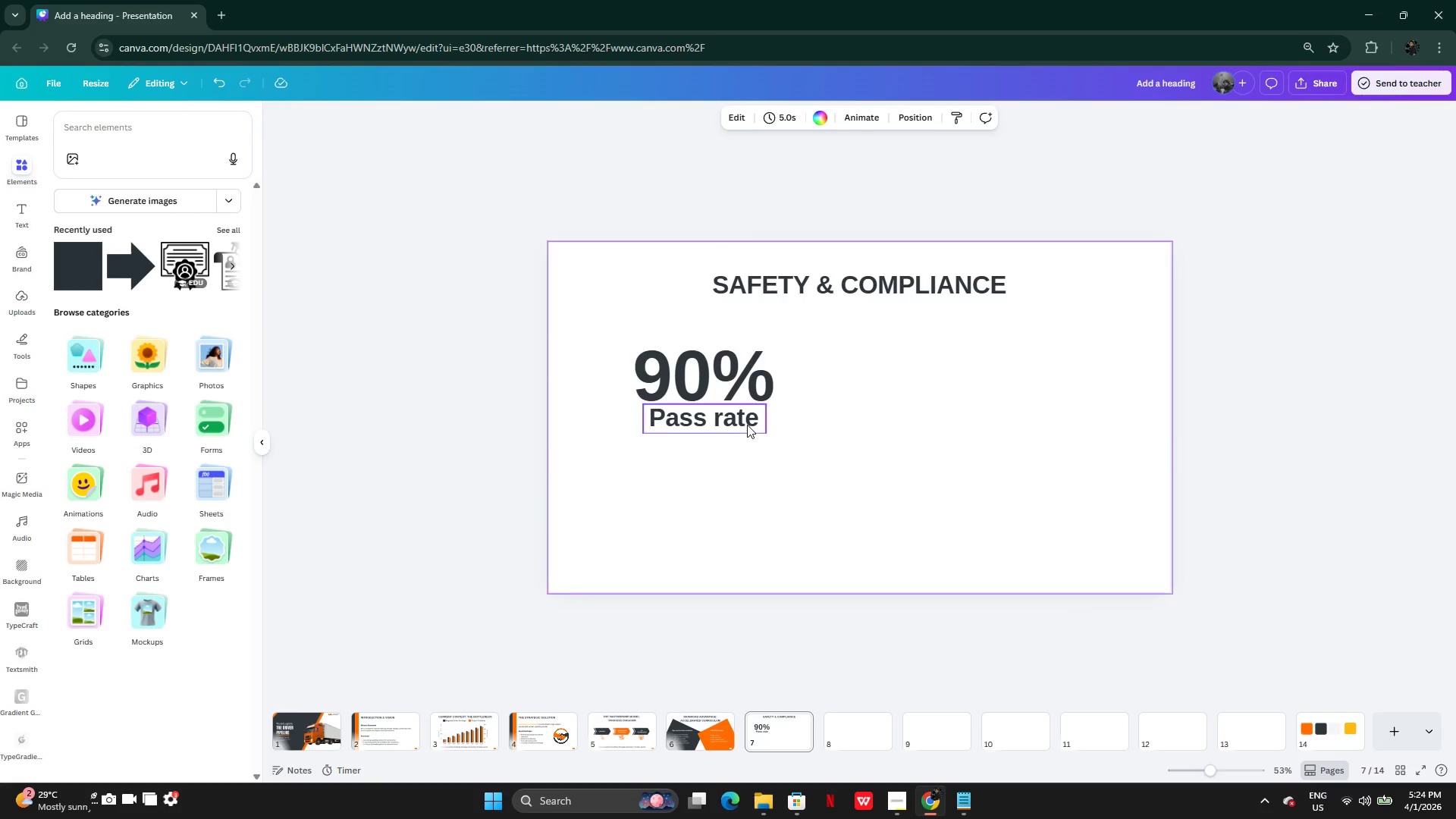 
double_click([747, 425])
 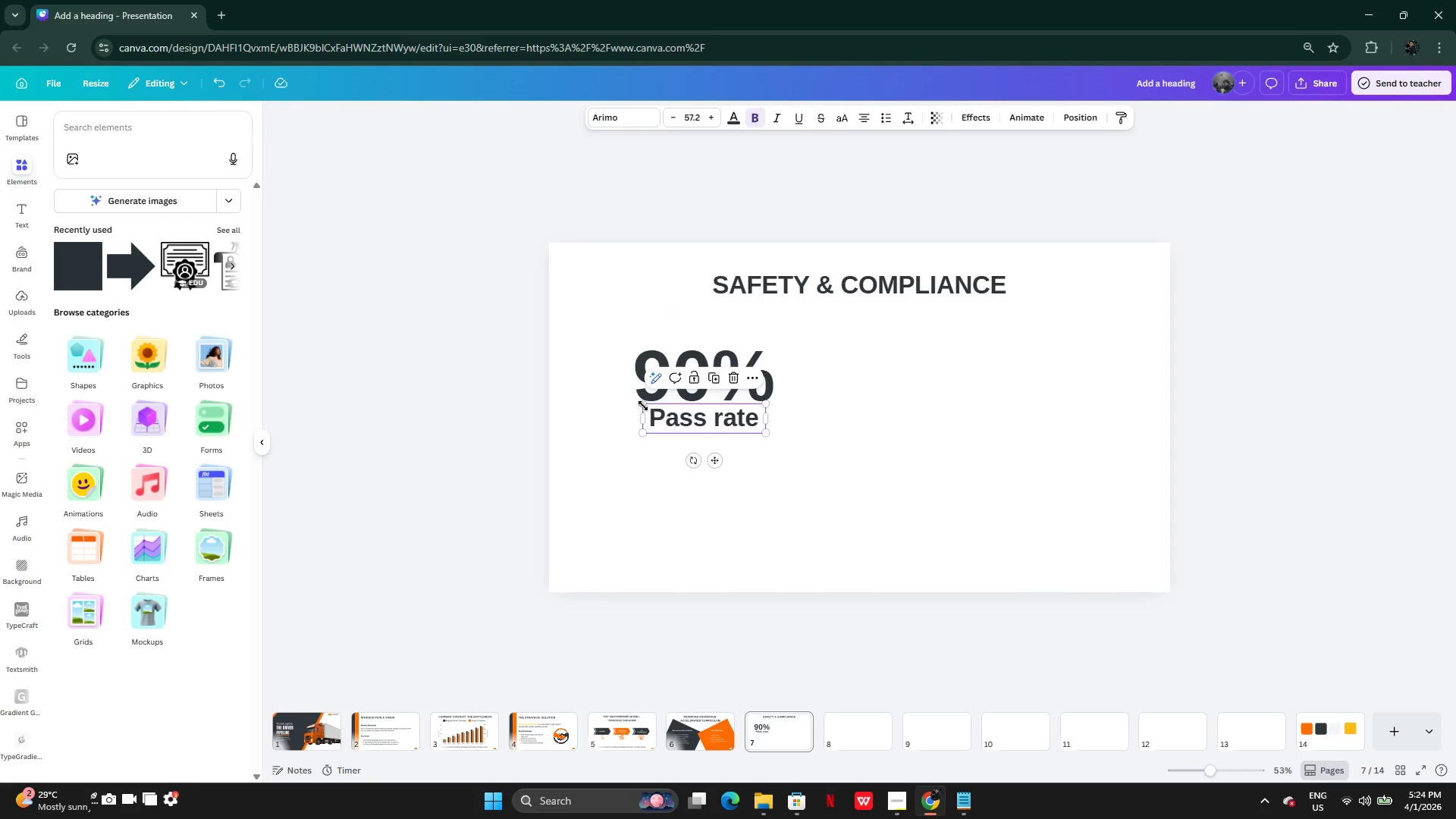 
left_click_drag(start_coordinate=[642, 403], to_coordinate=[630, 400])
 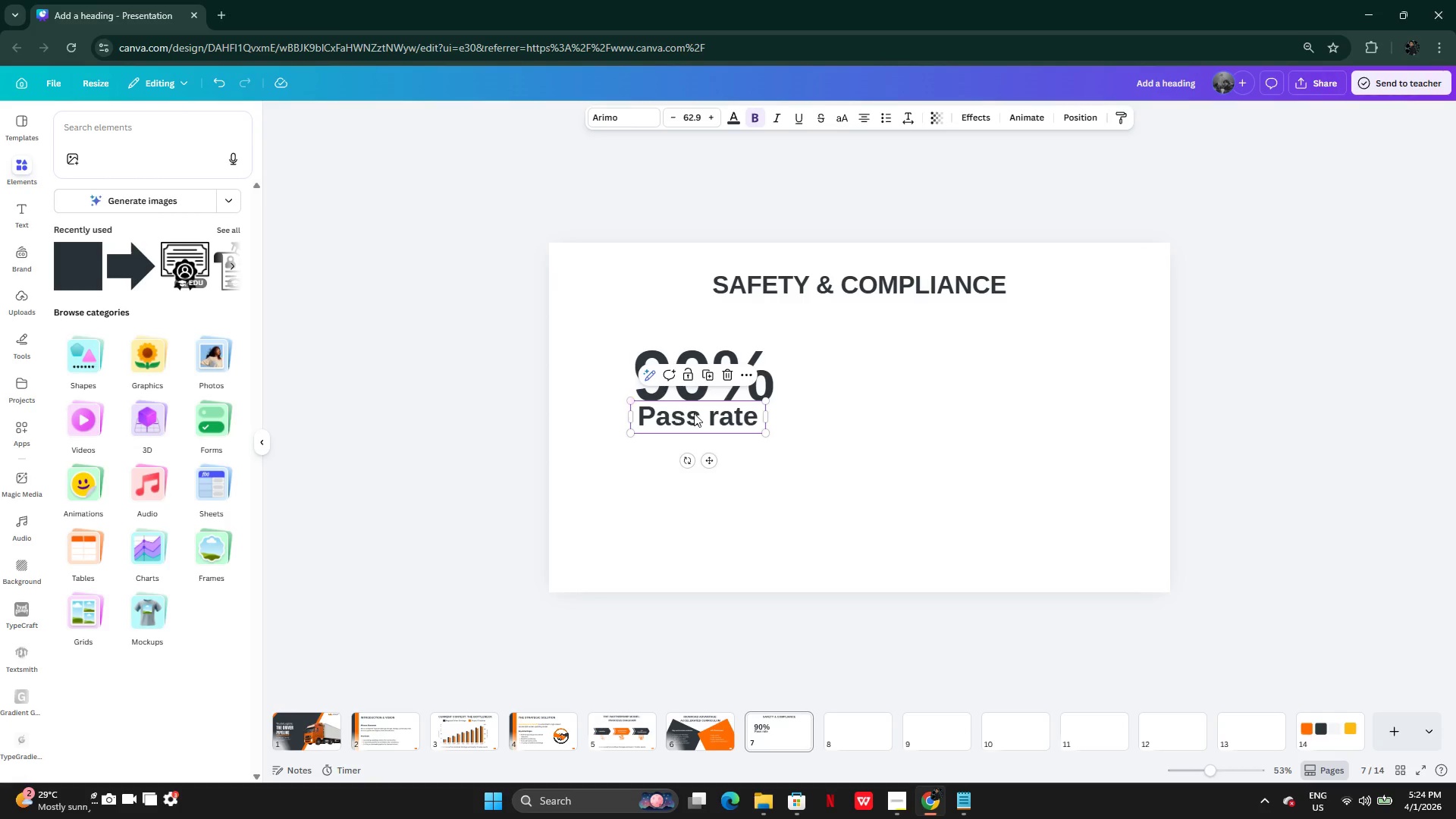 
left_click_drag(start_coordinate=[695, 413], to_coordinate=[700, 416])
 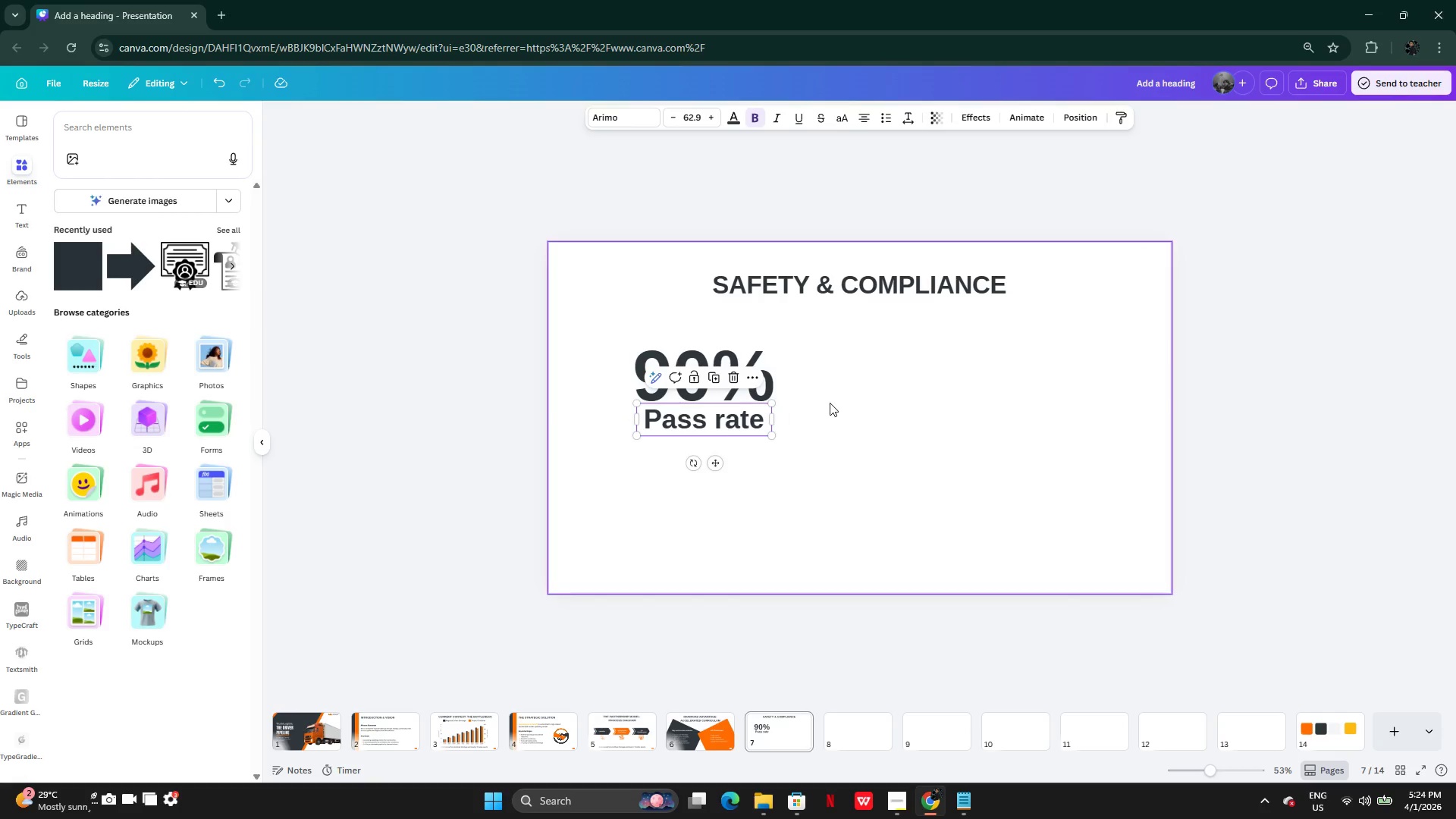 
left_click([830, 403])
 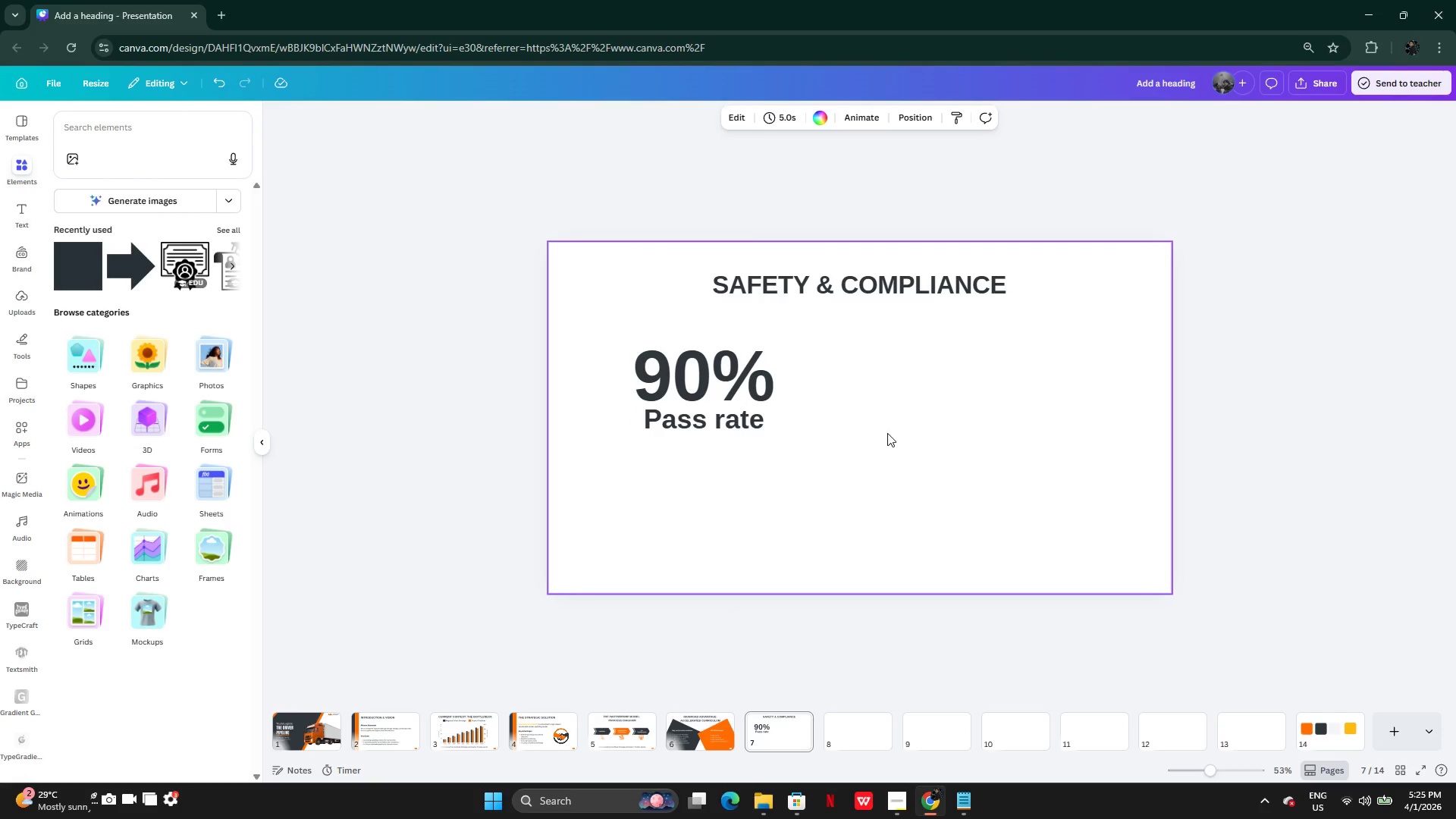 
wait(7.34)
 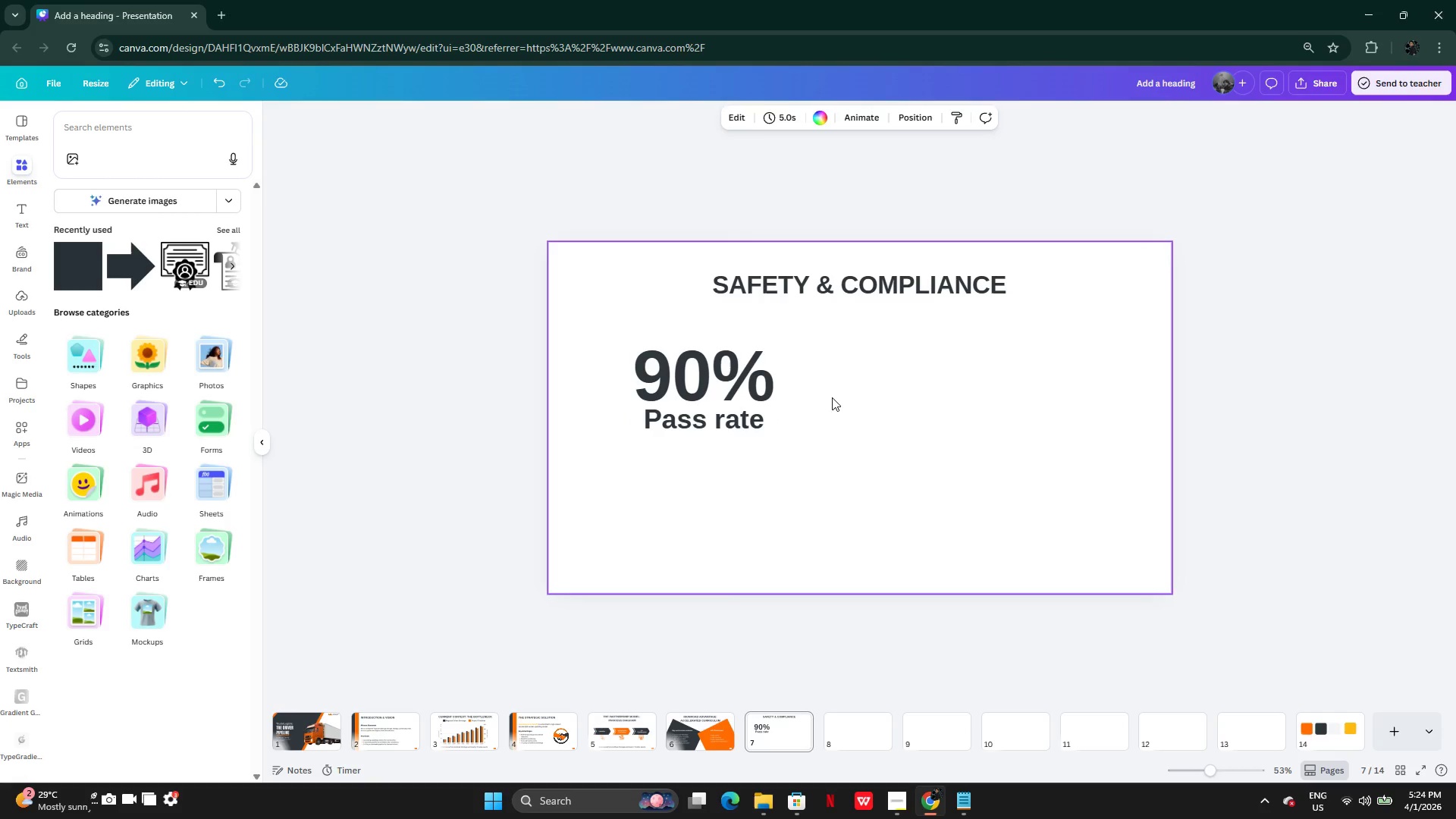 
mouse_move([143, 388])
 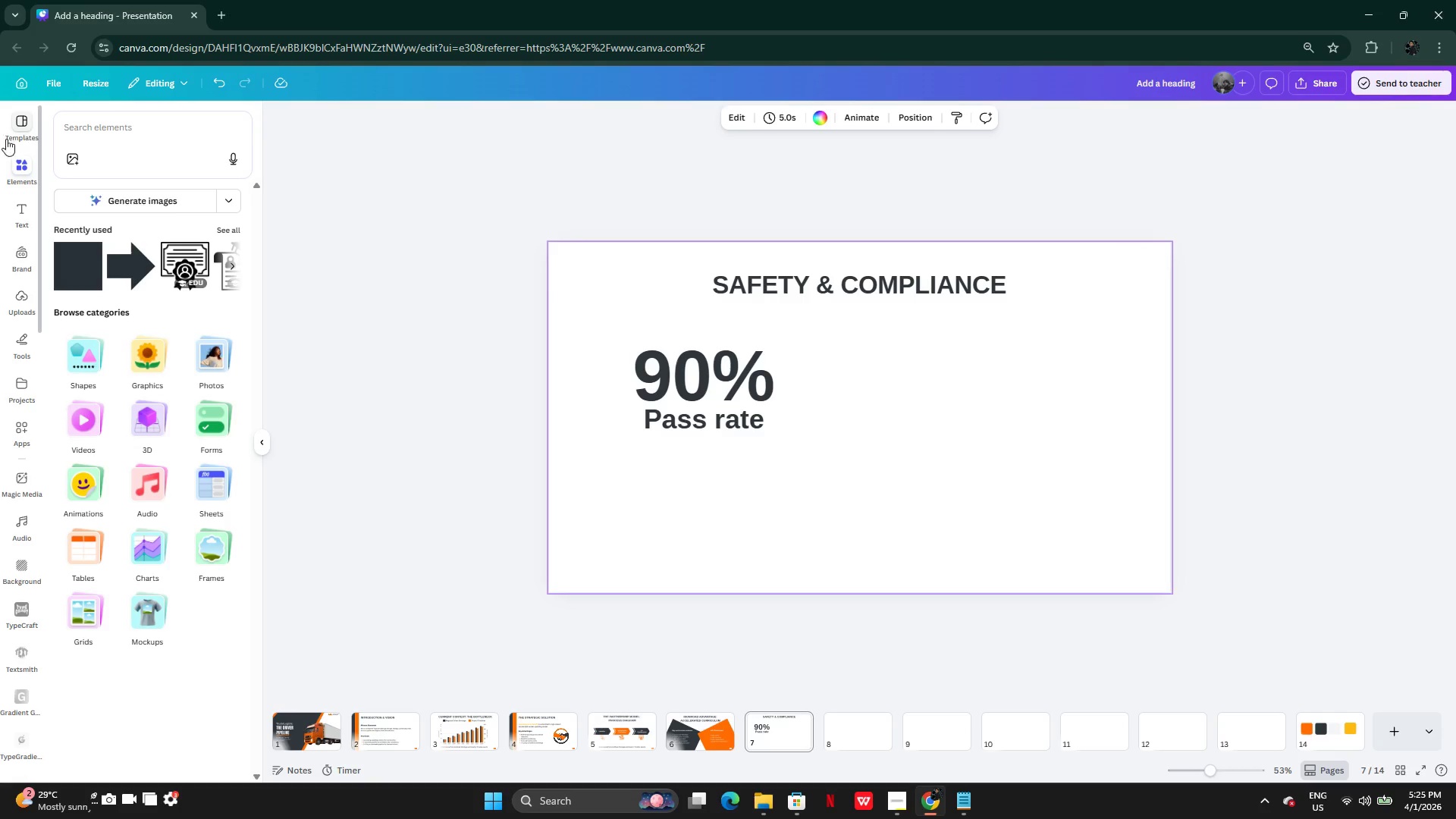 
left_click([17, 133])
 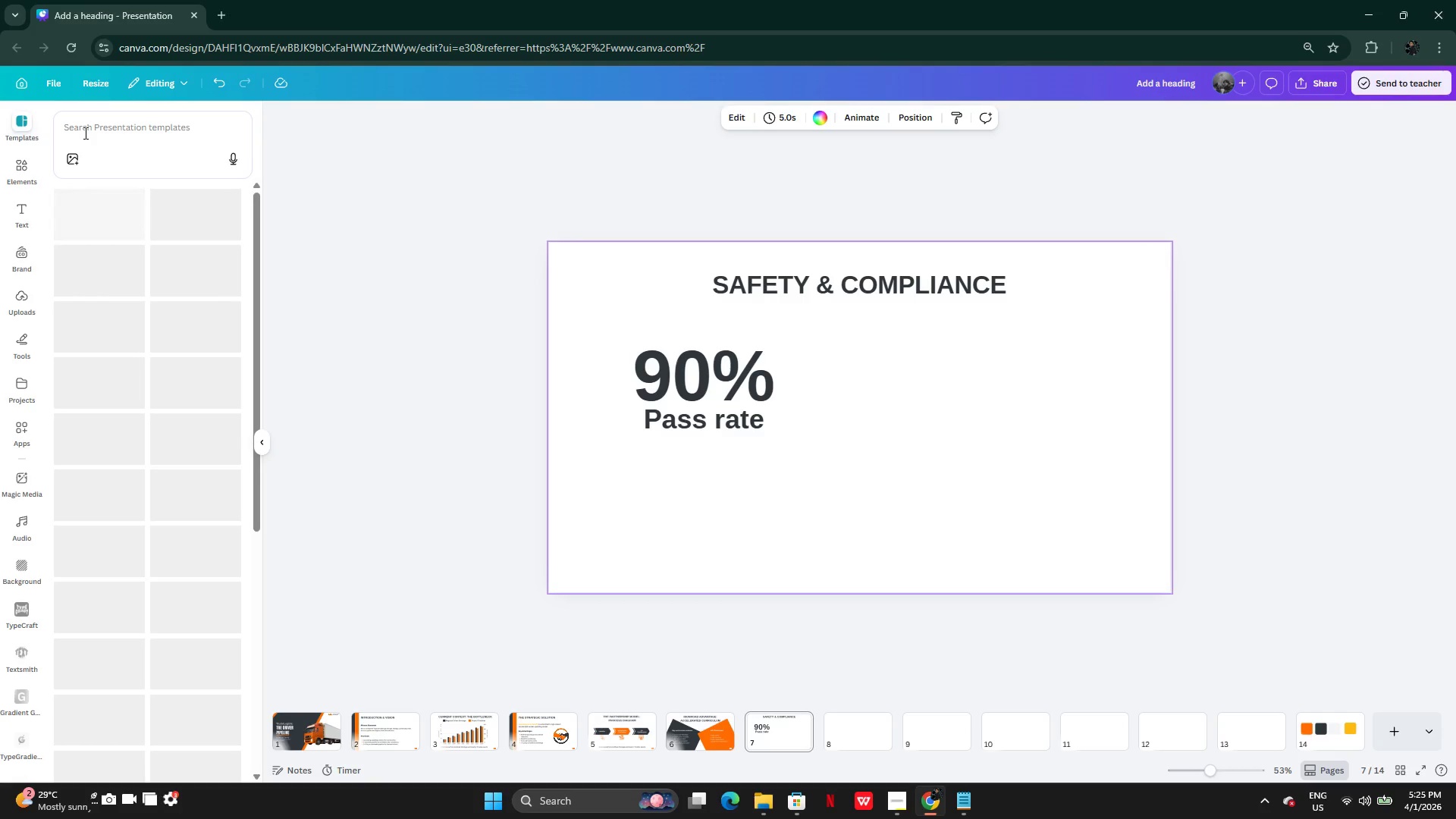 
left_click([84, 133])
 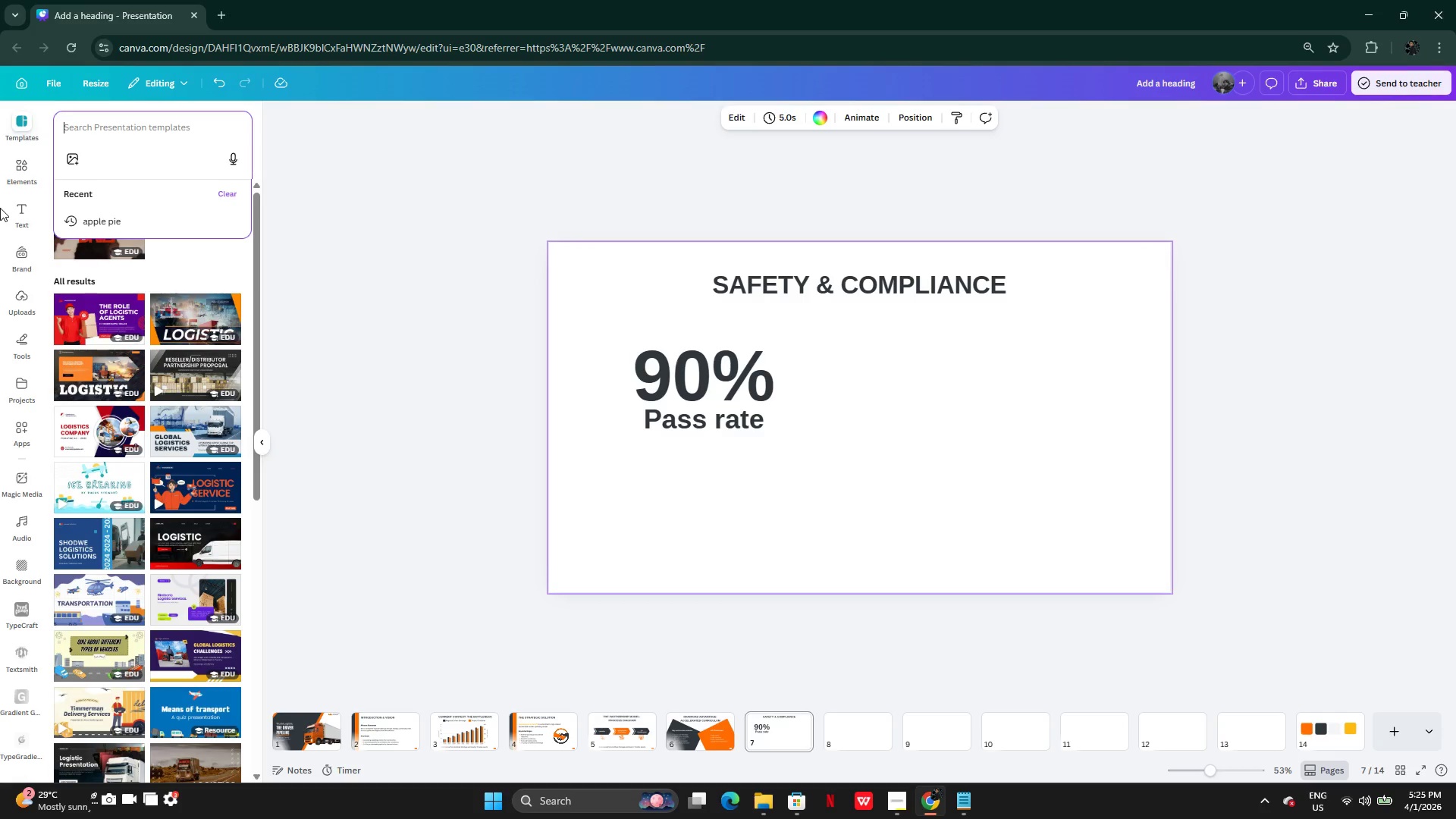 
left_click([21, 171])
 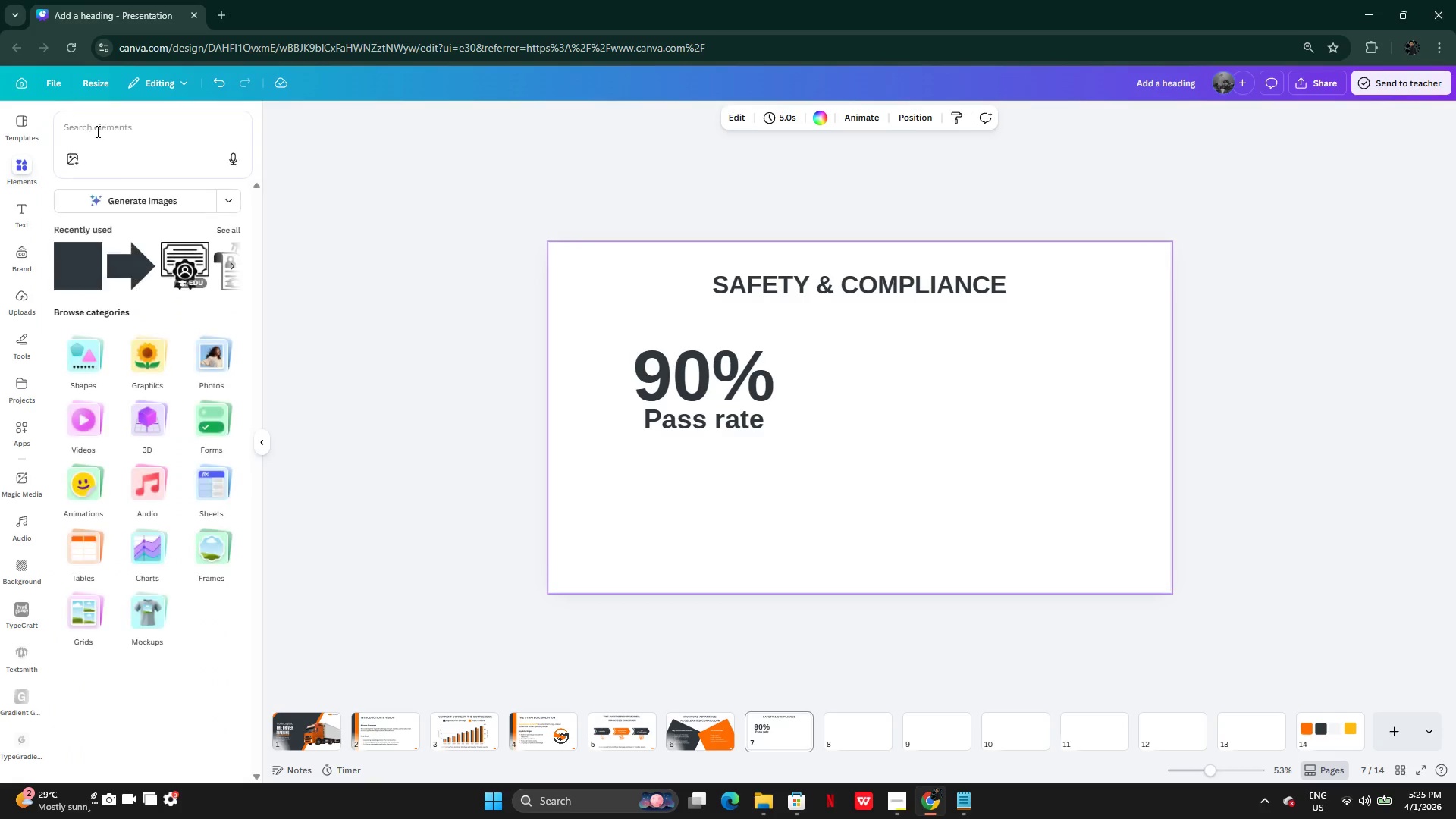 
left_click([97, 130])
 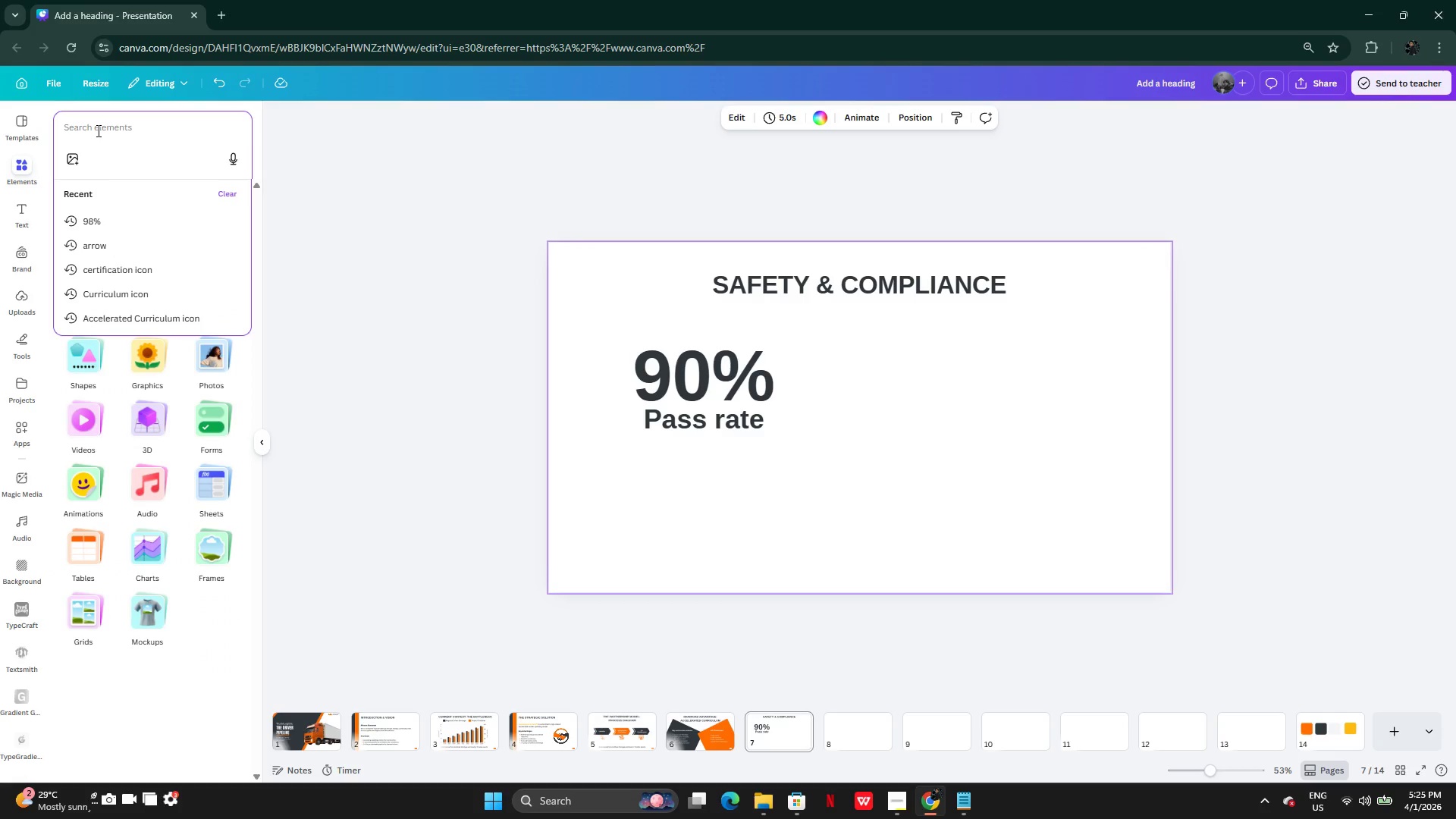 
type(cross)
 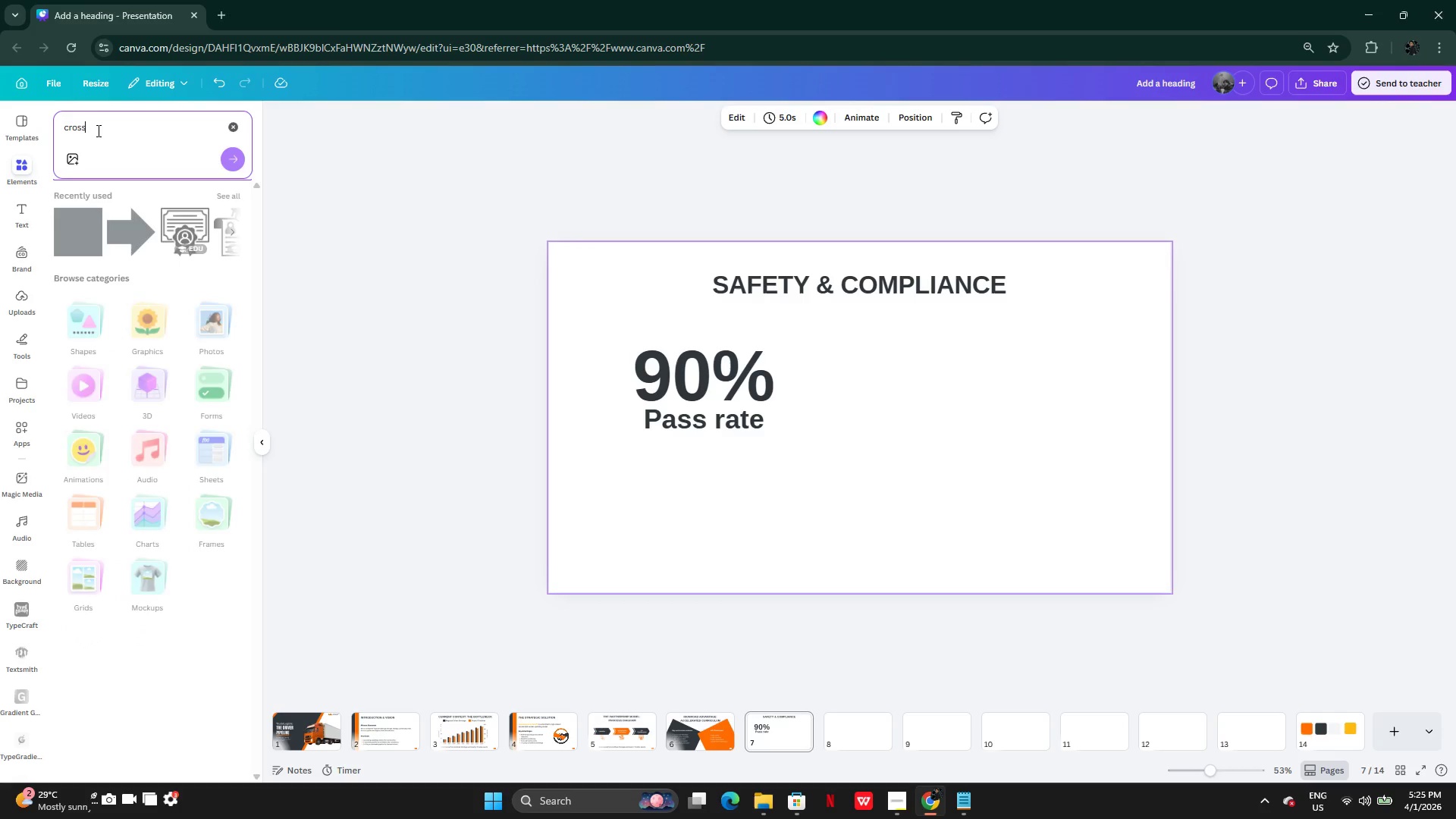 
key(Enter)
 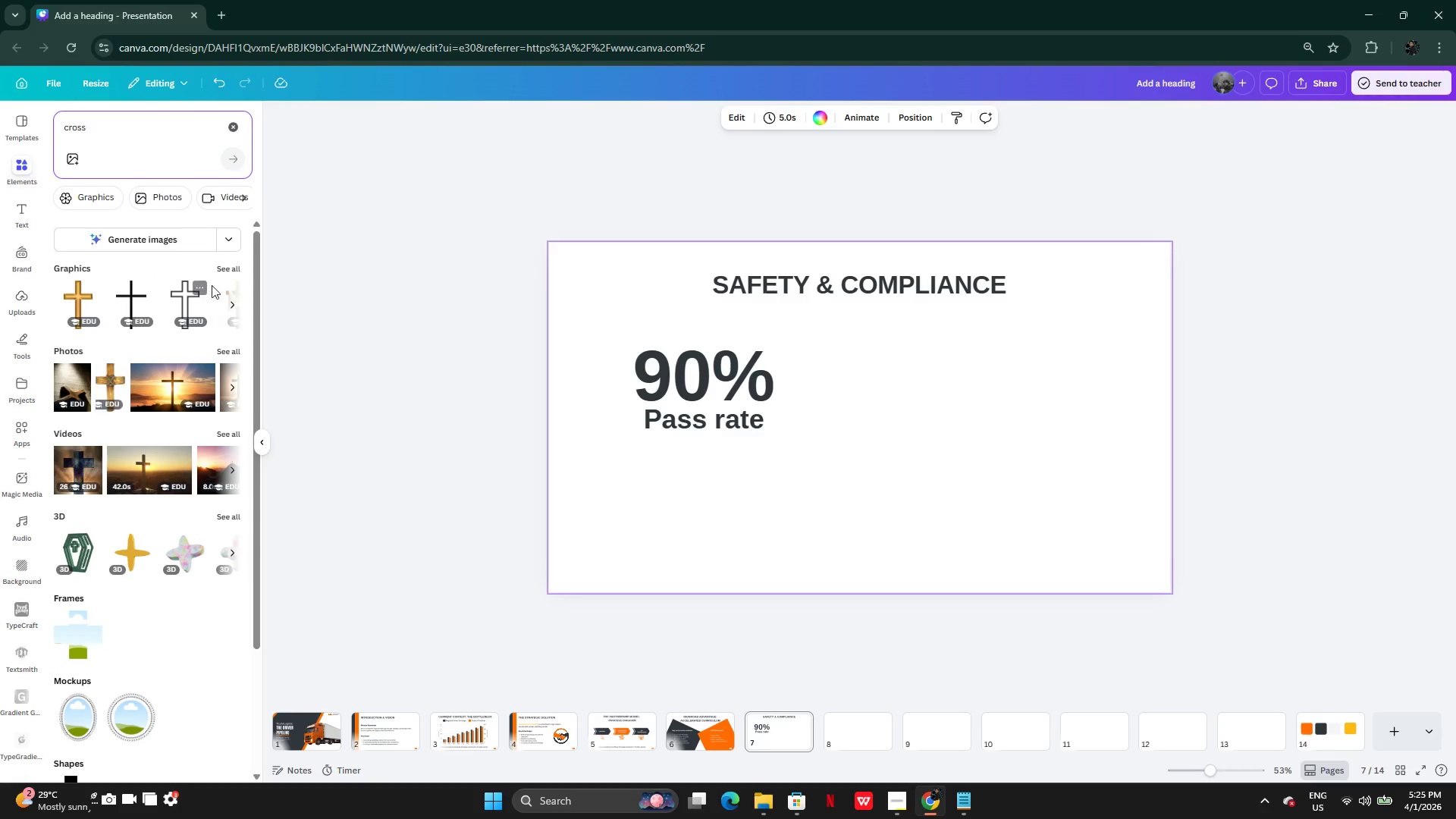 
left_click([233, 267])
 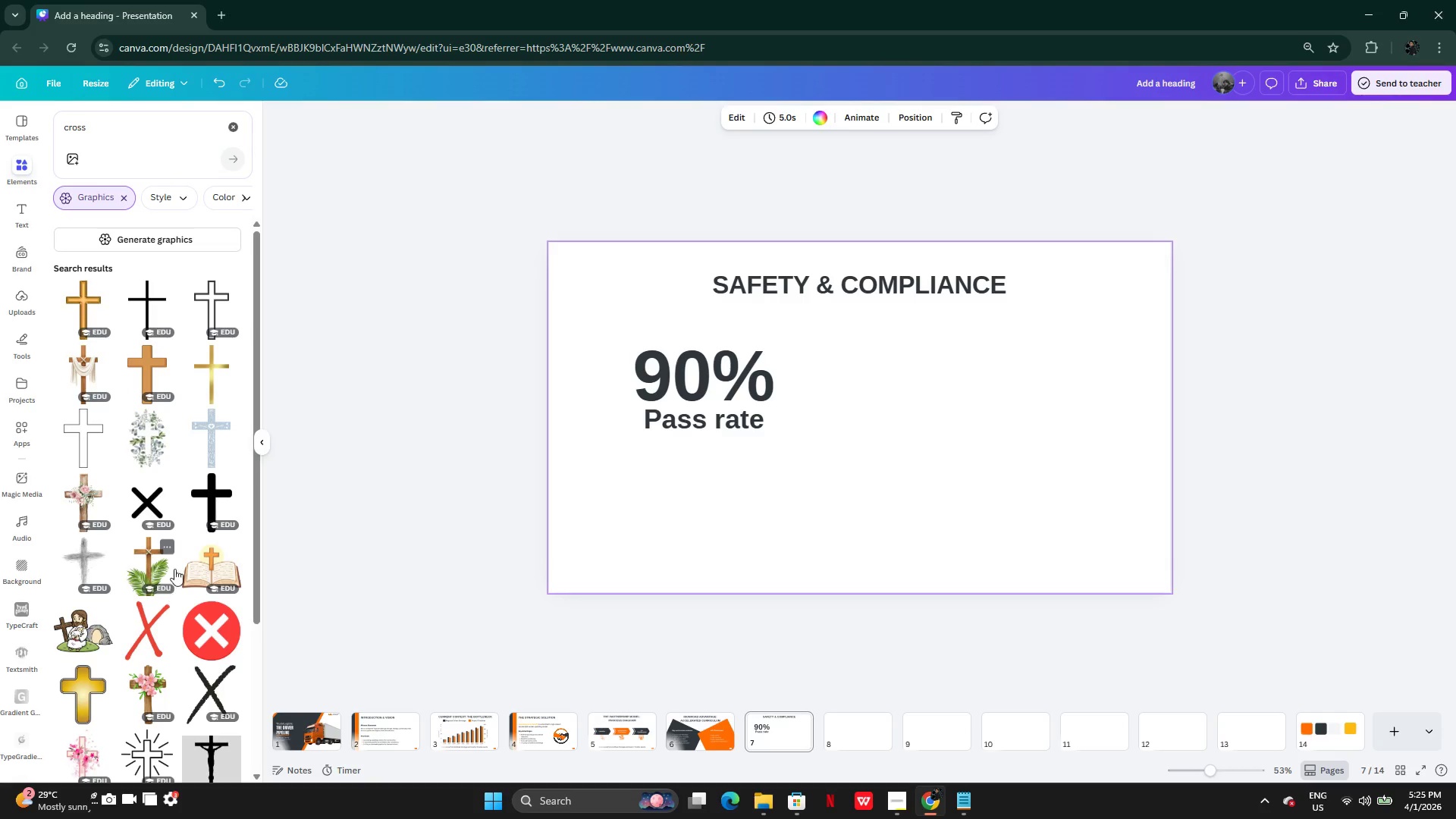 
left_click([239, 125])
 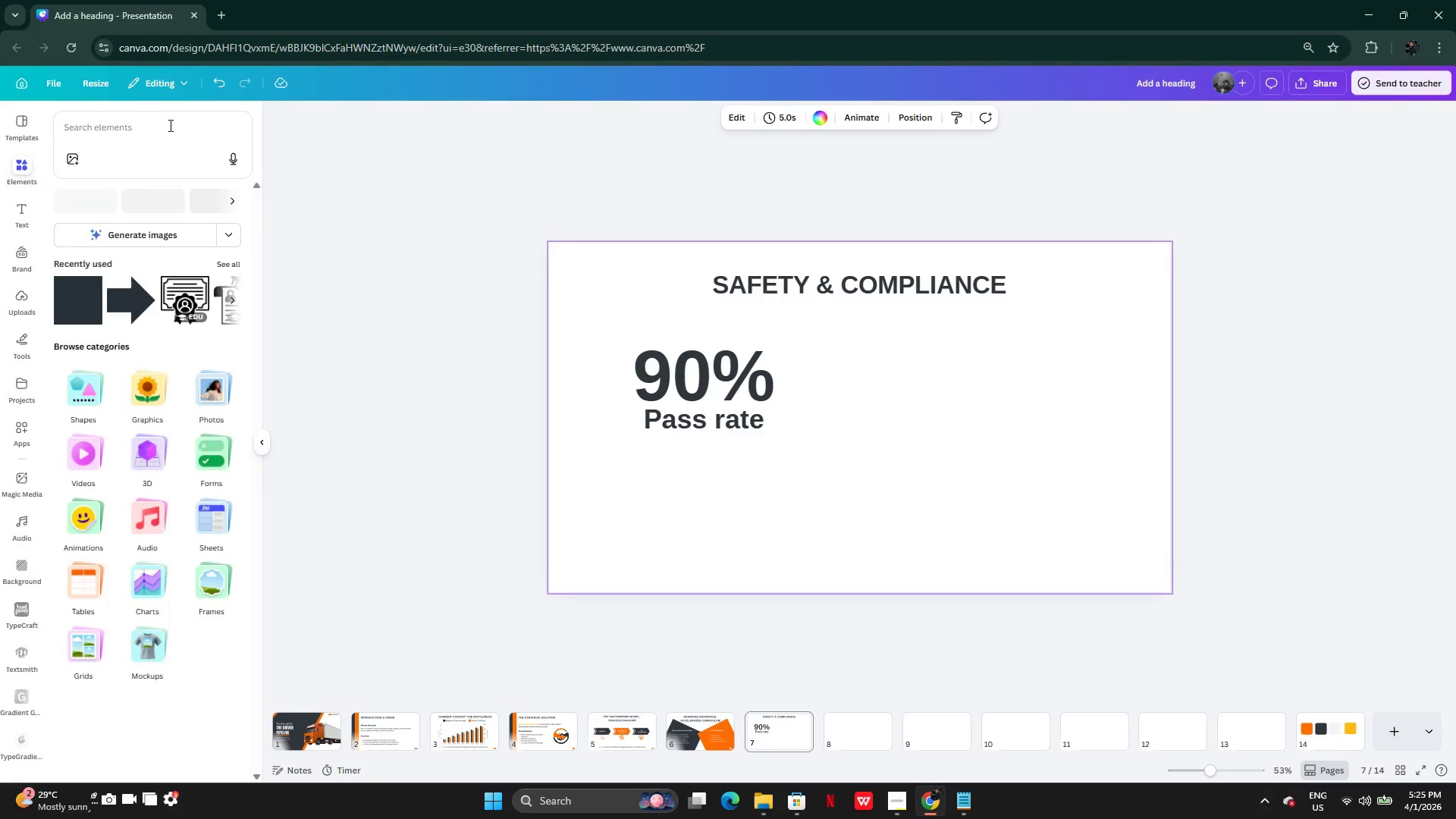 
left_click([169, 125])
 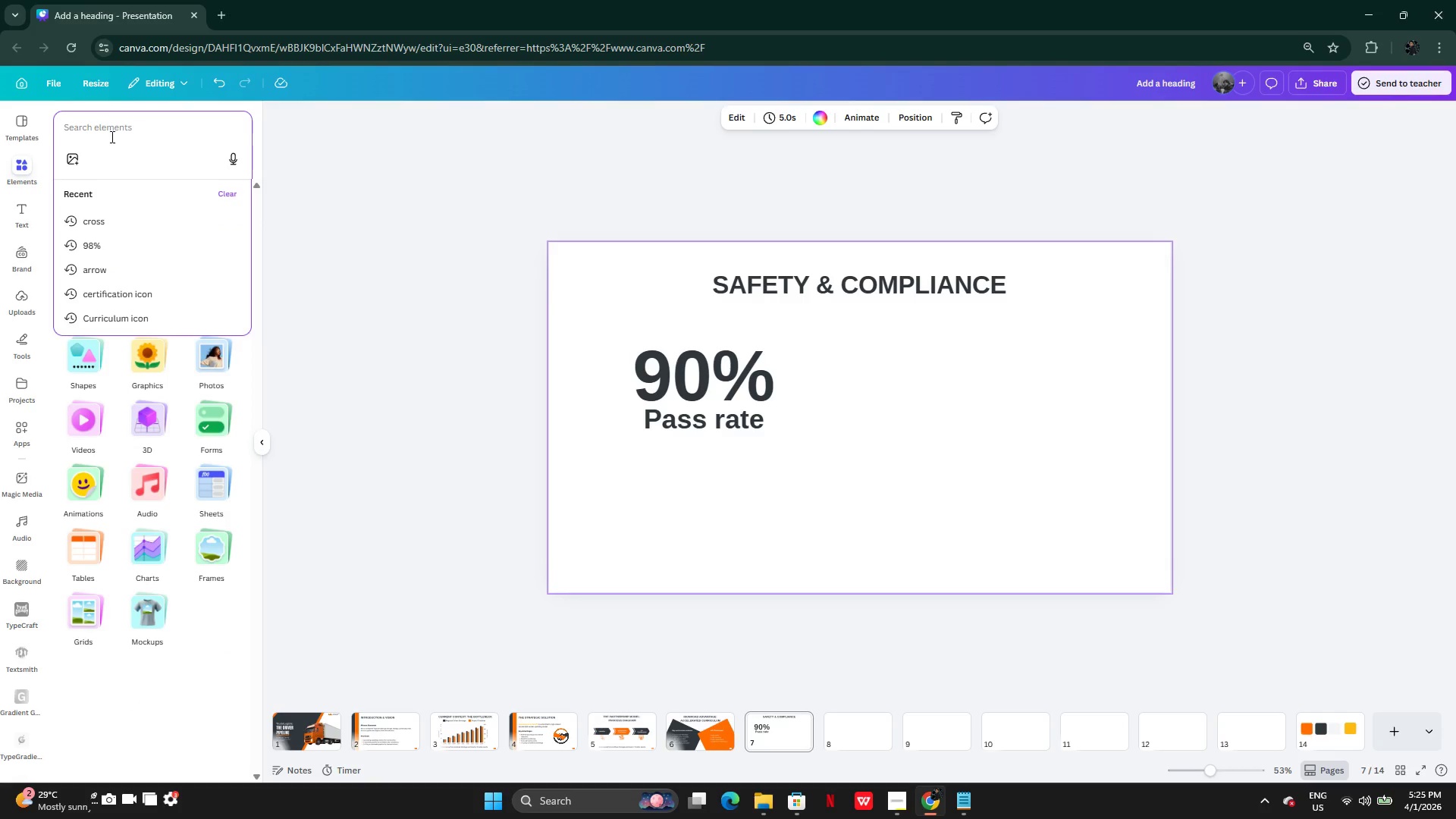 
wait(5.05)
 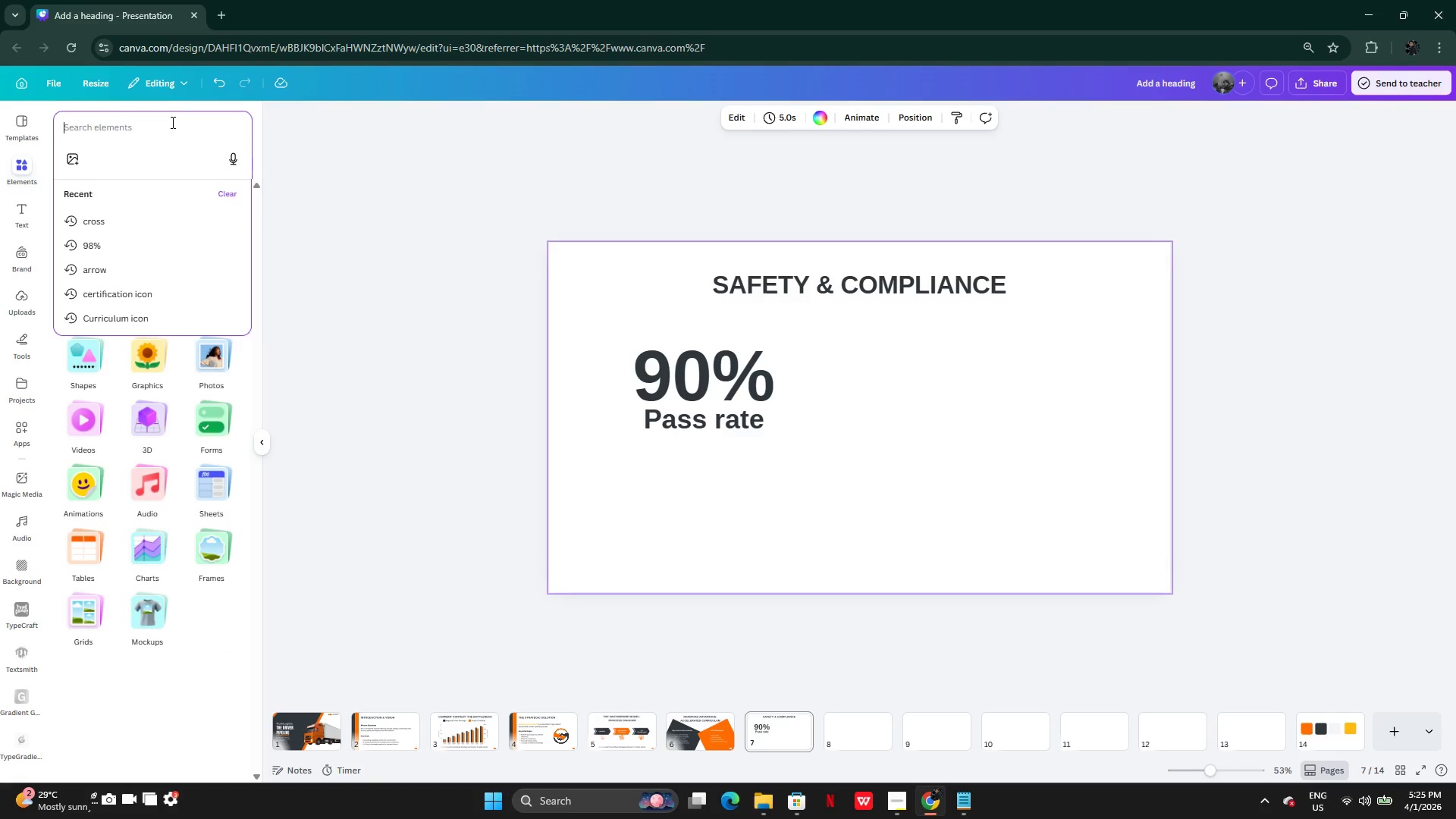 
left_click([20, 215])
 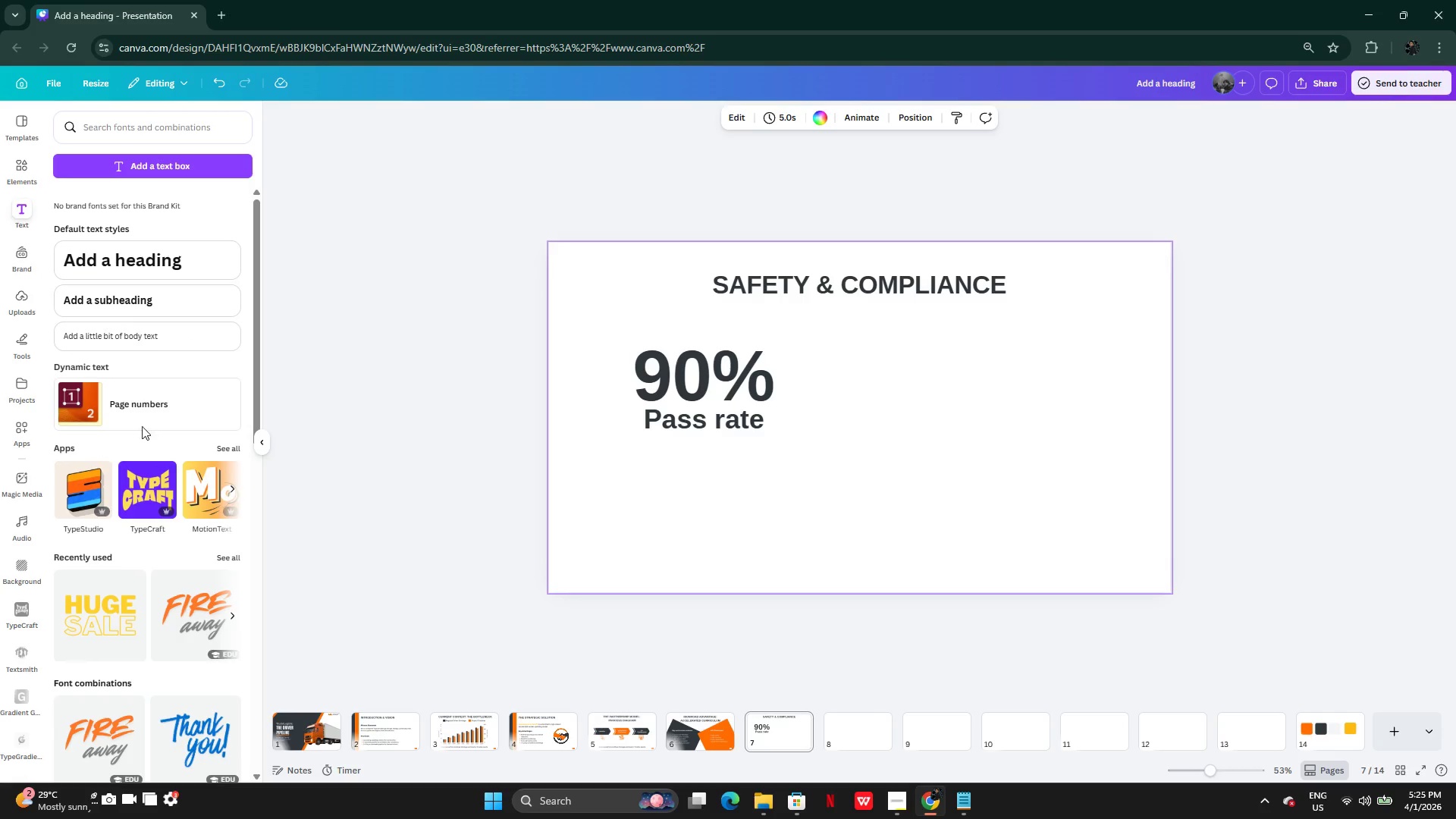 
left_click([8, 336])
 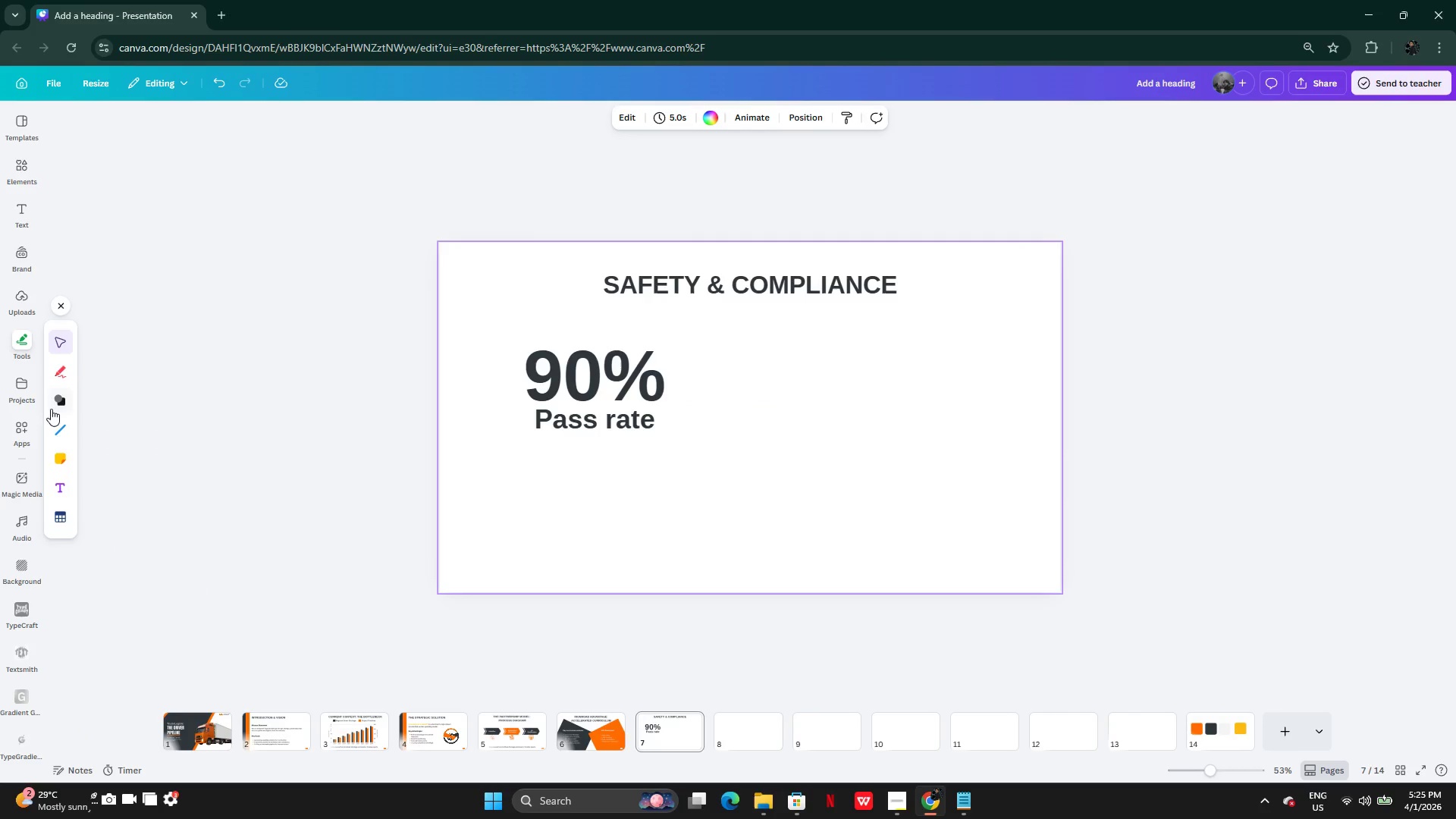 
left_click([56, 434])
 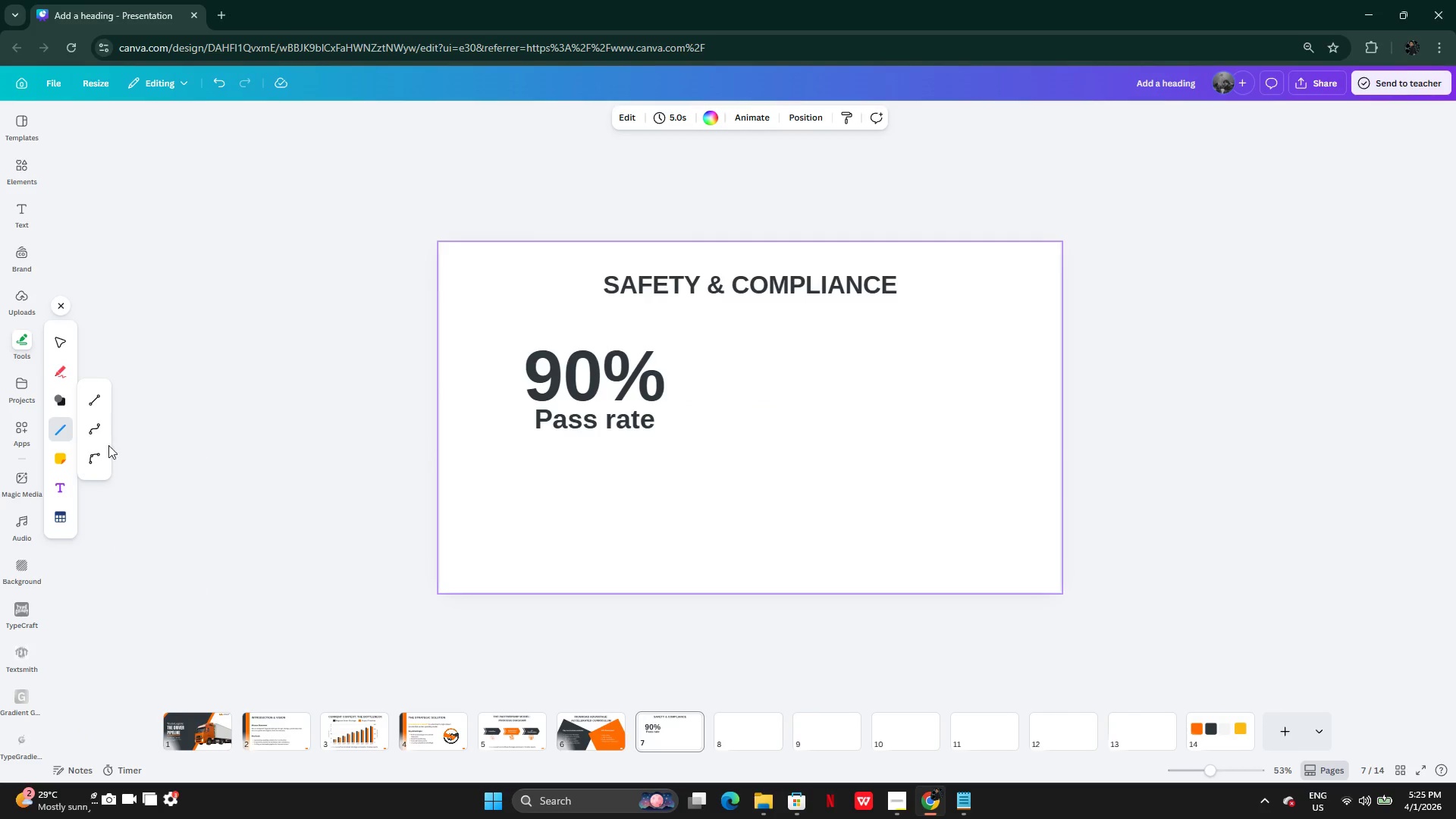 
left_click([89, 409])
 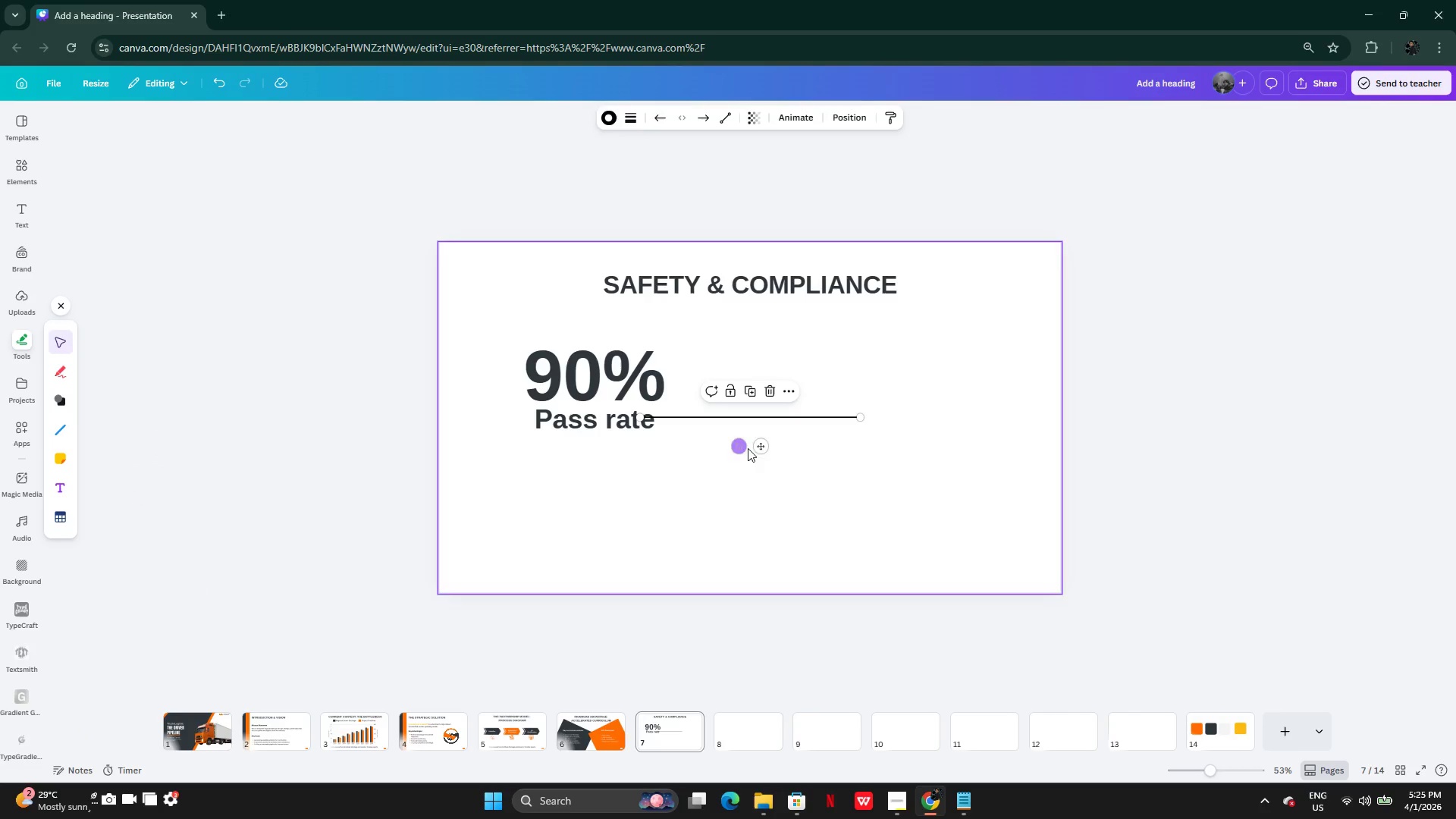 
left_click_drag(start_coordinate=[758, 448], to_coordinate=[762, 466])
 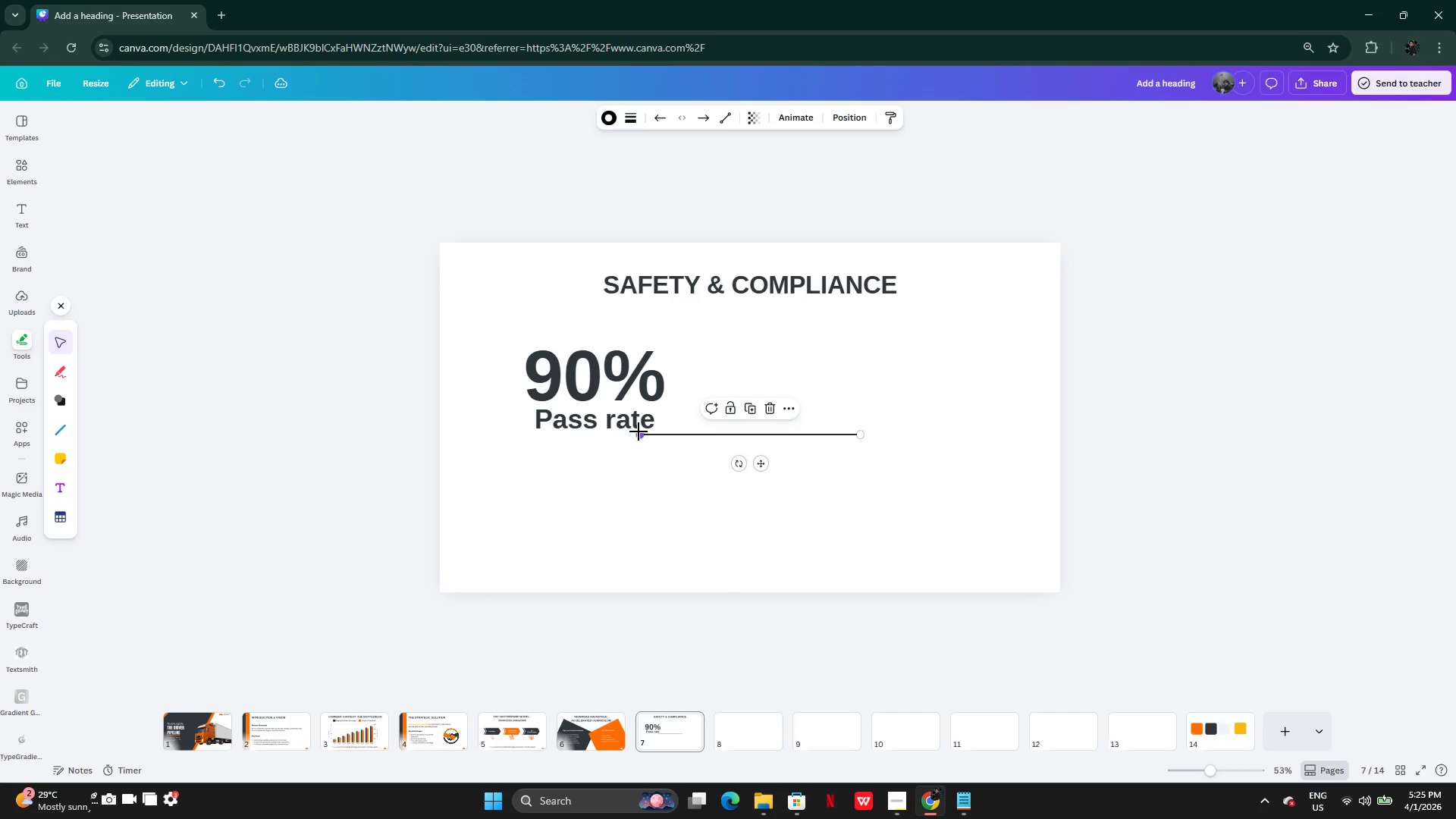 
left_click_drag(start_coordinate=[639, 431], to_coordinate=[513, 426])
 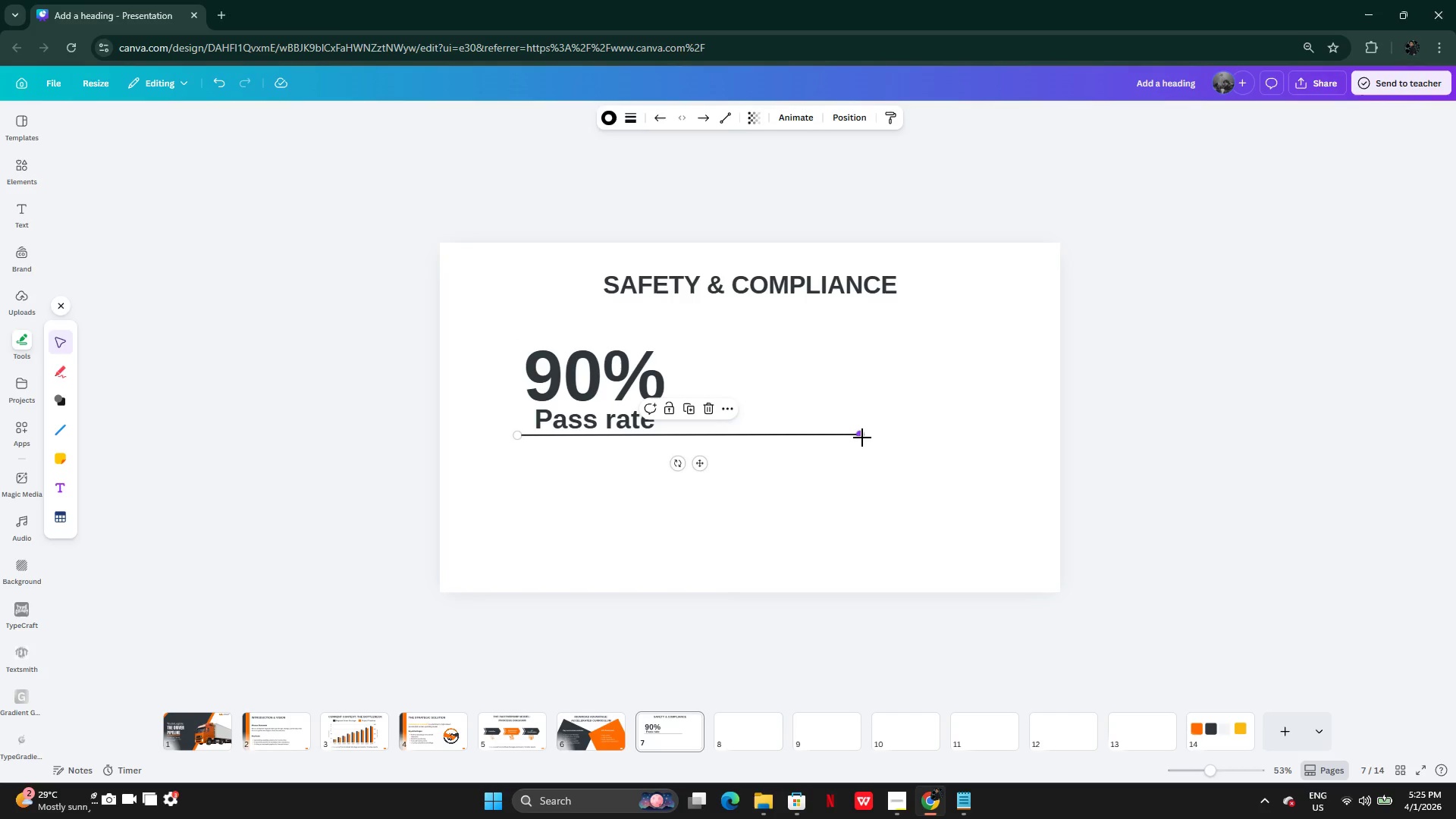 
left_click_drag(start_coordinate=[862, 438], to_coordinate=[982, 425])
 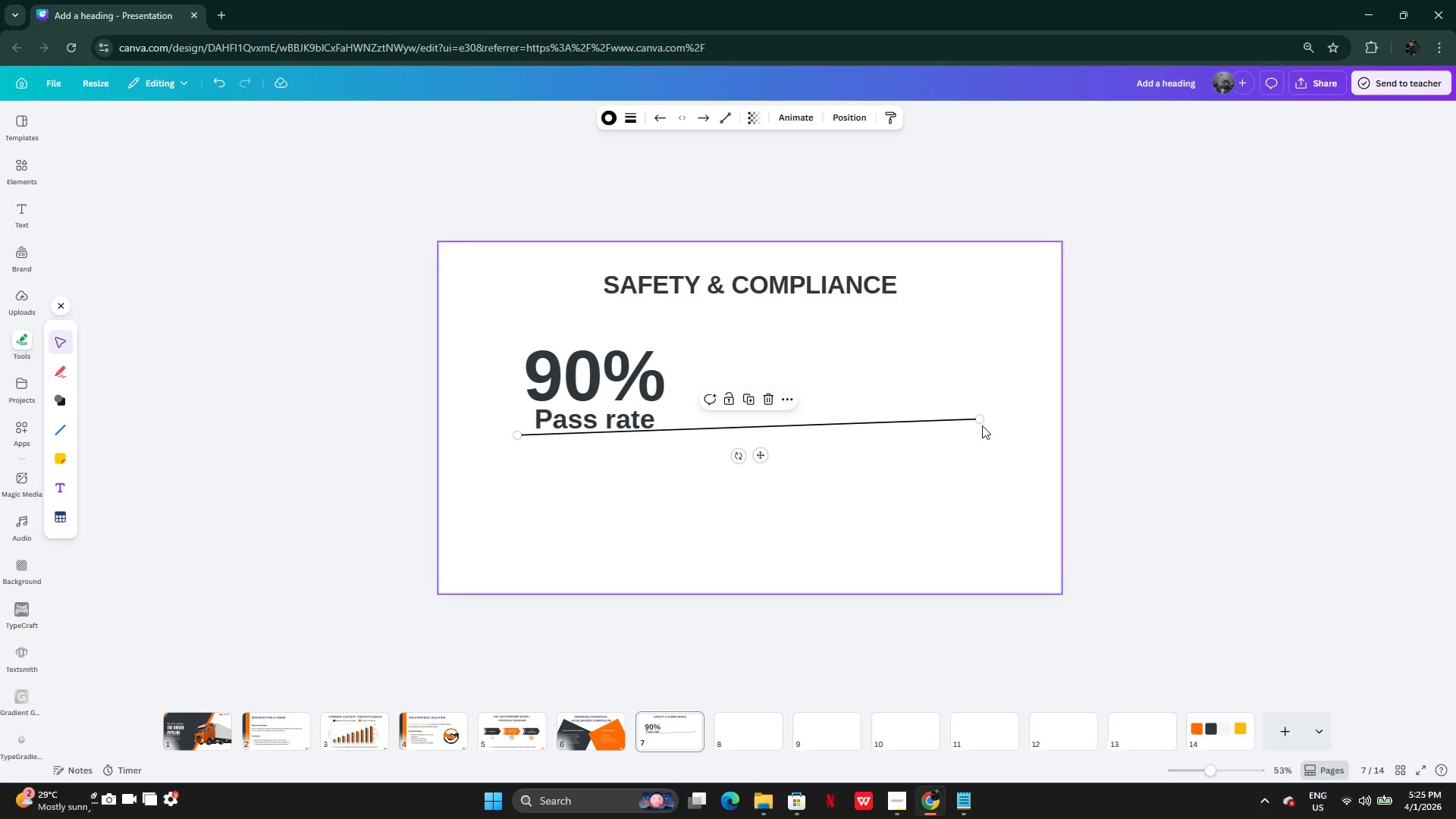 
key(Control+Z)
 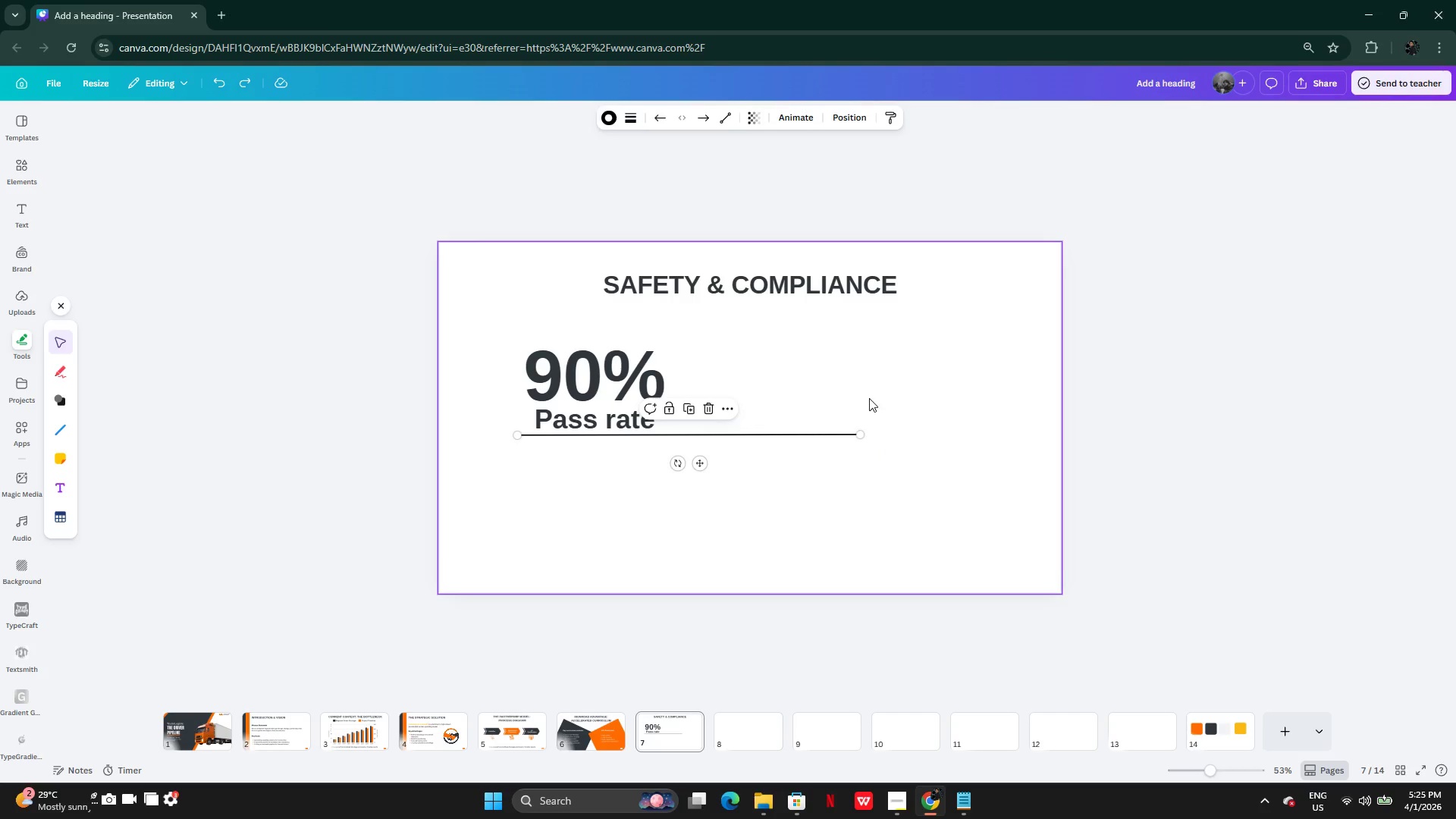 
left_click_drag(start_coordinate=[858, 434], to_coordinate=[963, 428])
 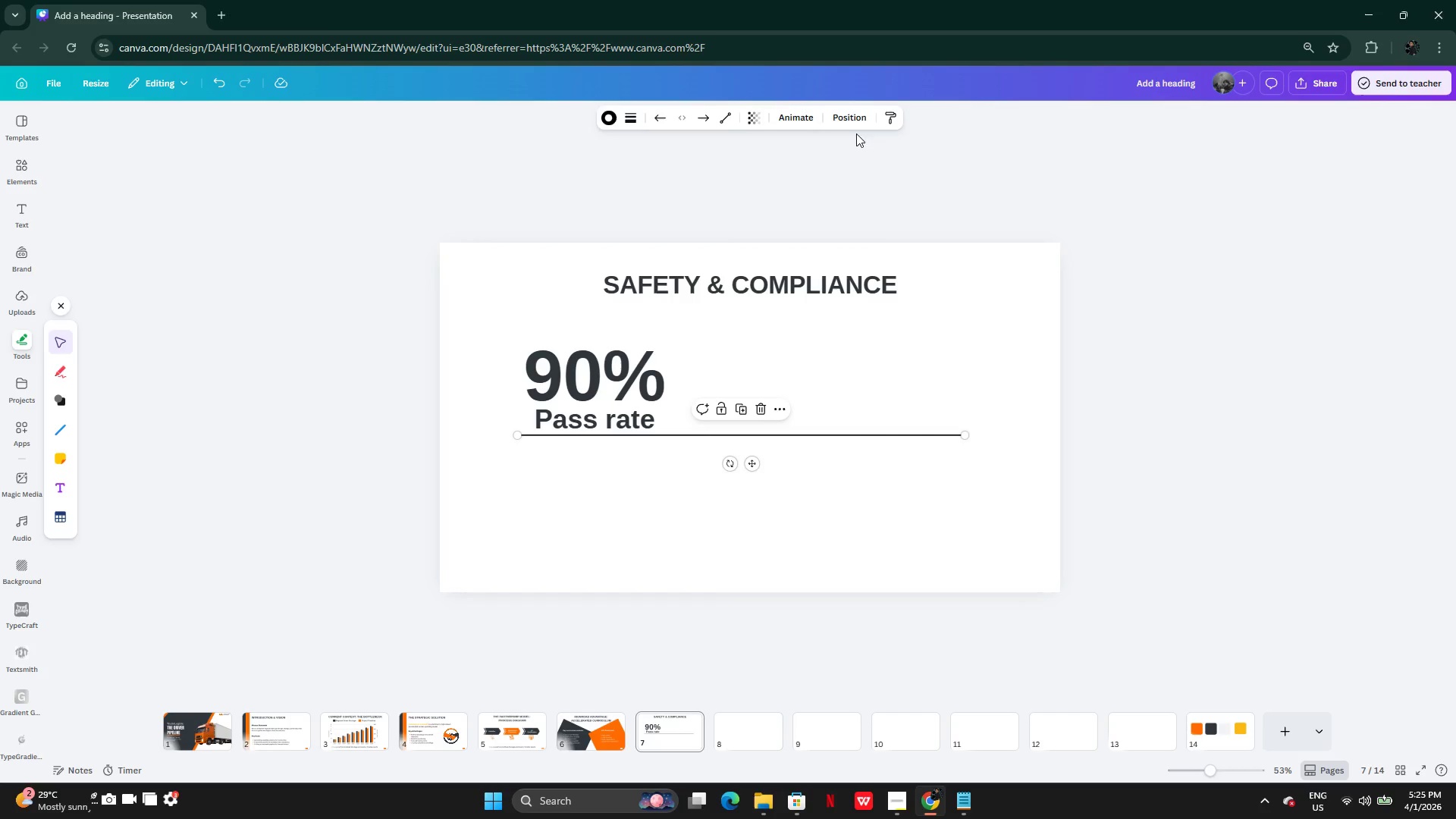 
left_click([848, 121])
 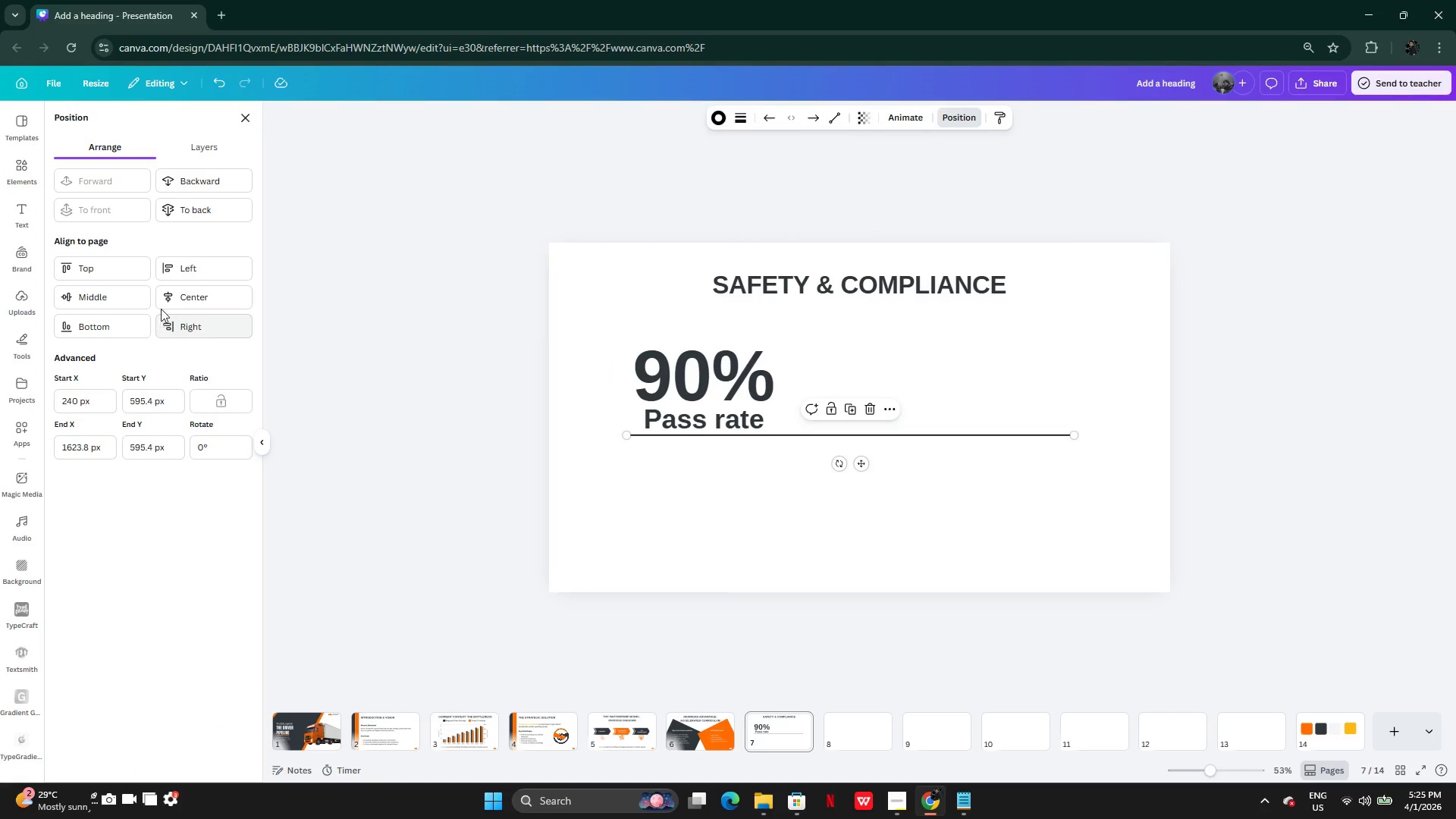 
left_click([178, 299])
 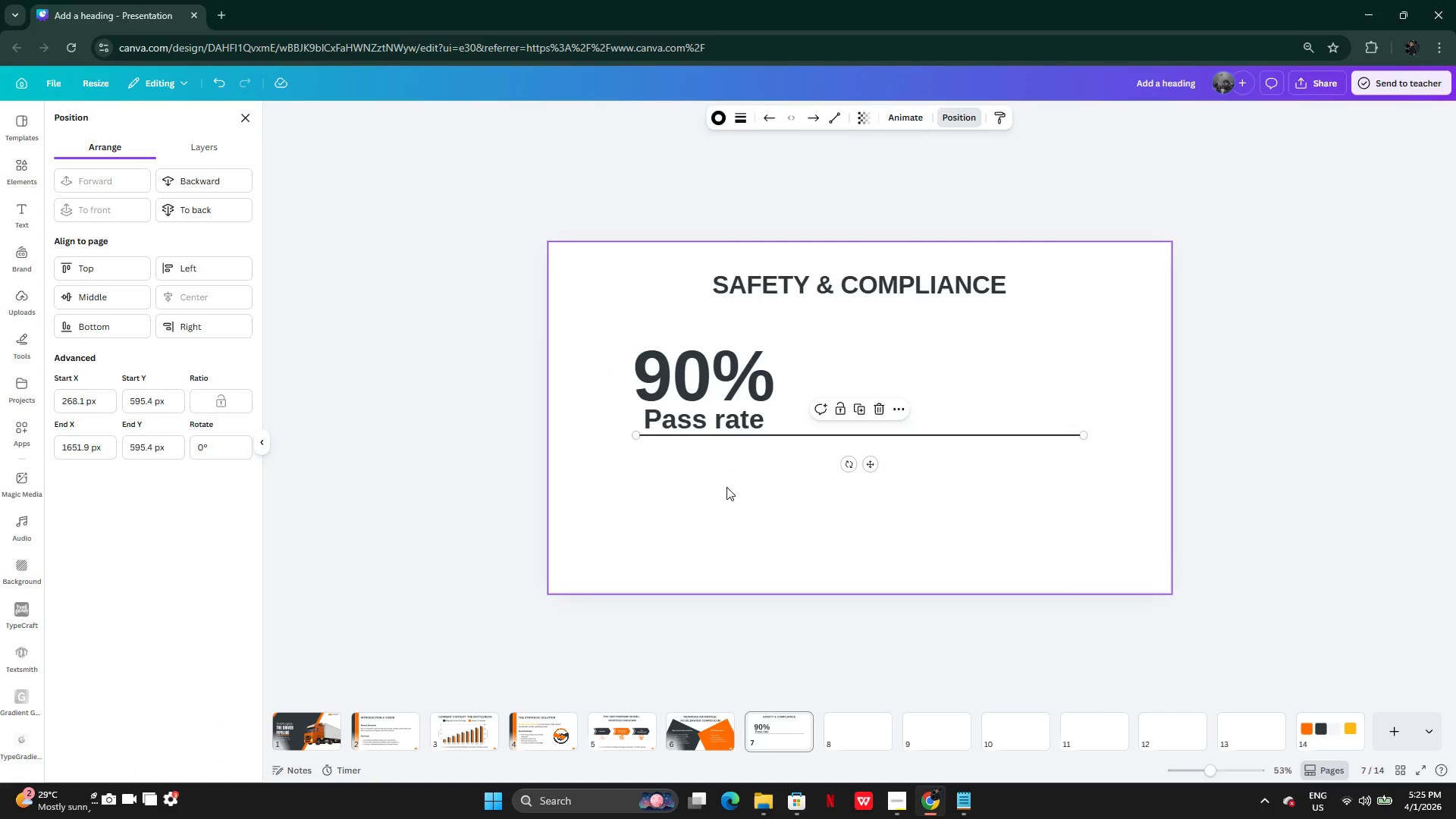 
left_click_drag(start_coordinate=[639, 433], to_coordinate=[615, 432])
 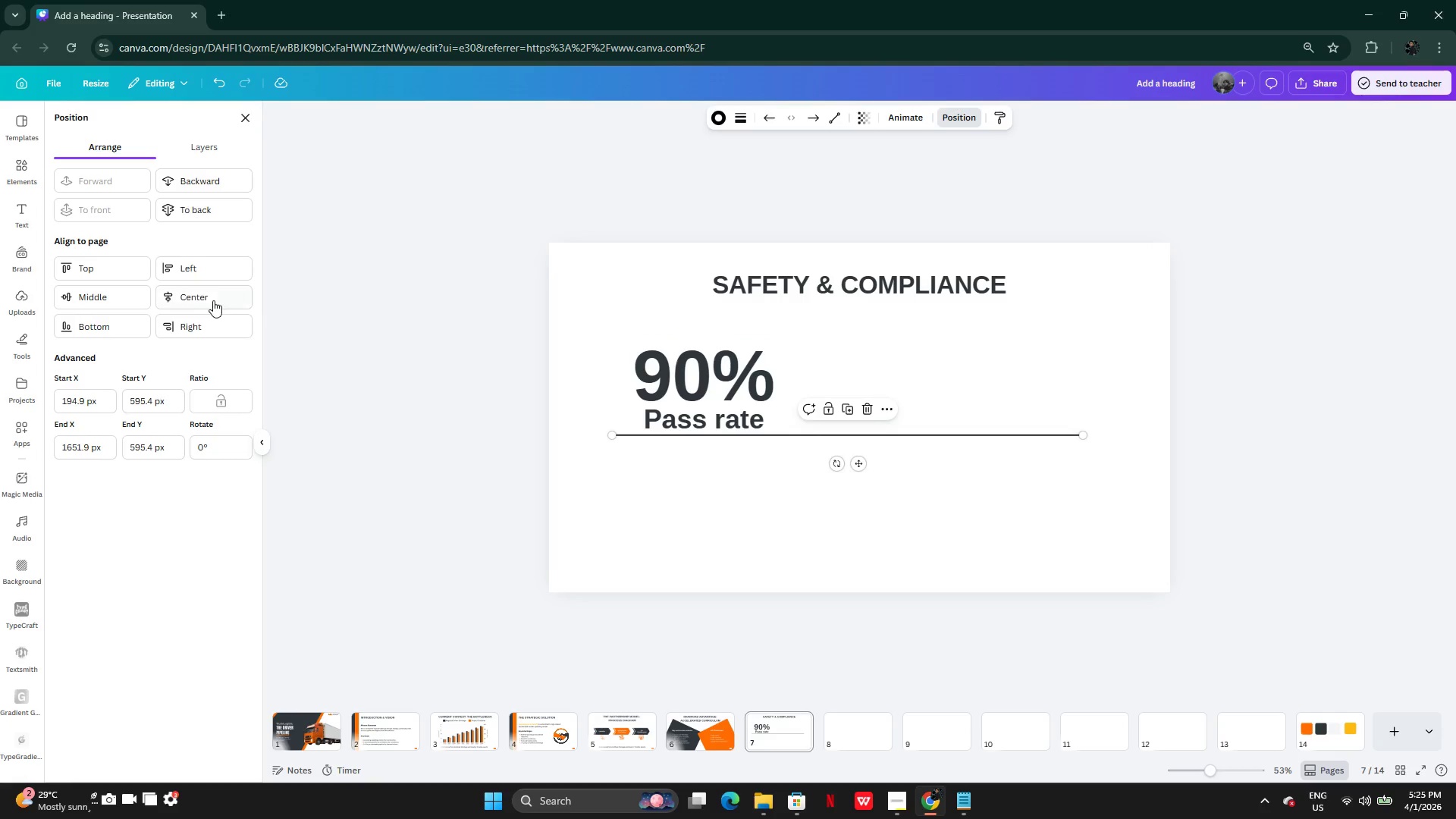 
left_click([202, 299])
 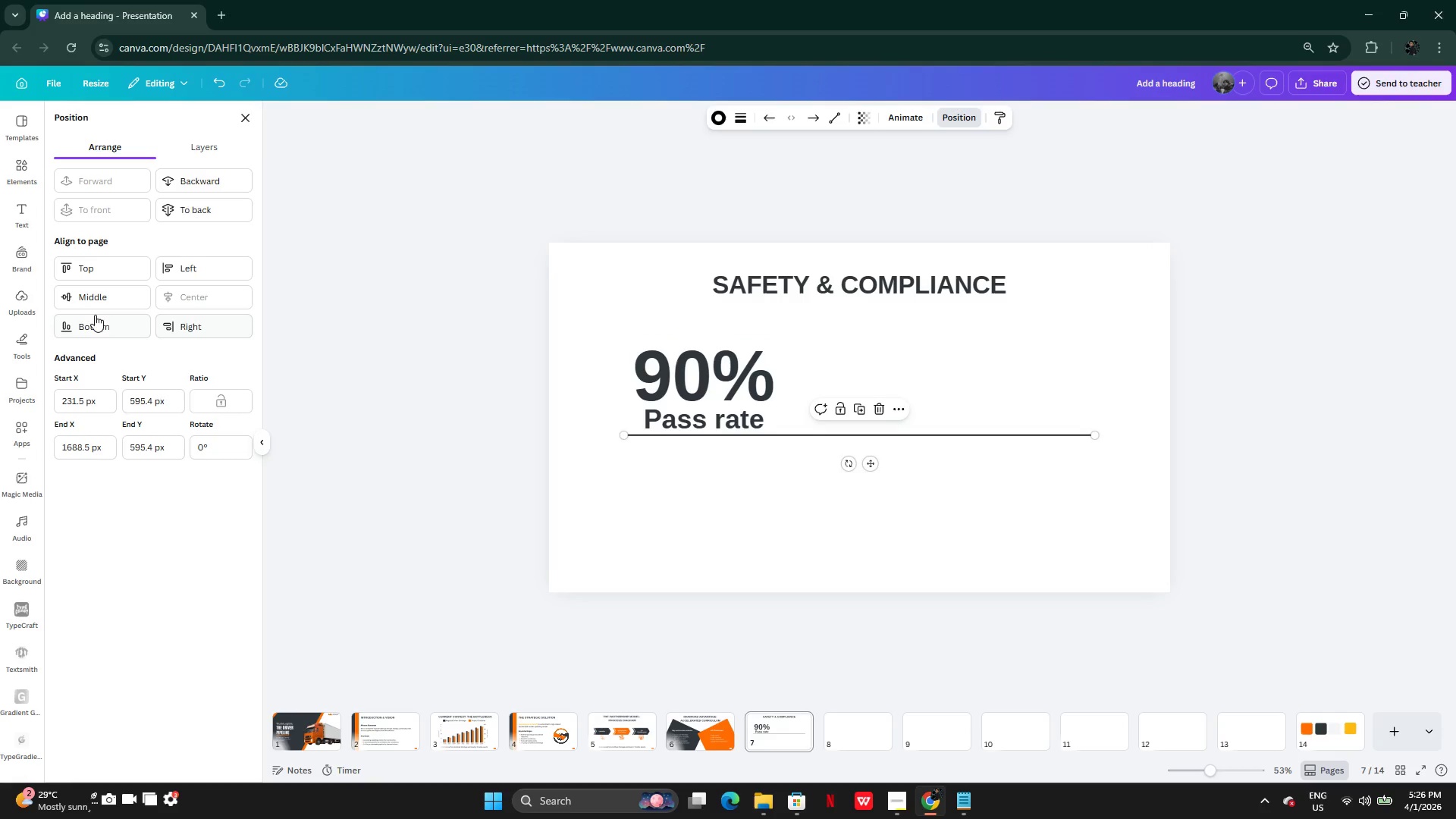 
left_click([74, 300])
 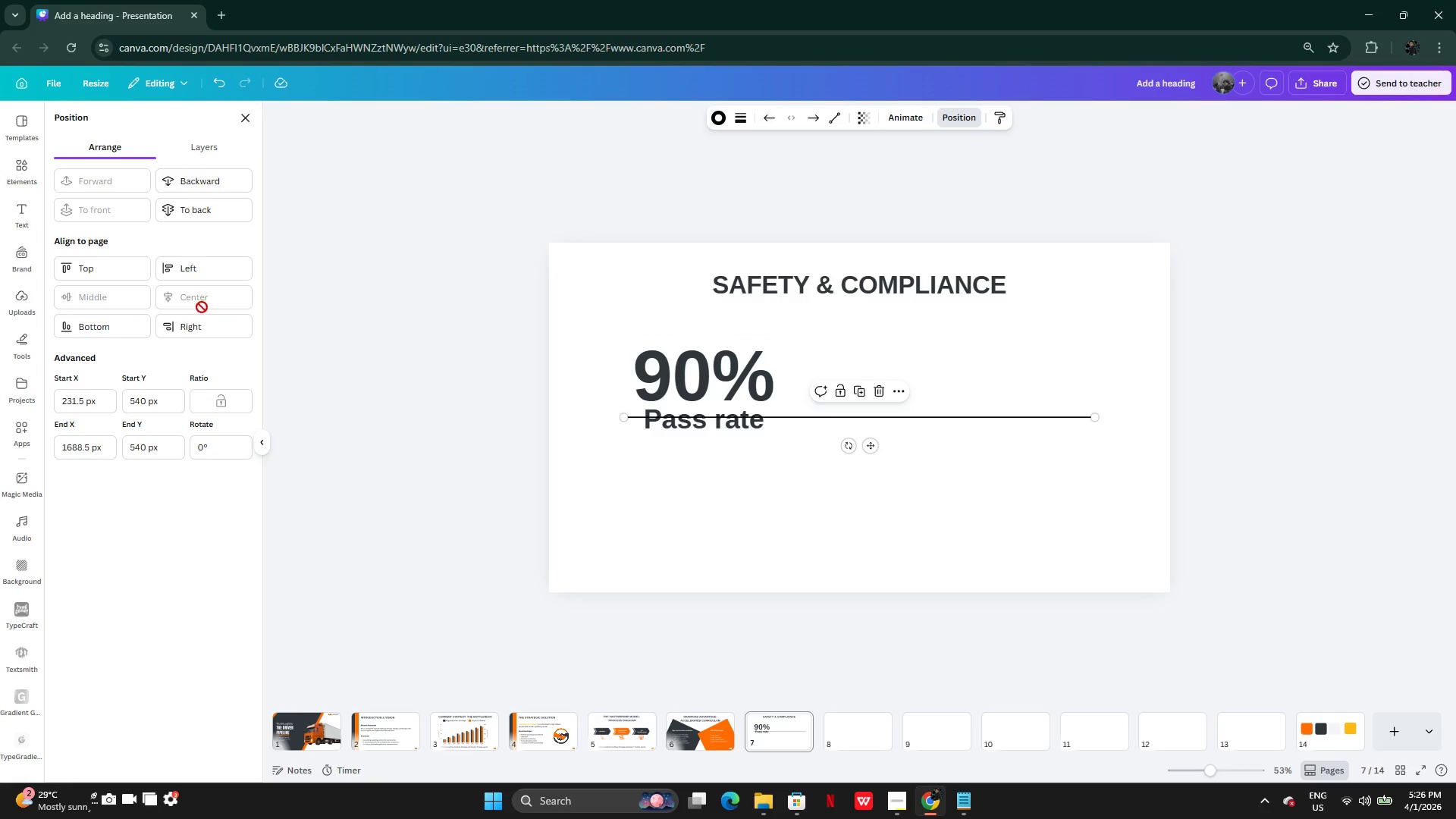 
key(Control+Z)
 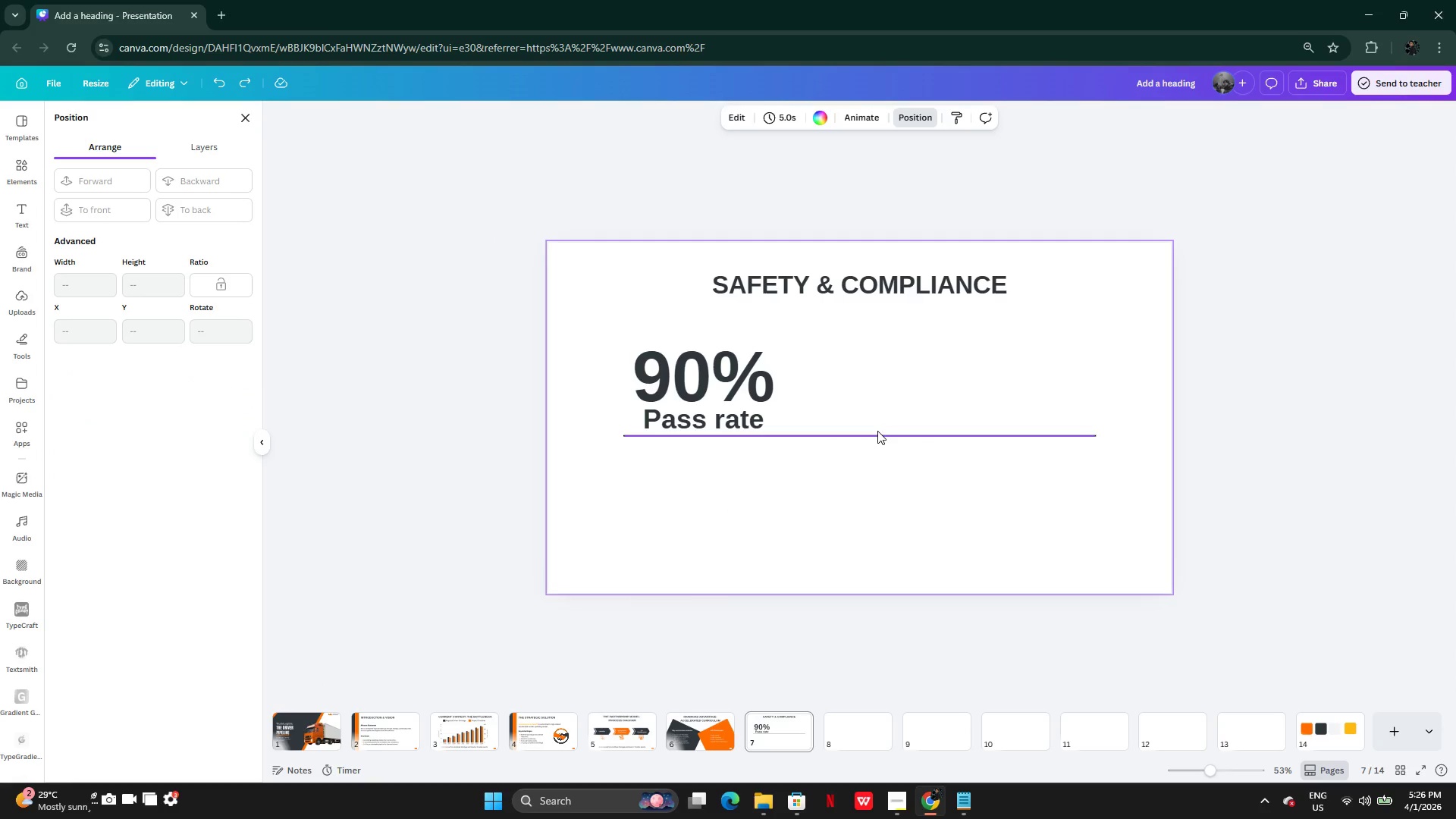 
wait(6.11)
 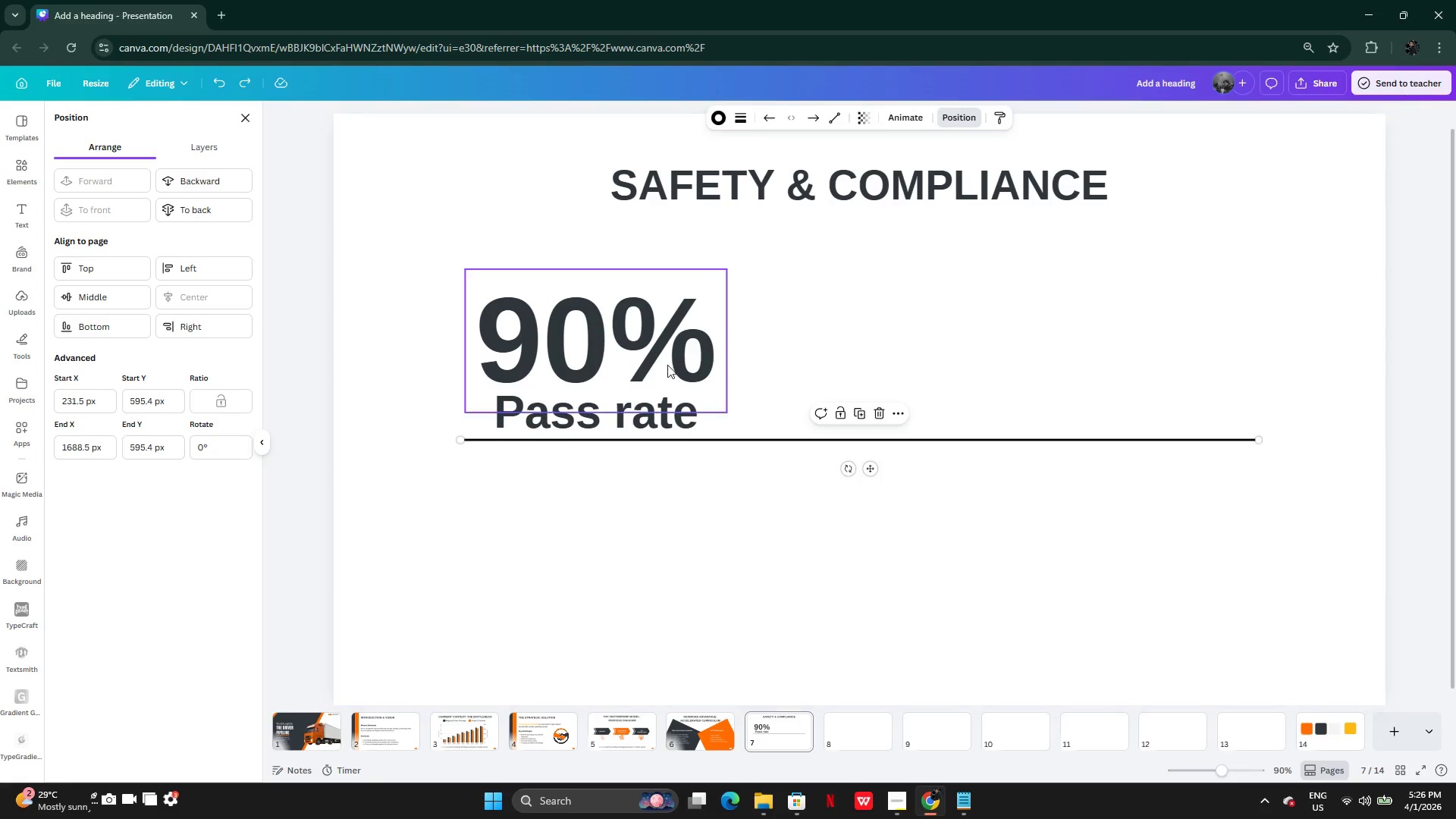 
left_click([874, 435])
 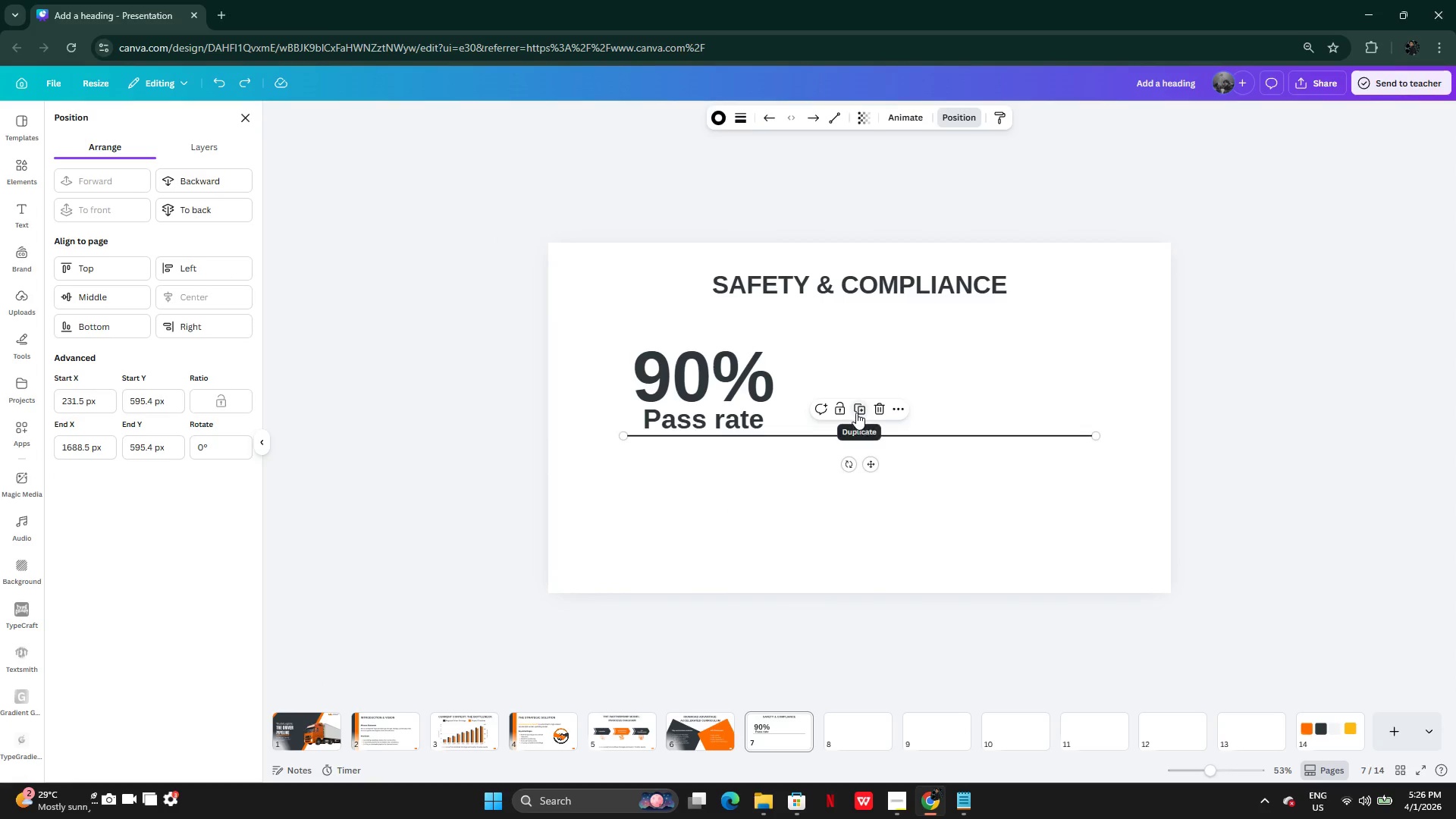 
left_click([856, 413])
 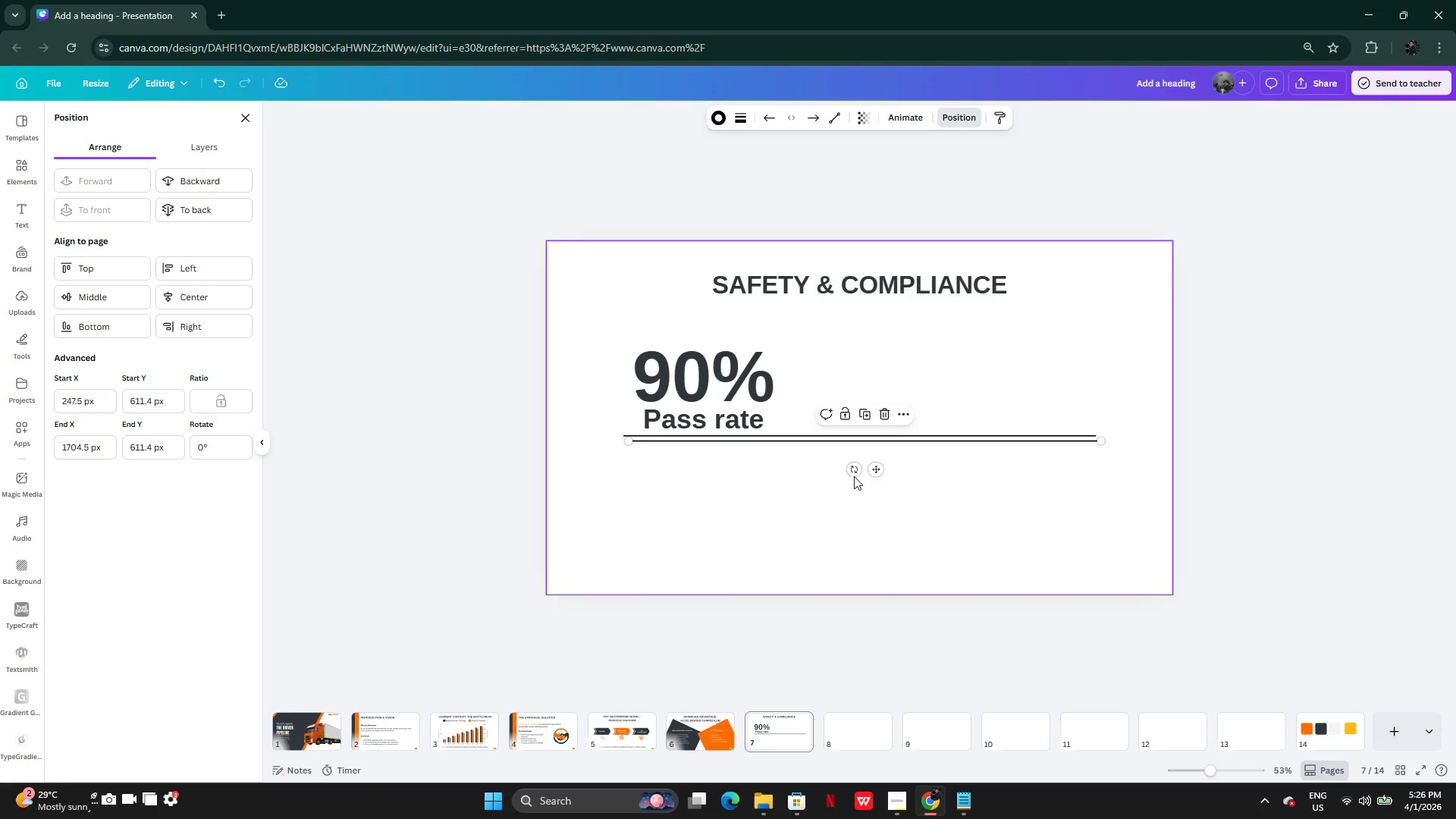 
left_click_drag(start_coordinate=[853, 471], to_coordinate=[907, 452])
 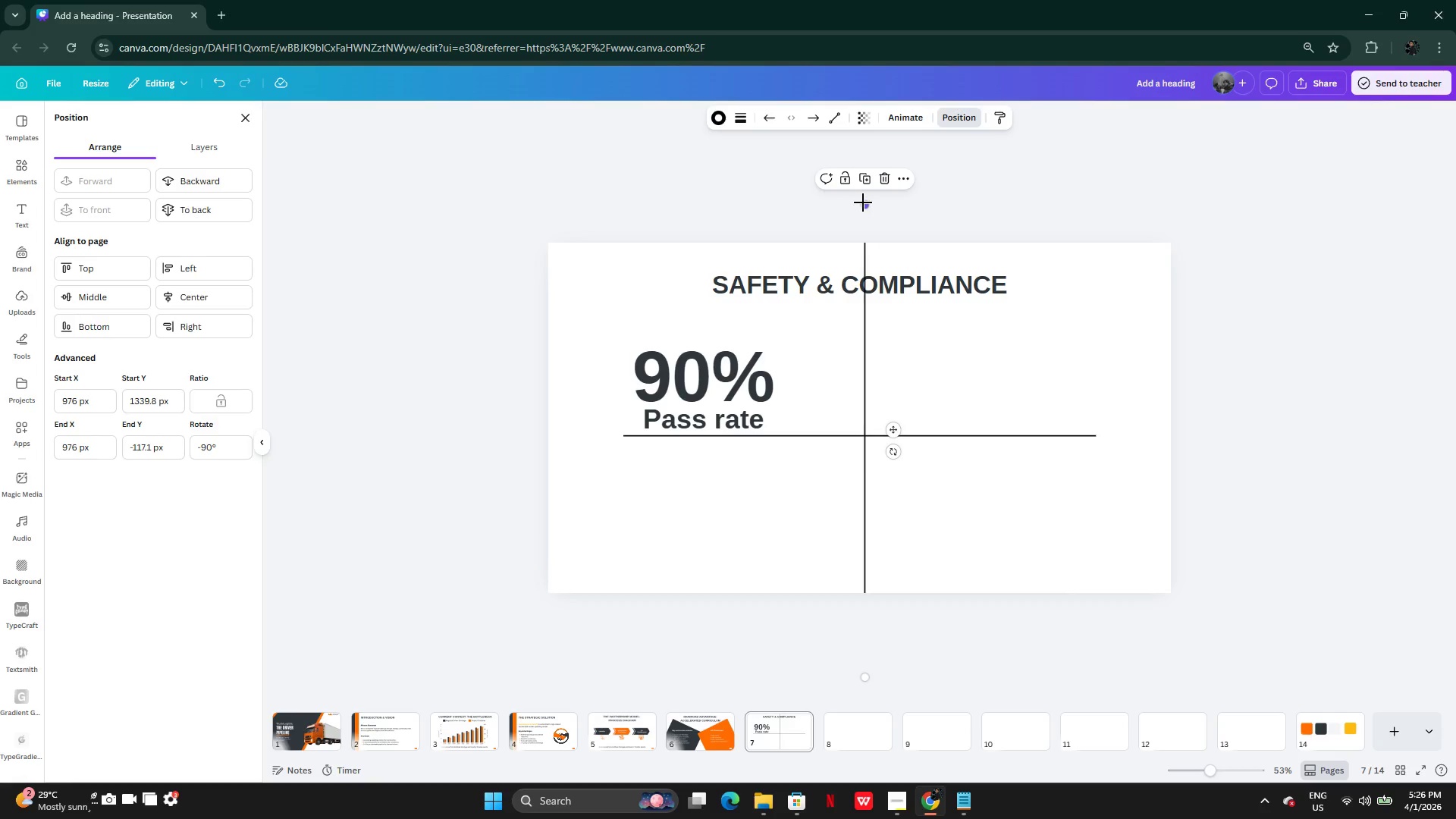 
left_click_drag(start_coordinate=[864, 202], to_coordinate=[864, 329])
 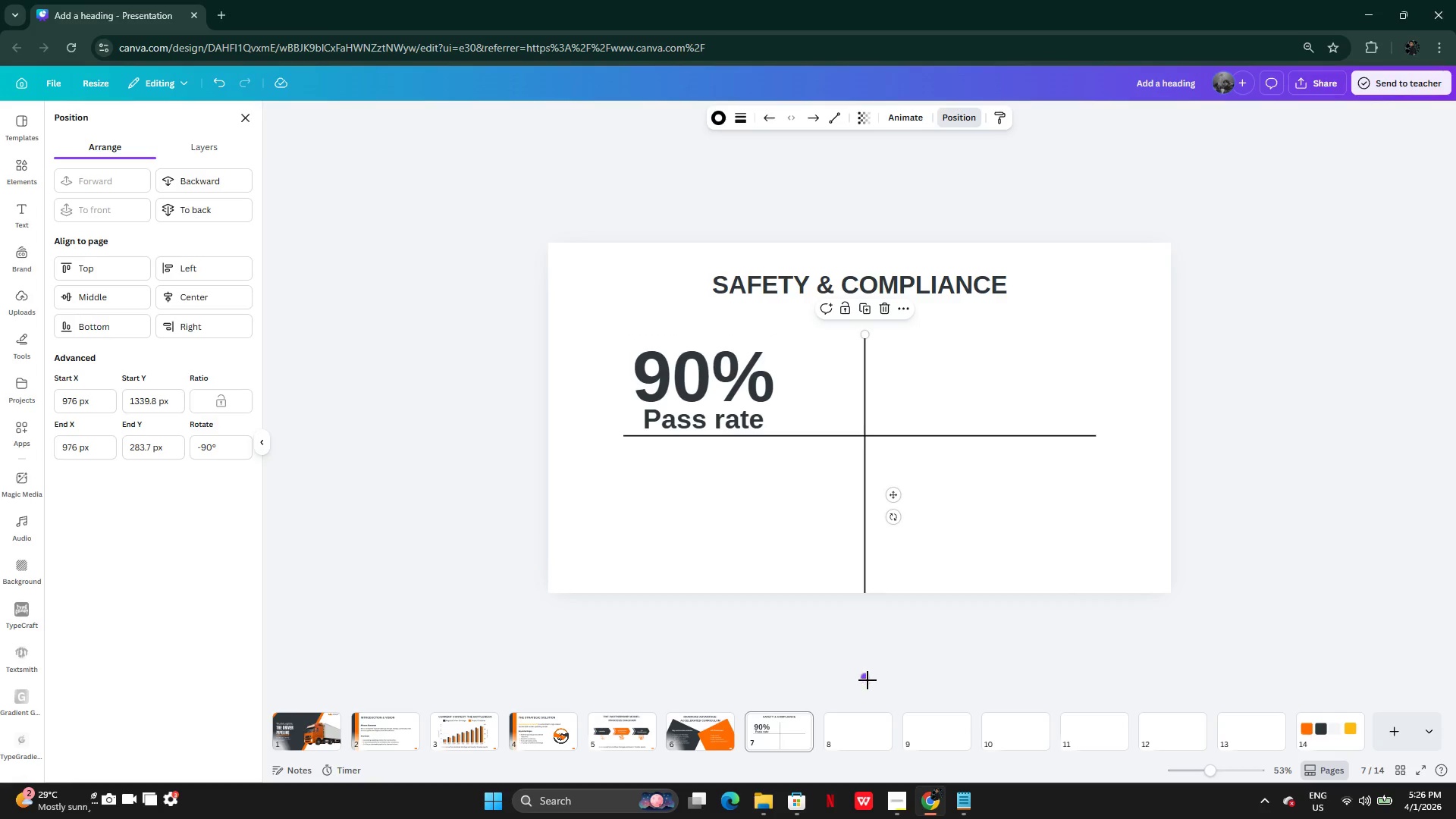 
left_click_drag(start_coordinate=[868, 680], to_coordinate=[867, 559])
 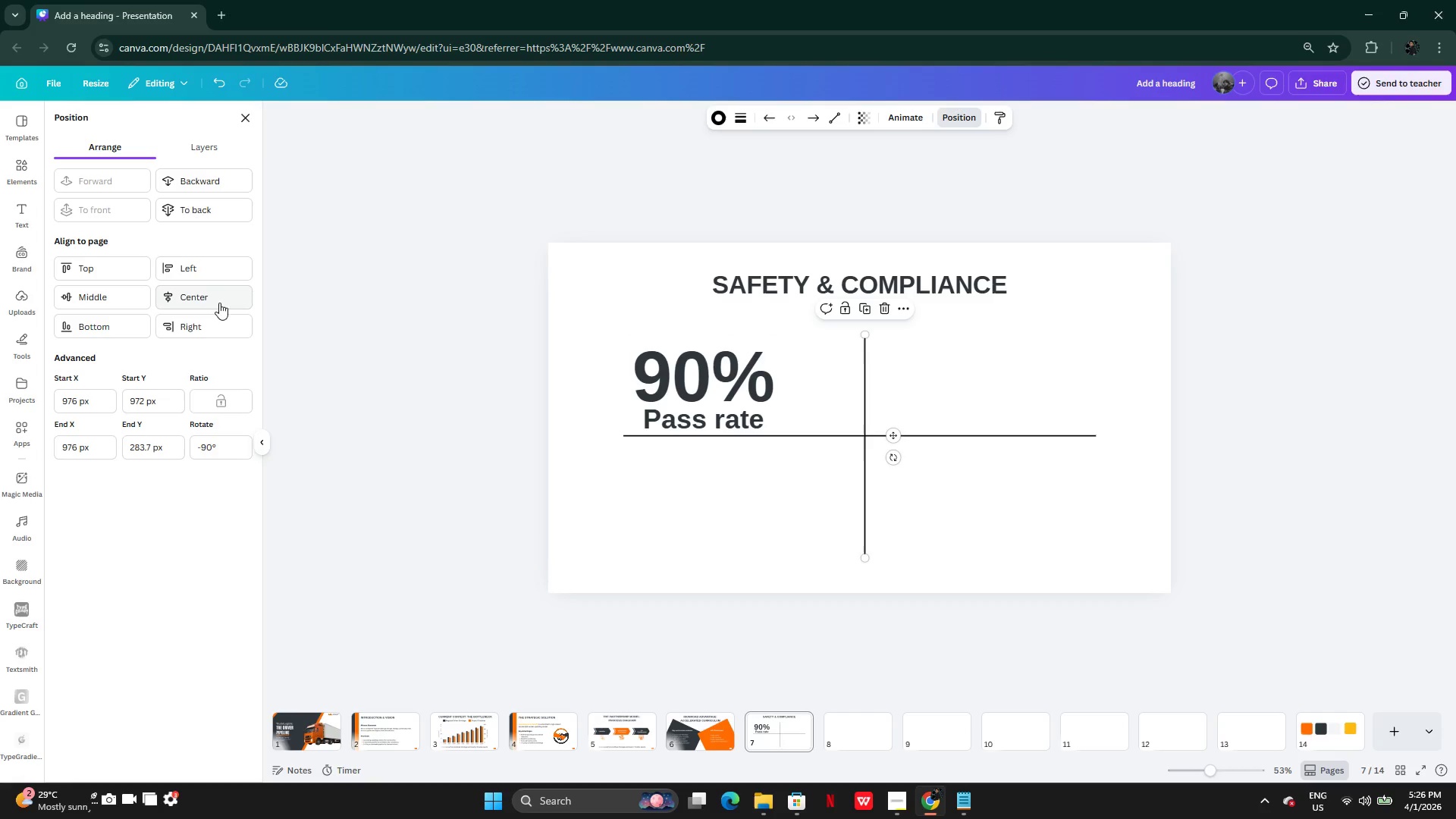 
left_click([206, 300])
 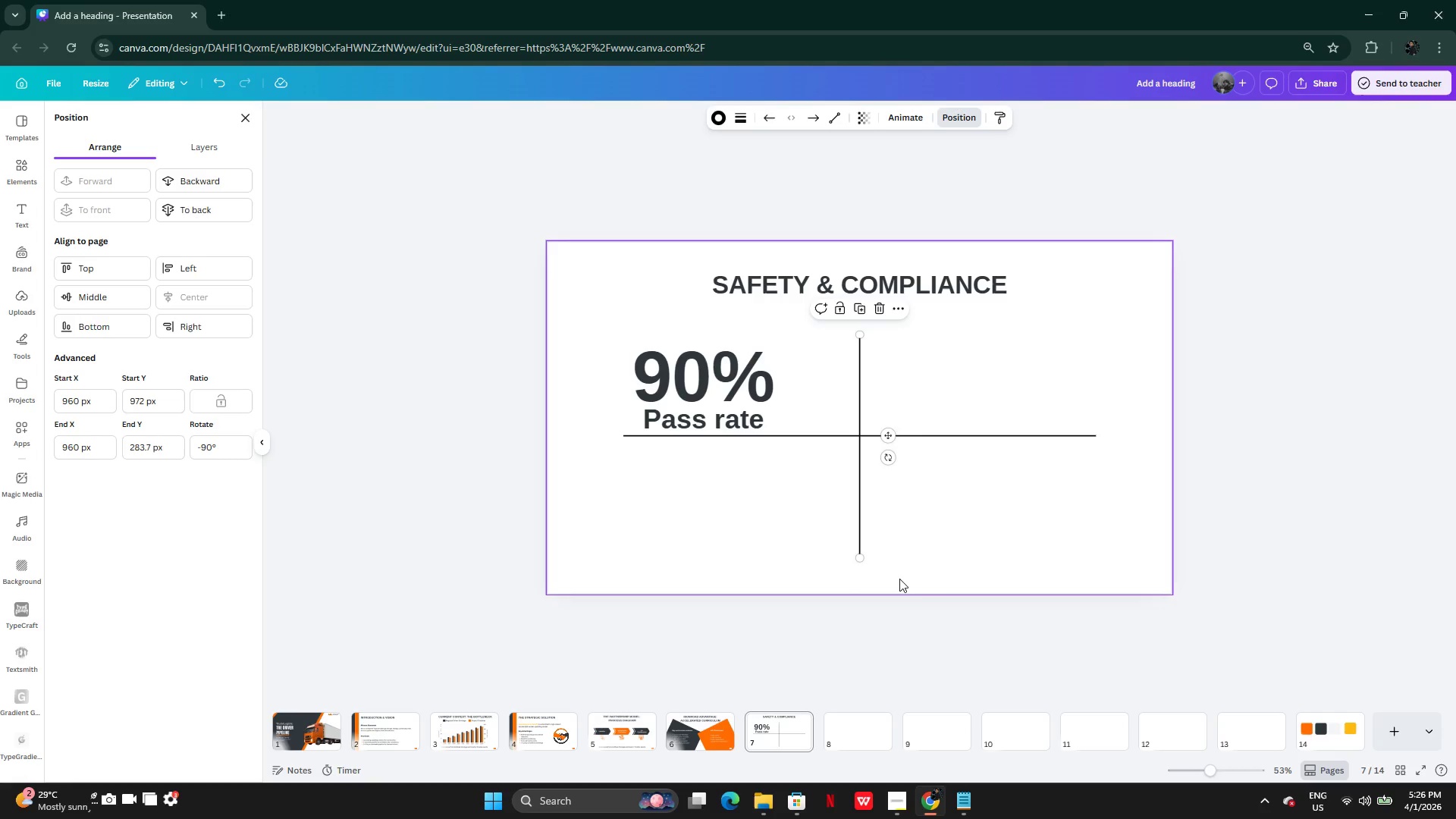 
left_click([934, 648])
 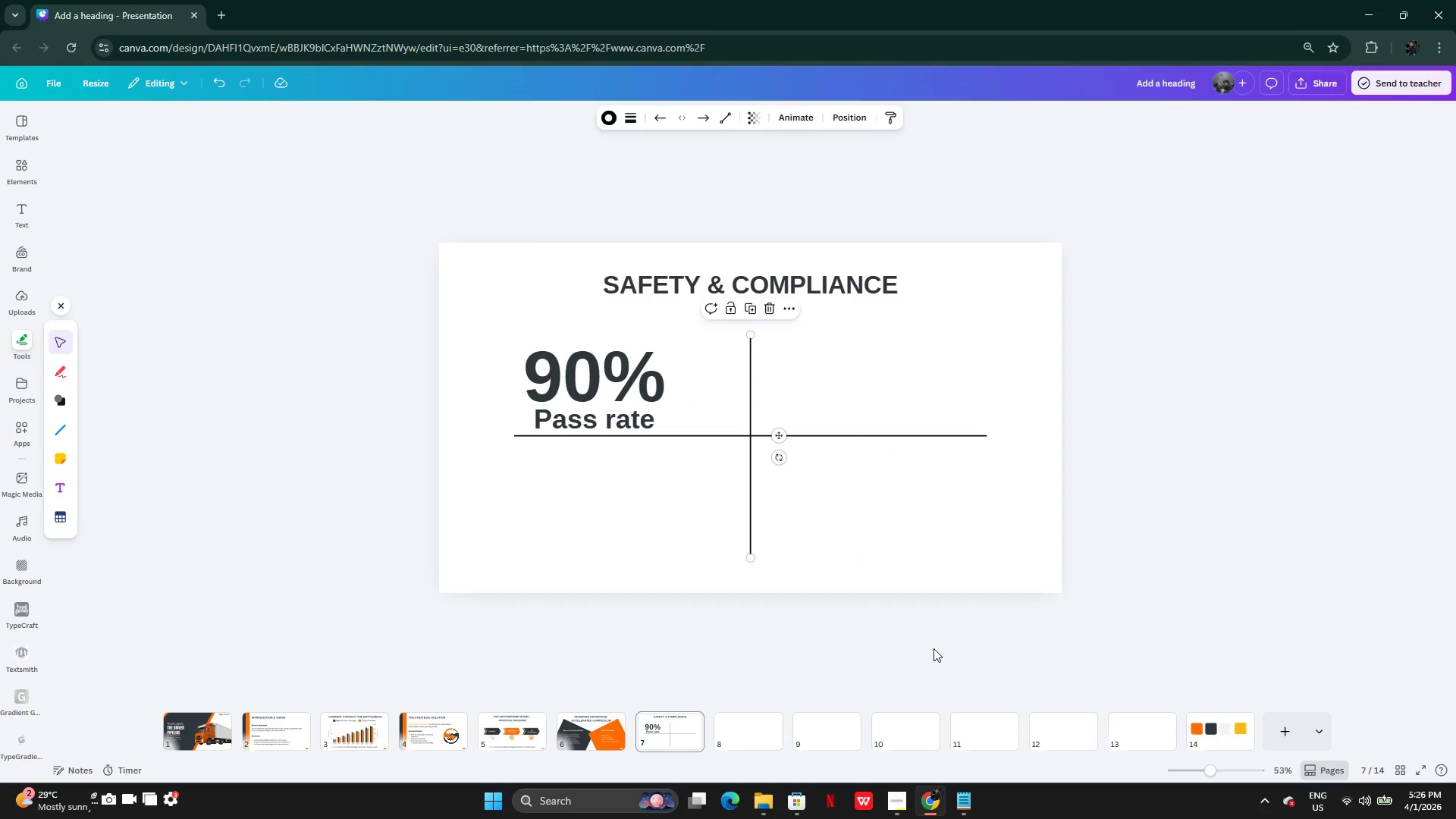 
left_click([934, 648])
 